 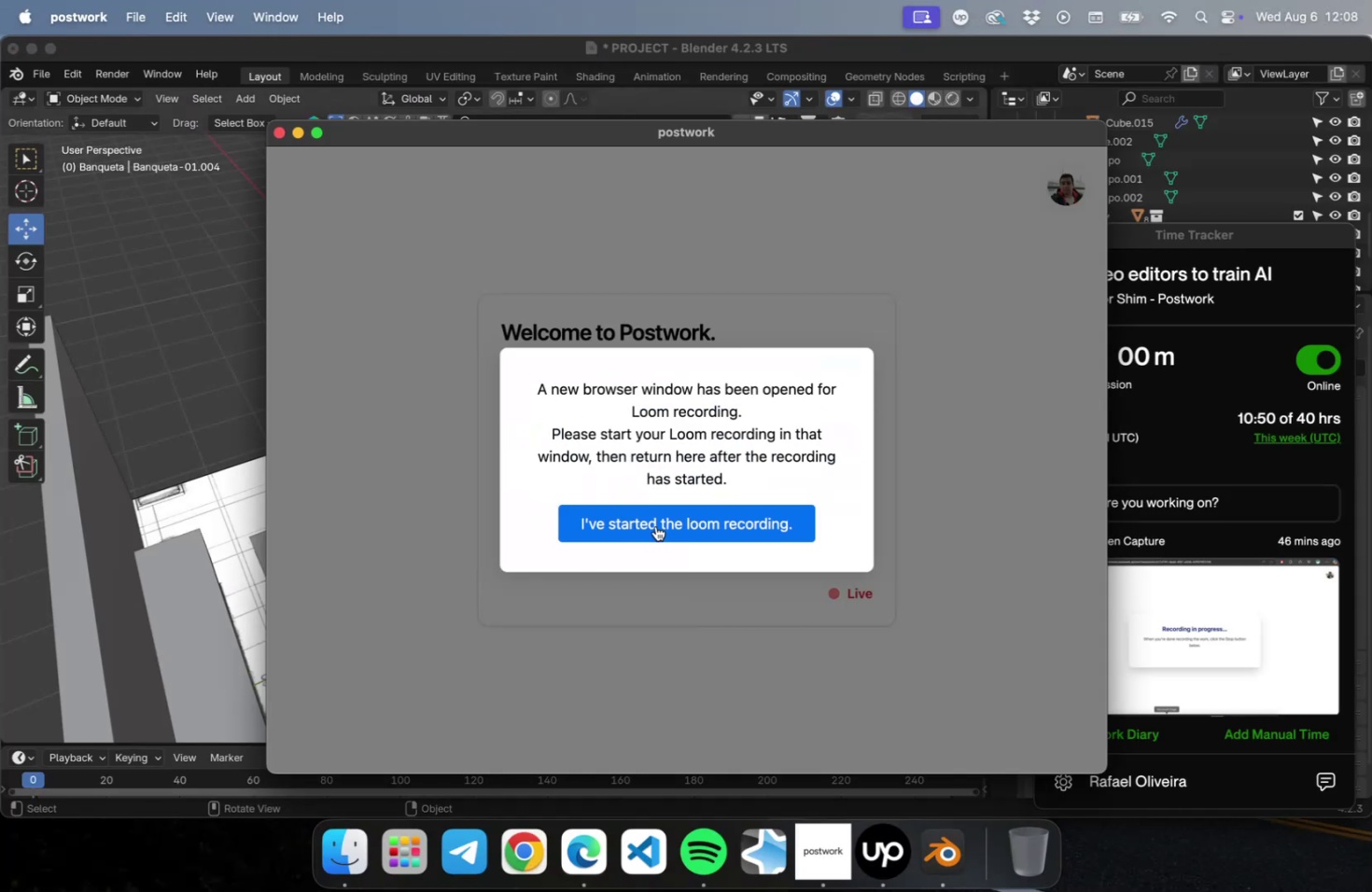 
scroll: coordinate [416, 343], scroll_direction: down, amount: 2.0
 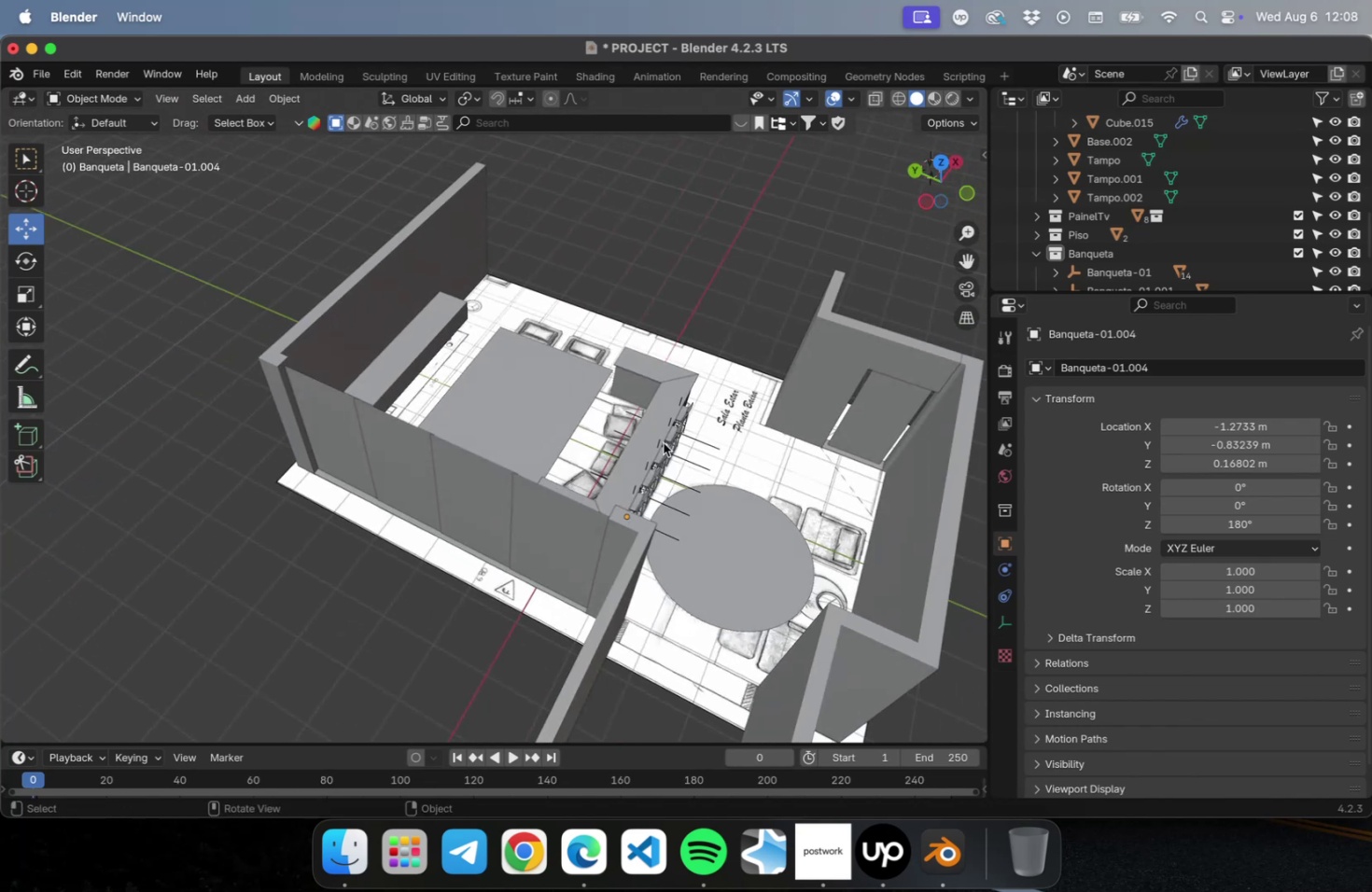 
key(Meta+S)
 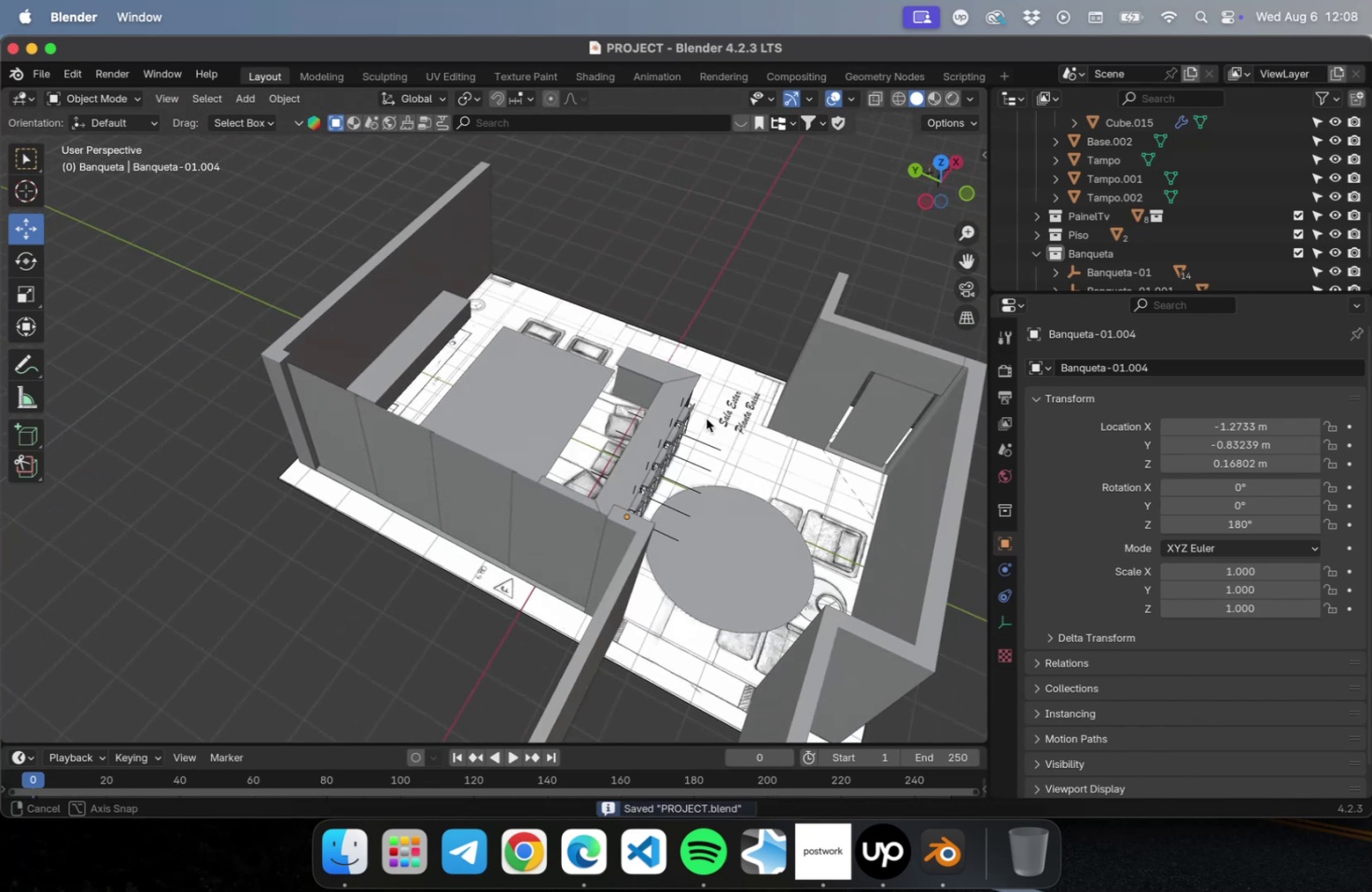 
hold_key(key=ShiftLeft, duration=0.39)
 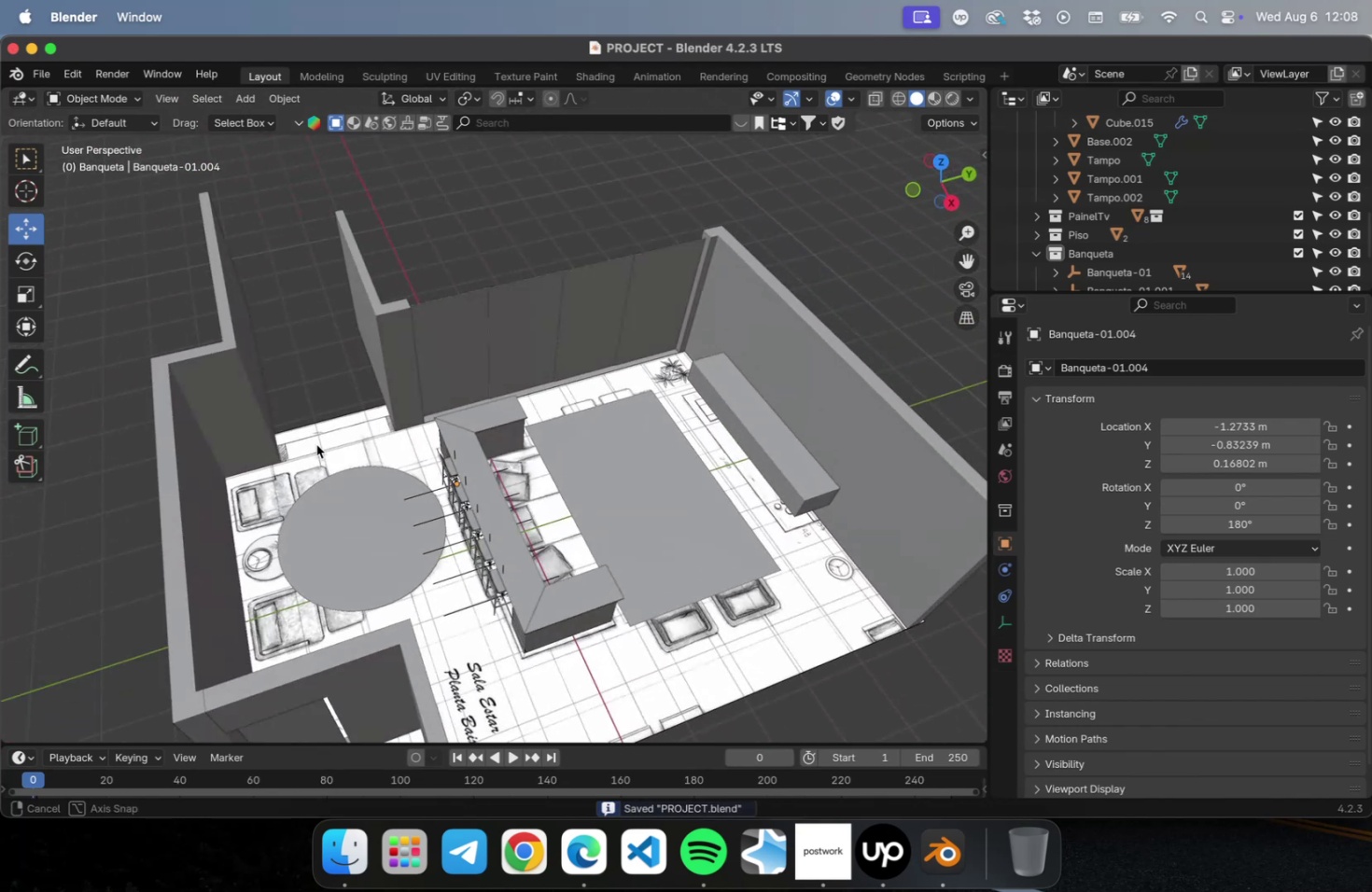 
hold_key(key=ShiftLeft, duration=0.45)
 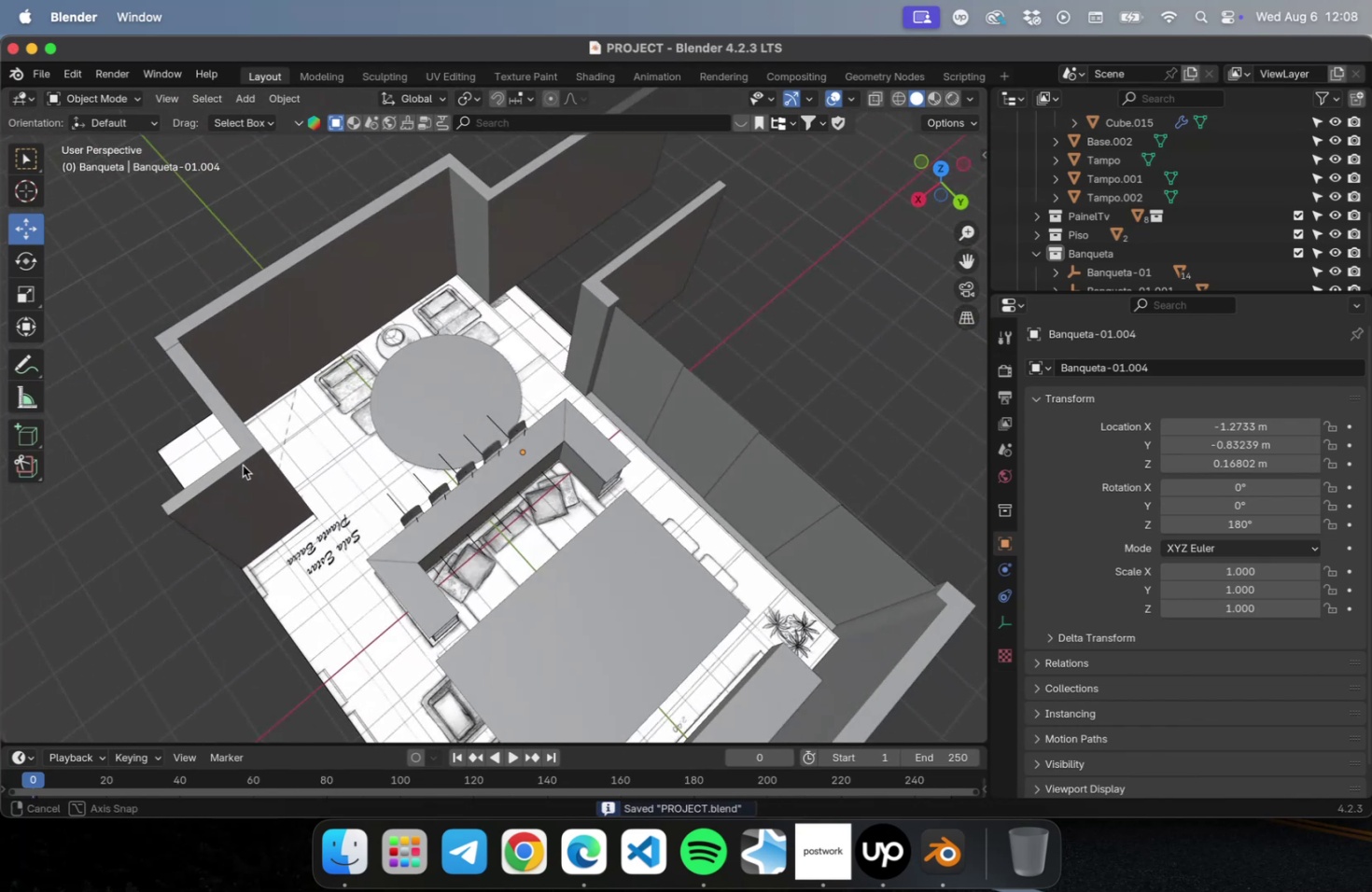 
hold_key(key=ShiftLeft, duration=0.48)
 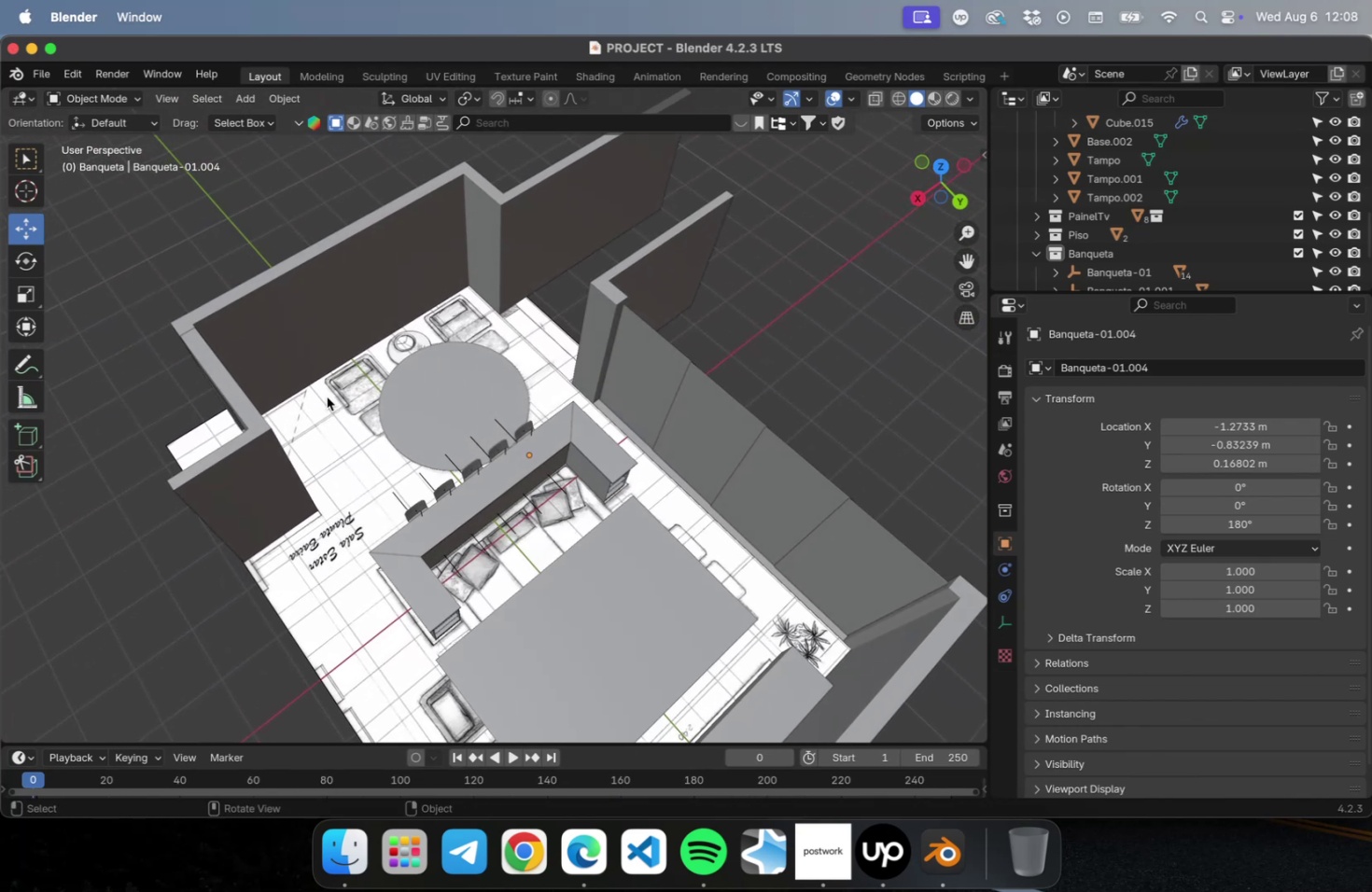 
hold_key(key=ShiftLeft, duration=0.51)
 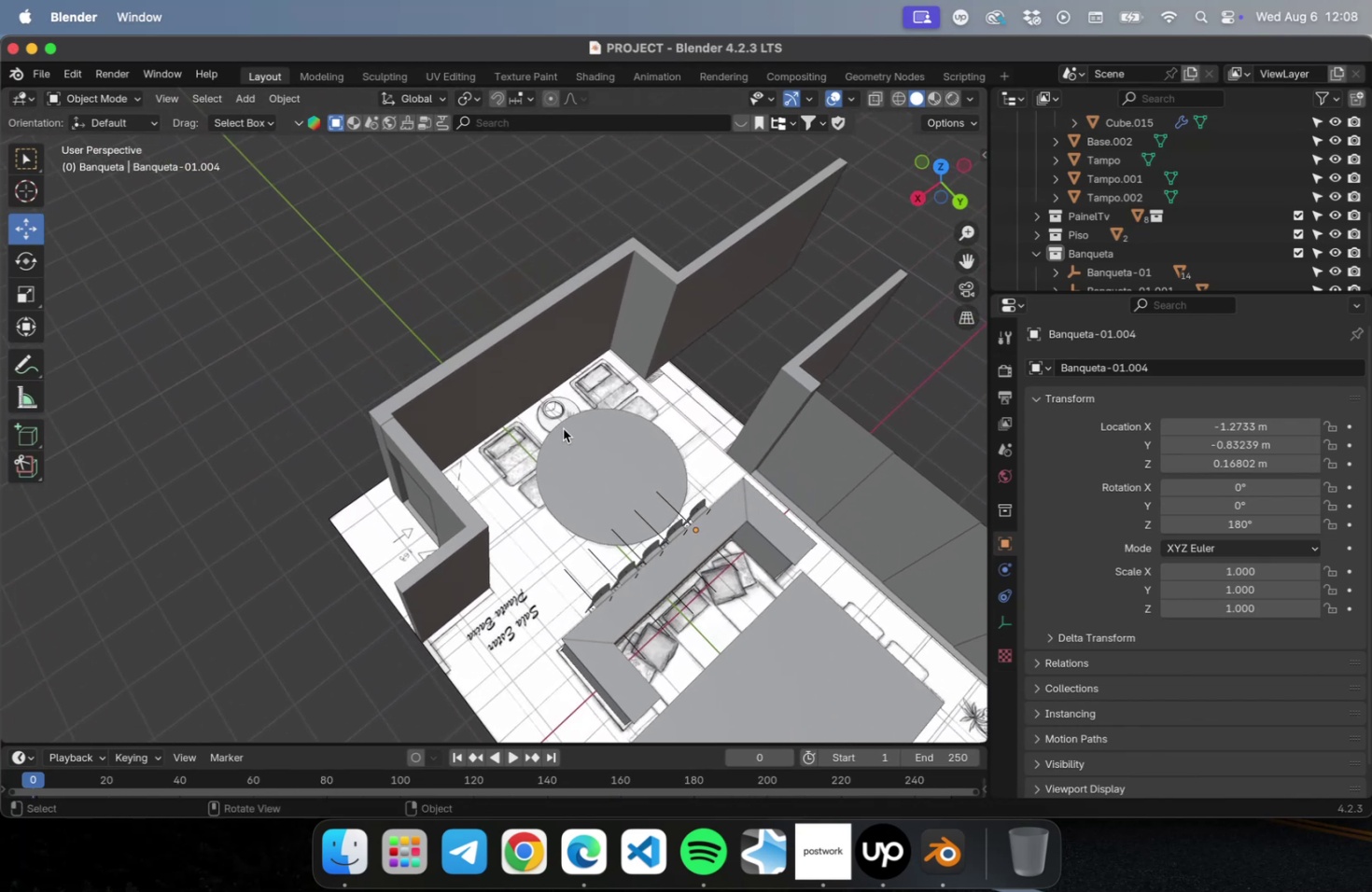 
scroll: coordinate [561, 424], scroll_direction: up, amount: 8.0
 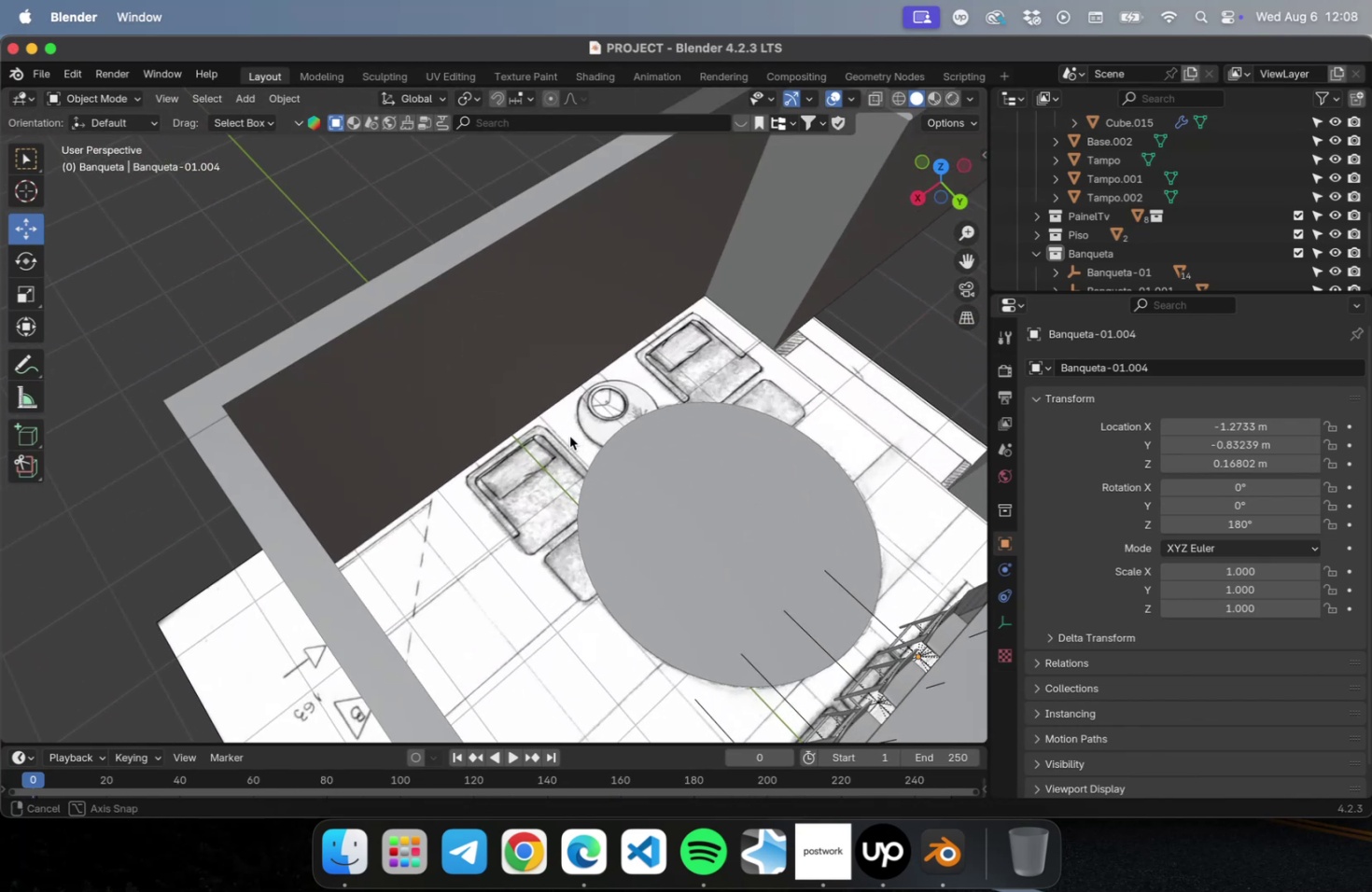 
hold_key(key=ShiftLeft, duration=0.62)
 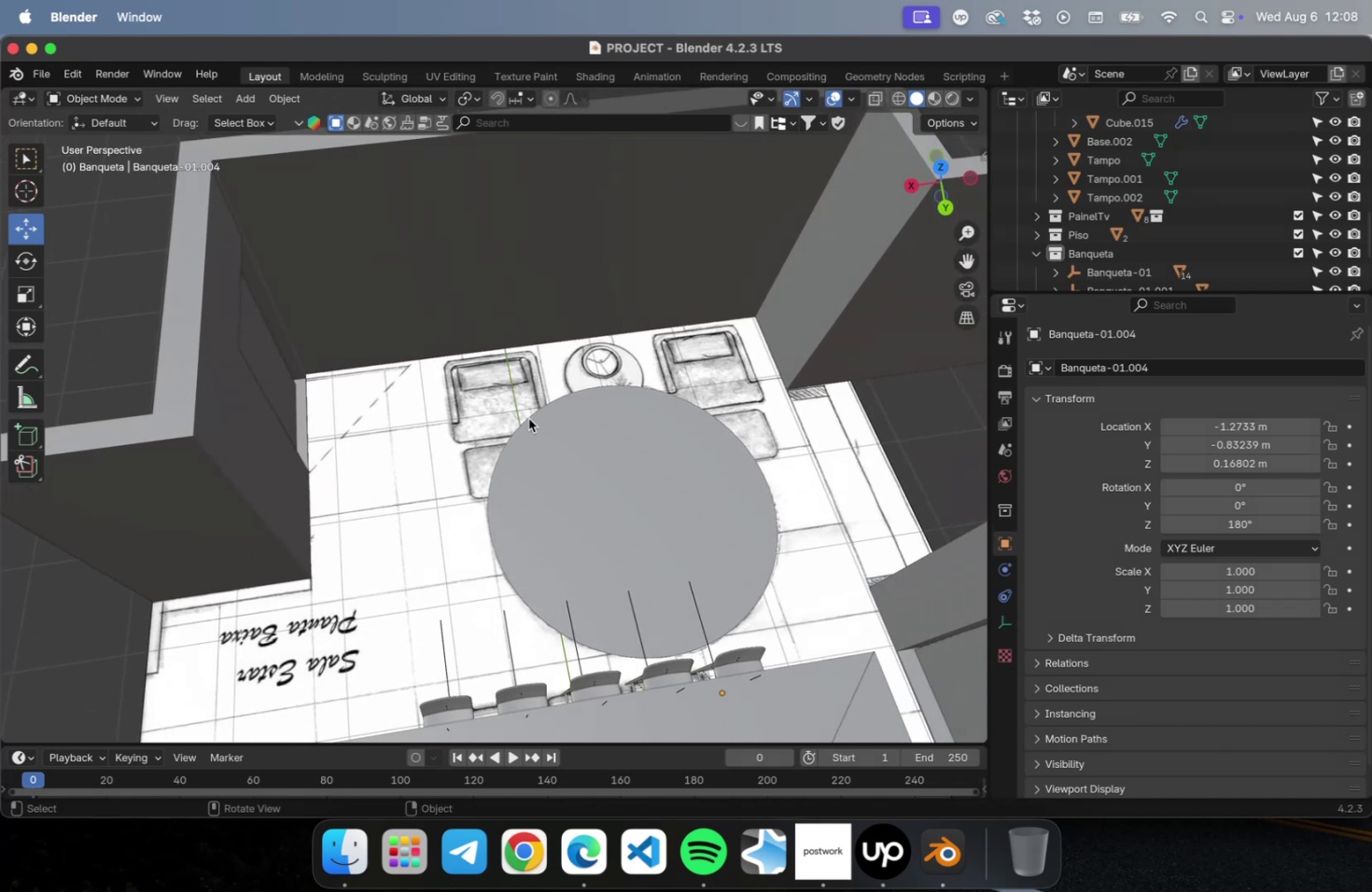 
hold_key(key=ShiftLeft, duration=0.49)
 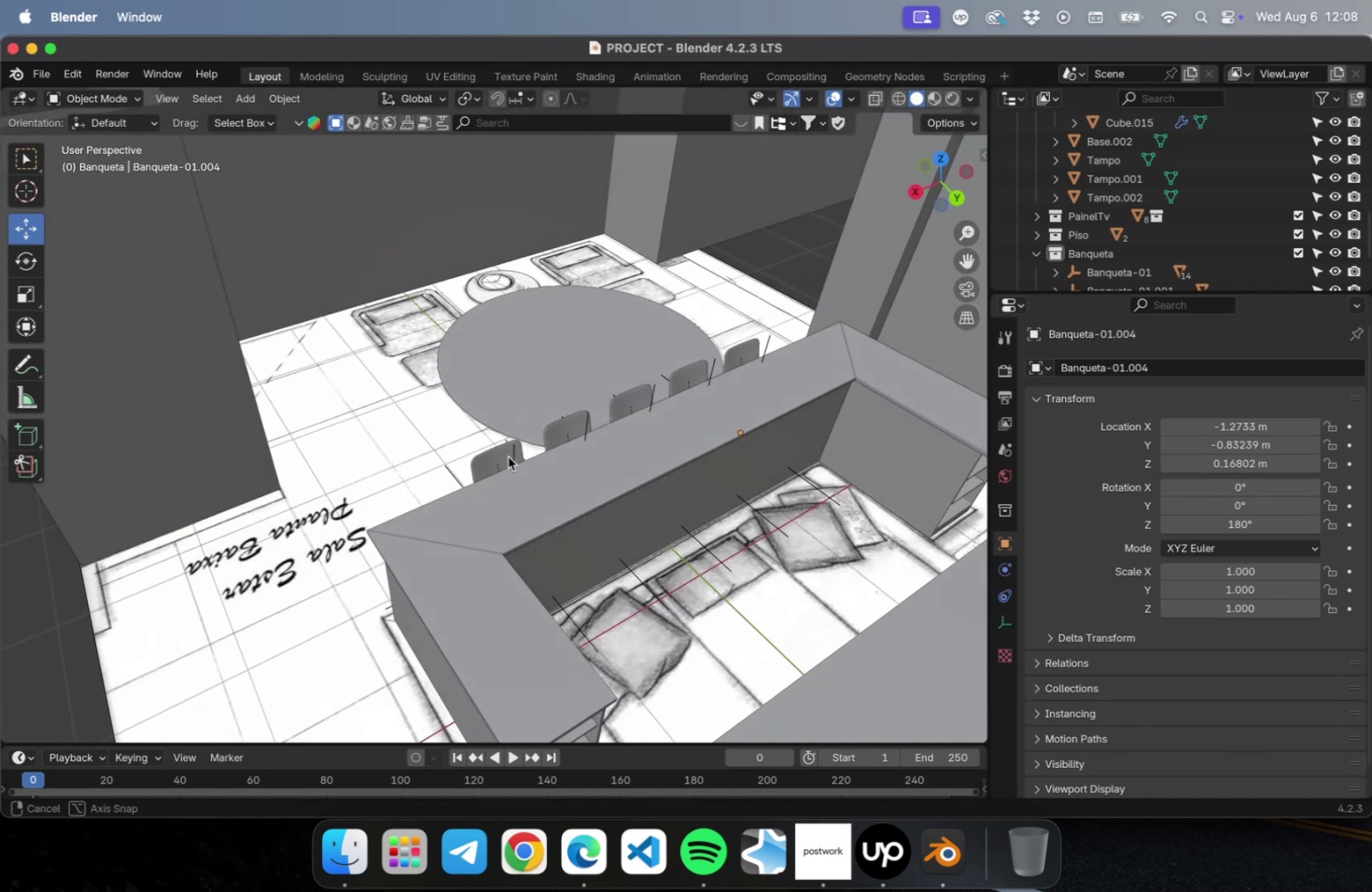 
hold_key(key=ShiftLeft, duration=0.52)
 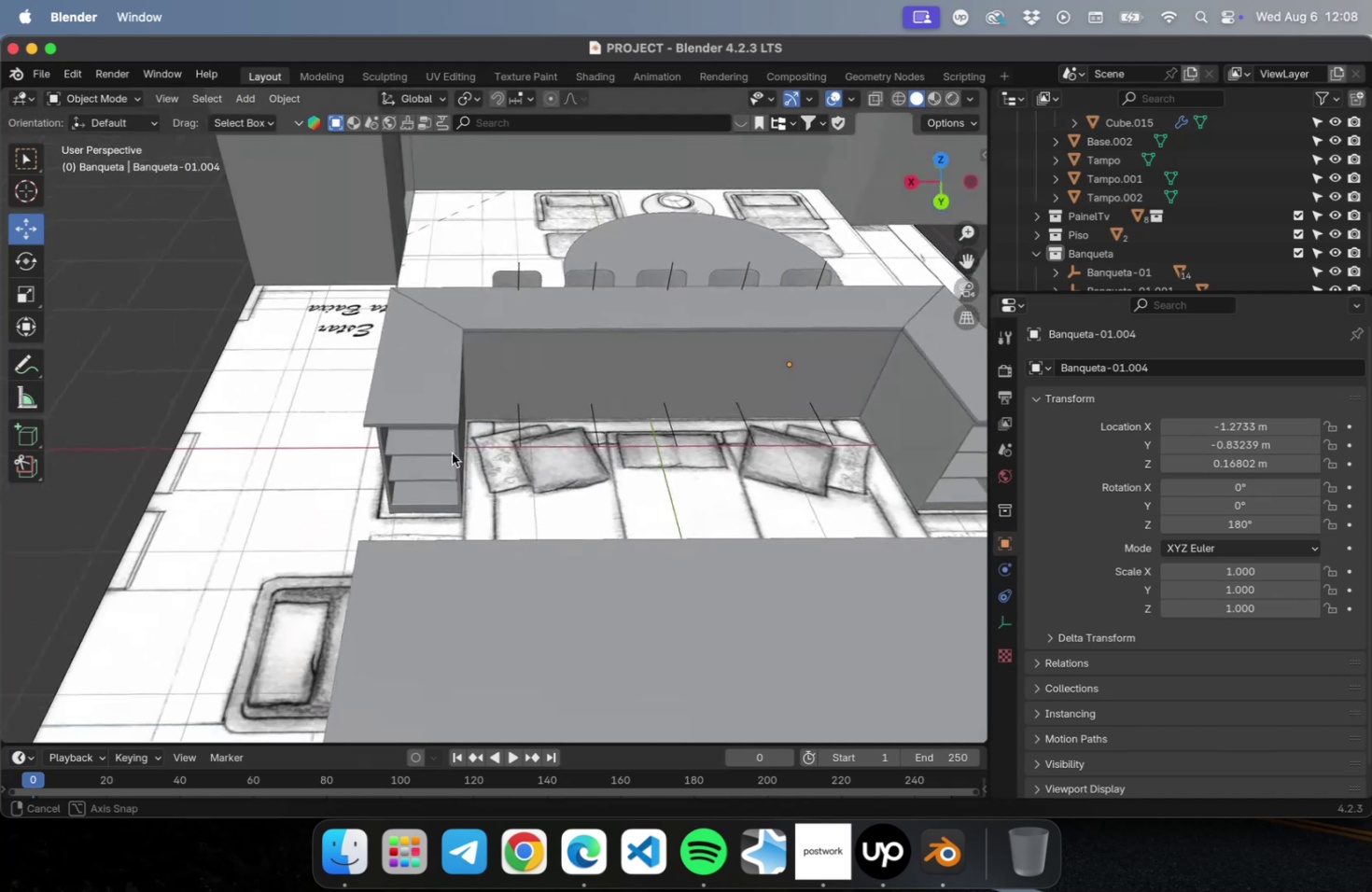 
hold_key(key=ShiftLeft, duration=0.51)
 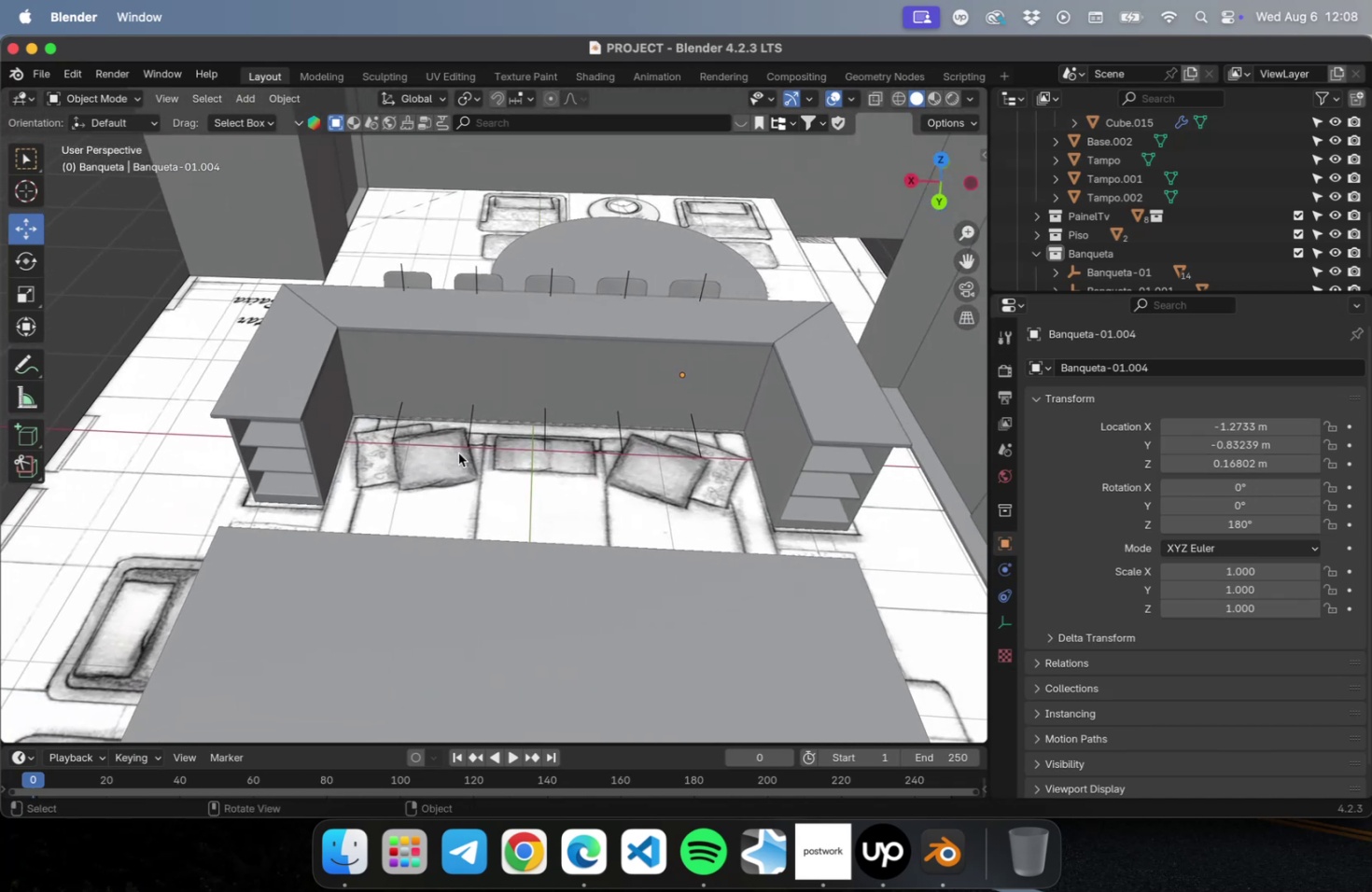 
key(Meta+S)
 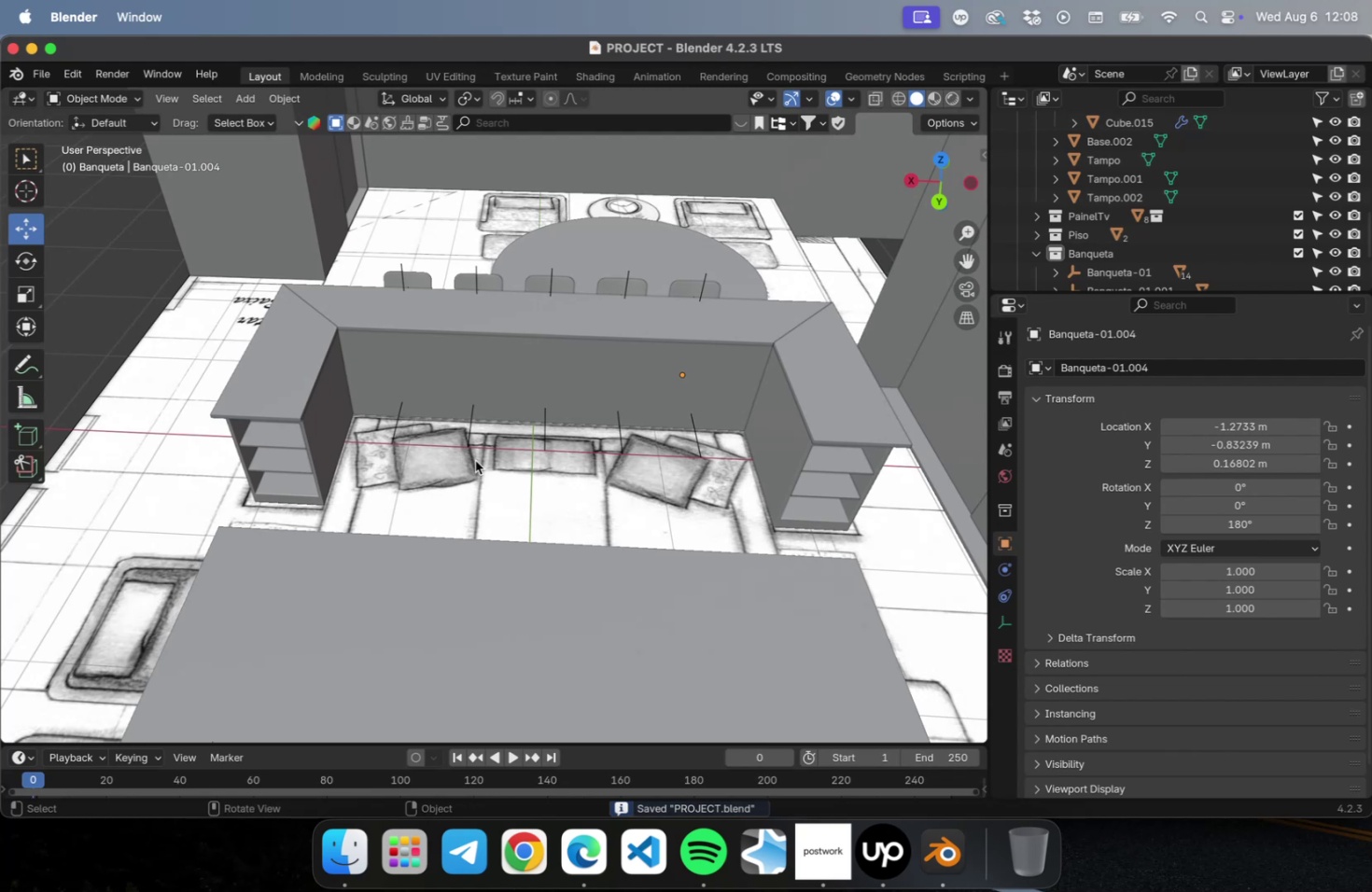 
scroll: coordinate [469, 458], scroll_direction: up, amount: 2.0
 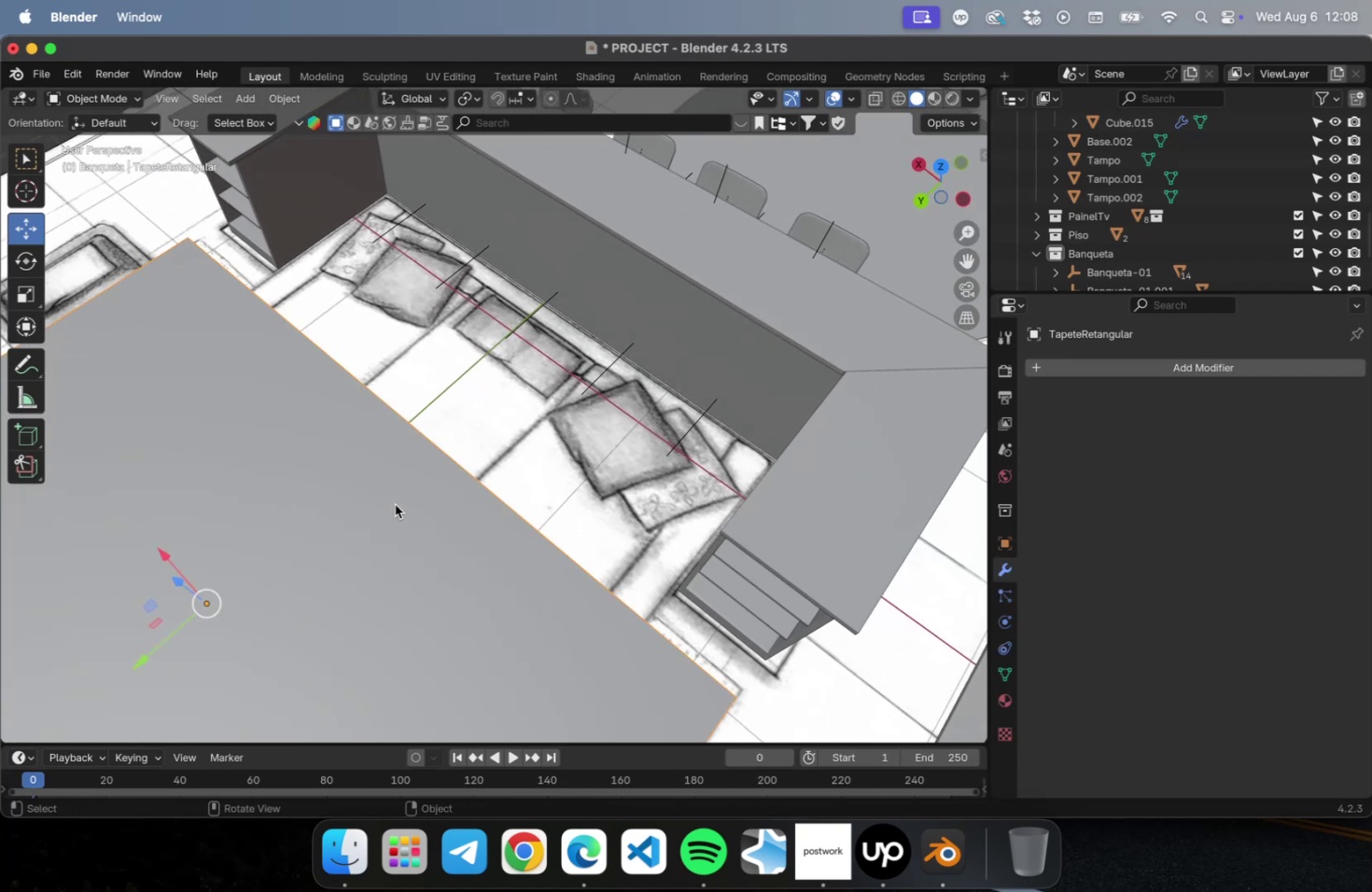 
scroll: coordinate [1172, 257], scroll_direction: down, amount: 22.0
 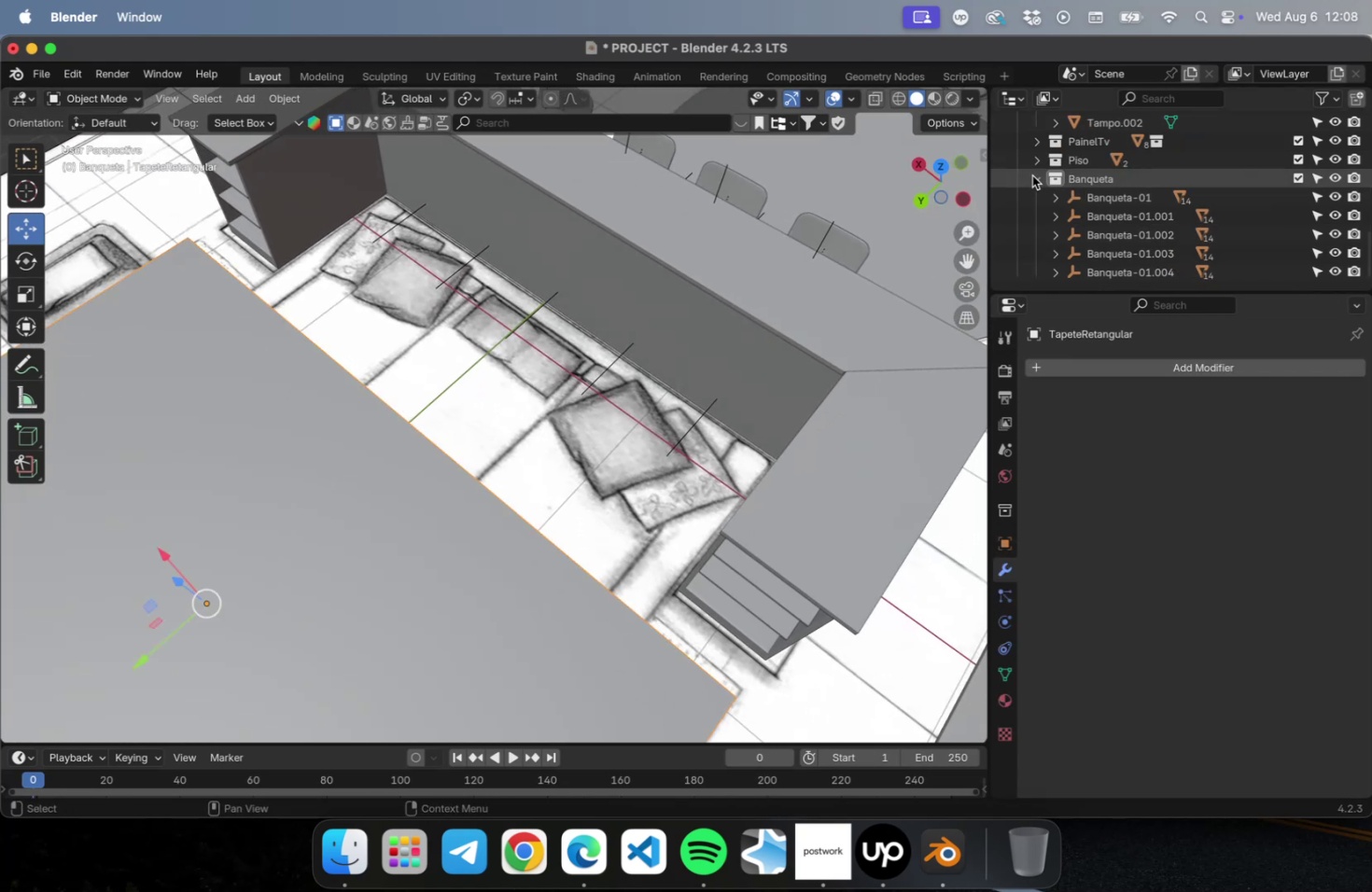 
left_click([1035, 179])
 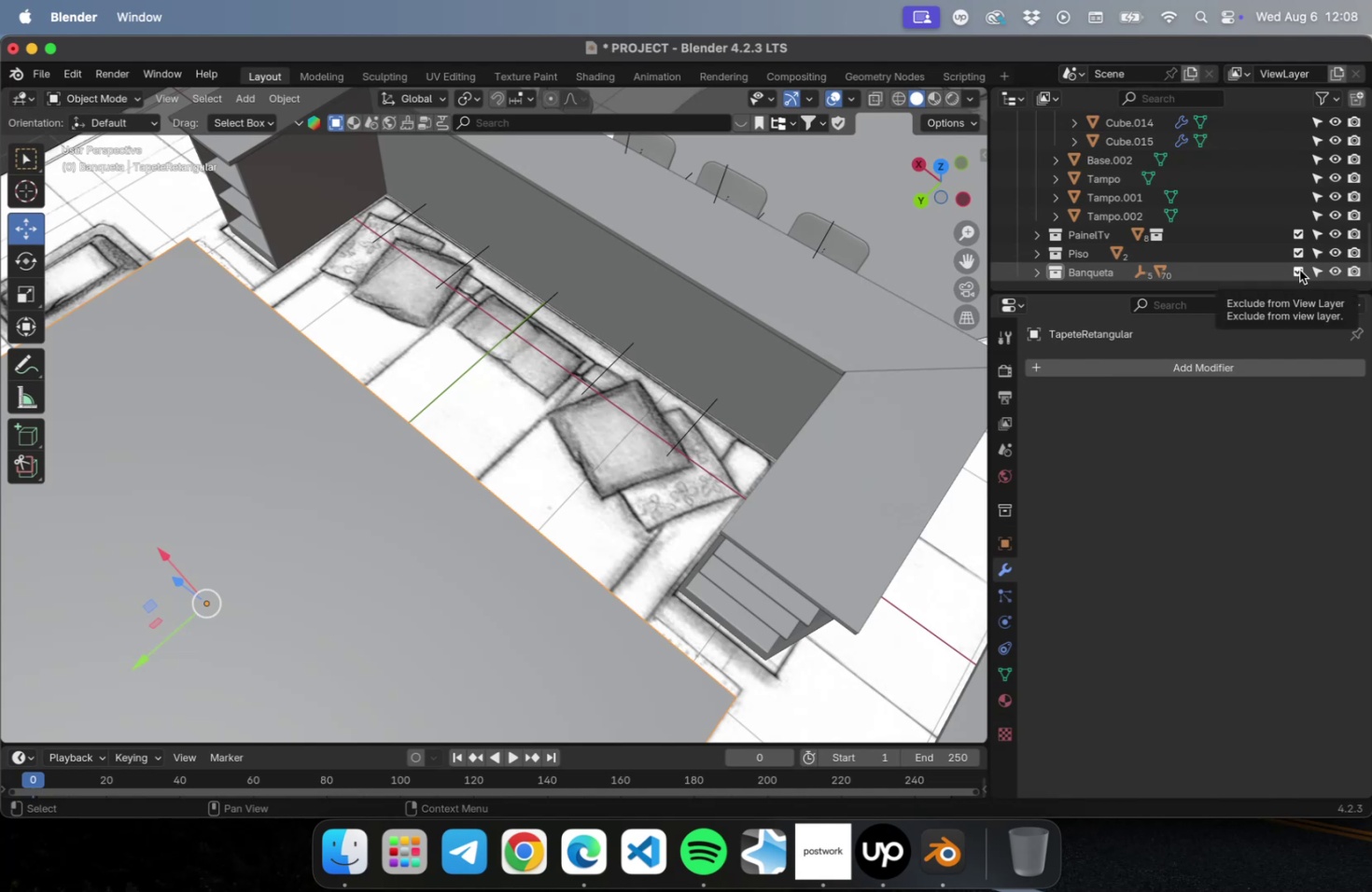 
double_click([1298, 270])
 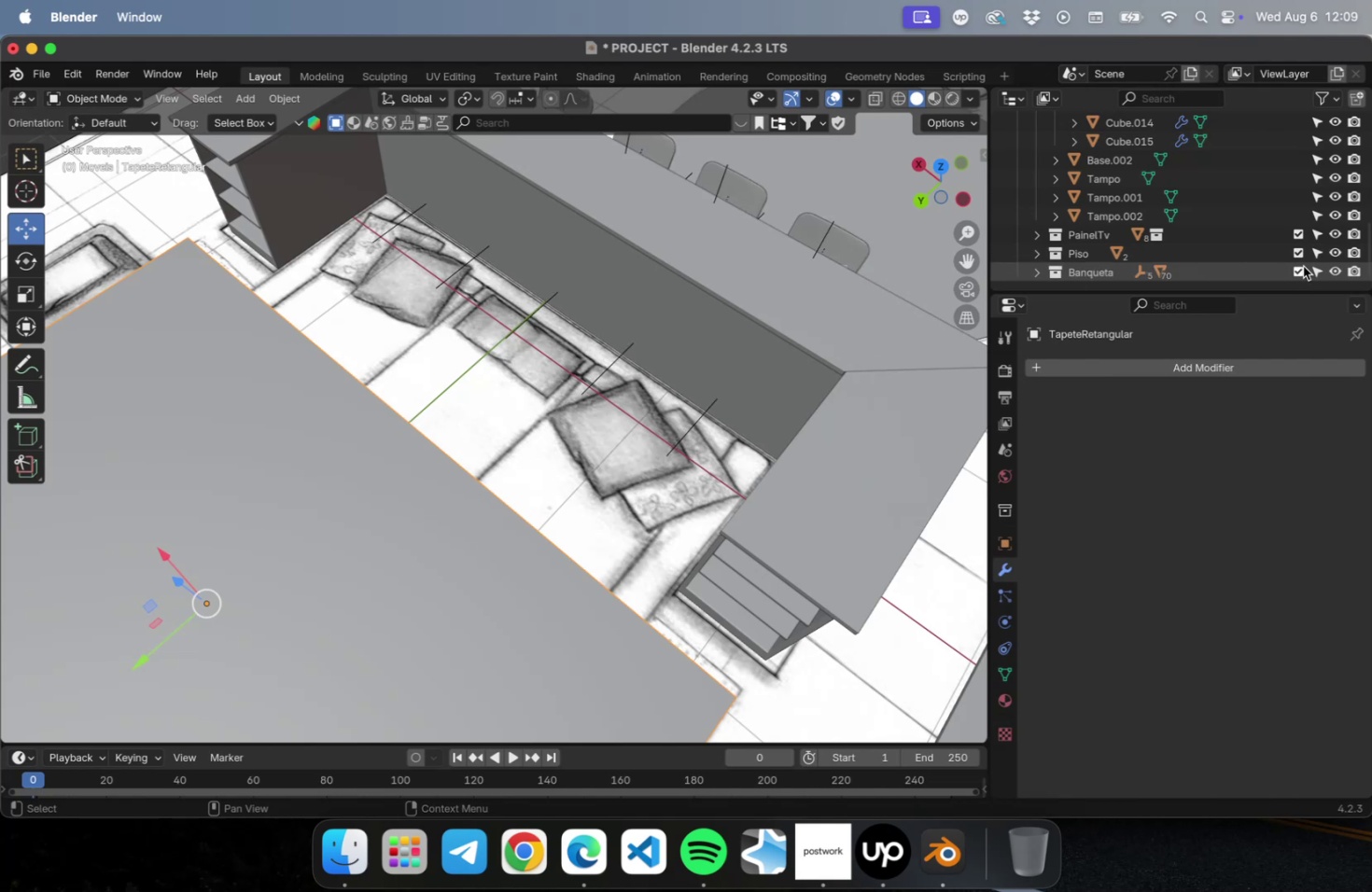 
scroll: coordinate [1160, 248], scroll_direction: up, amount: 10.0
 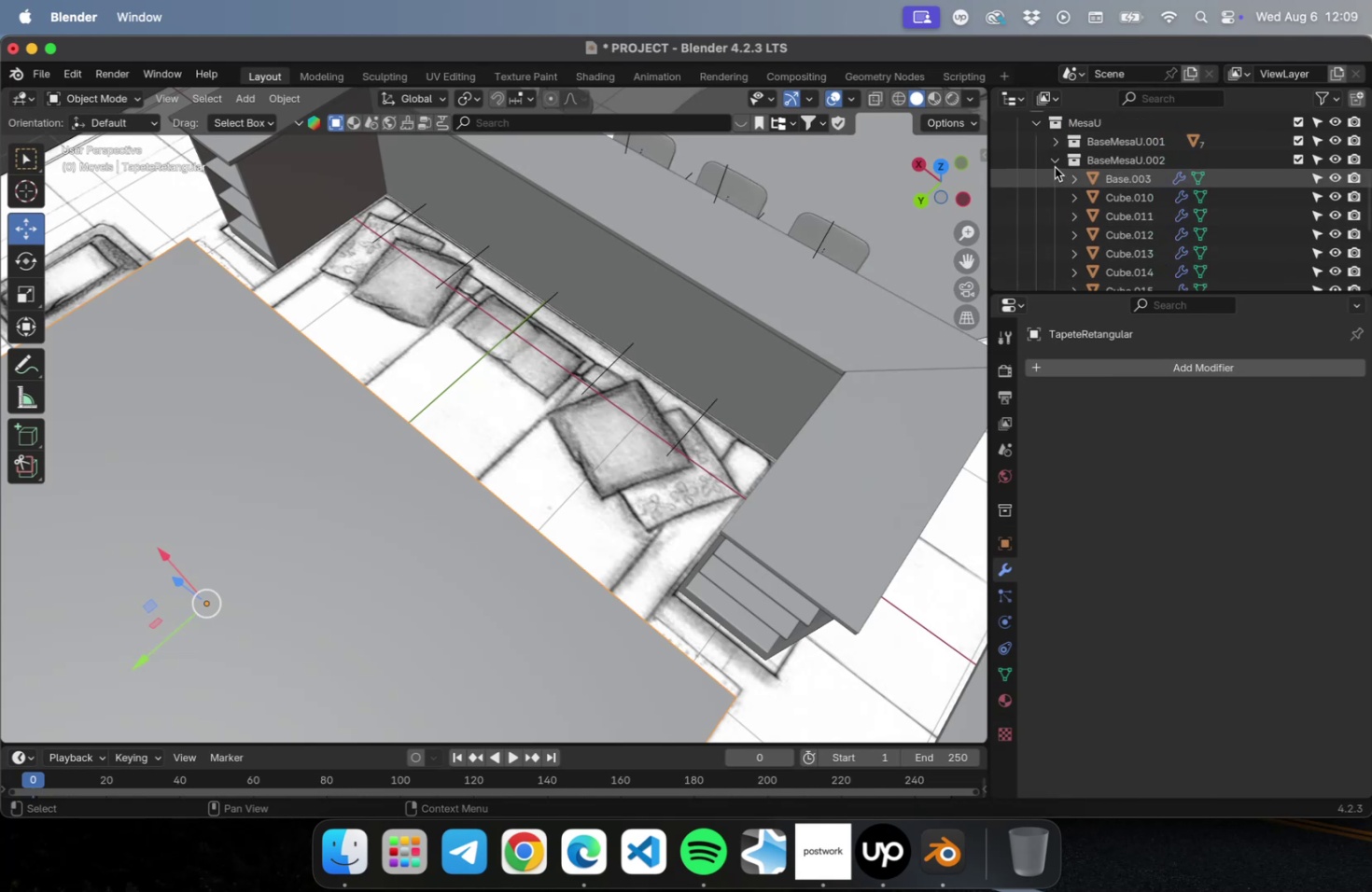 
left_click([1051, 160])
 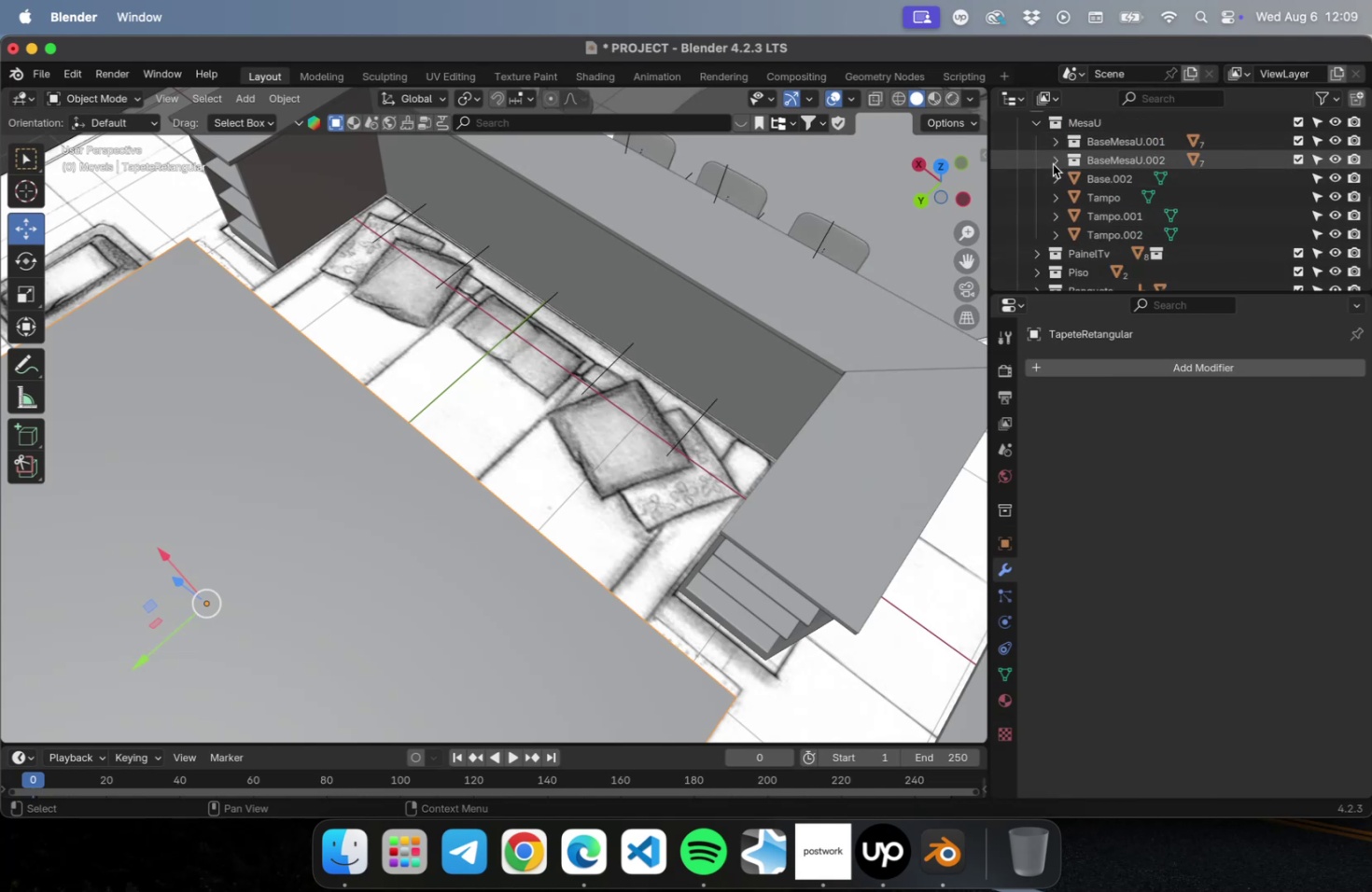 
left_click([1036, 121])
 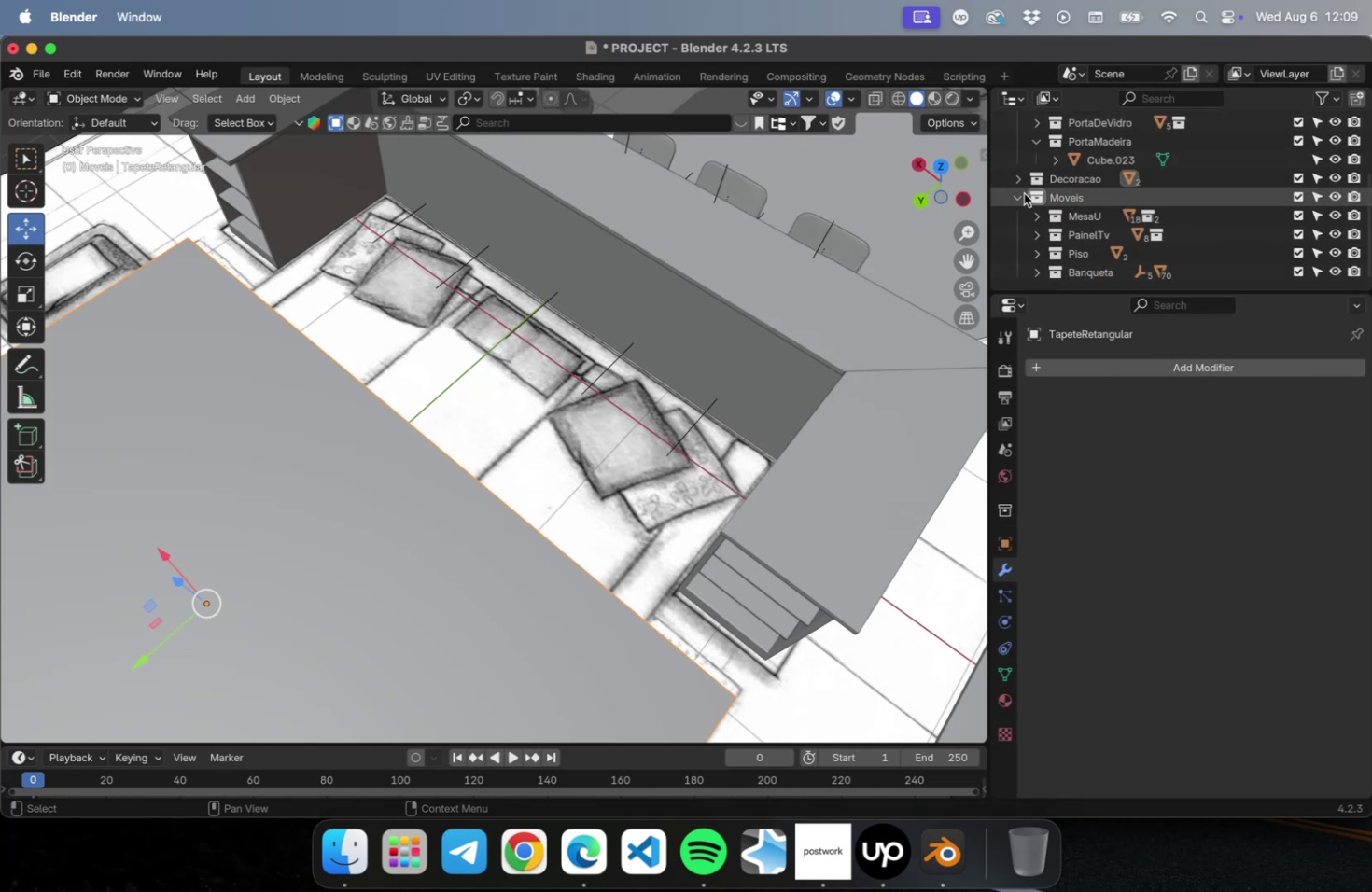 
left_click([1014, 193])
 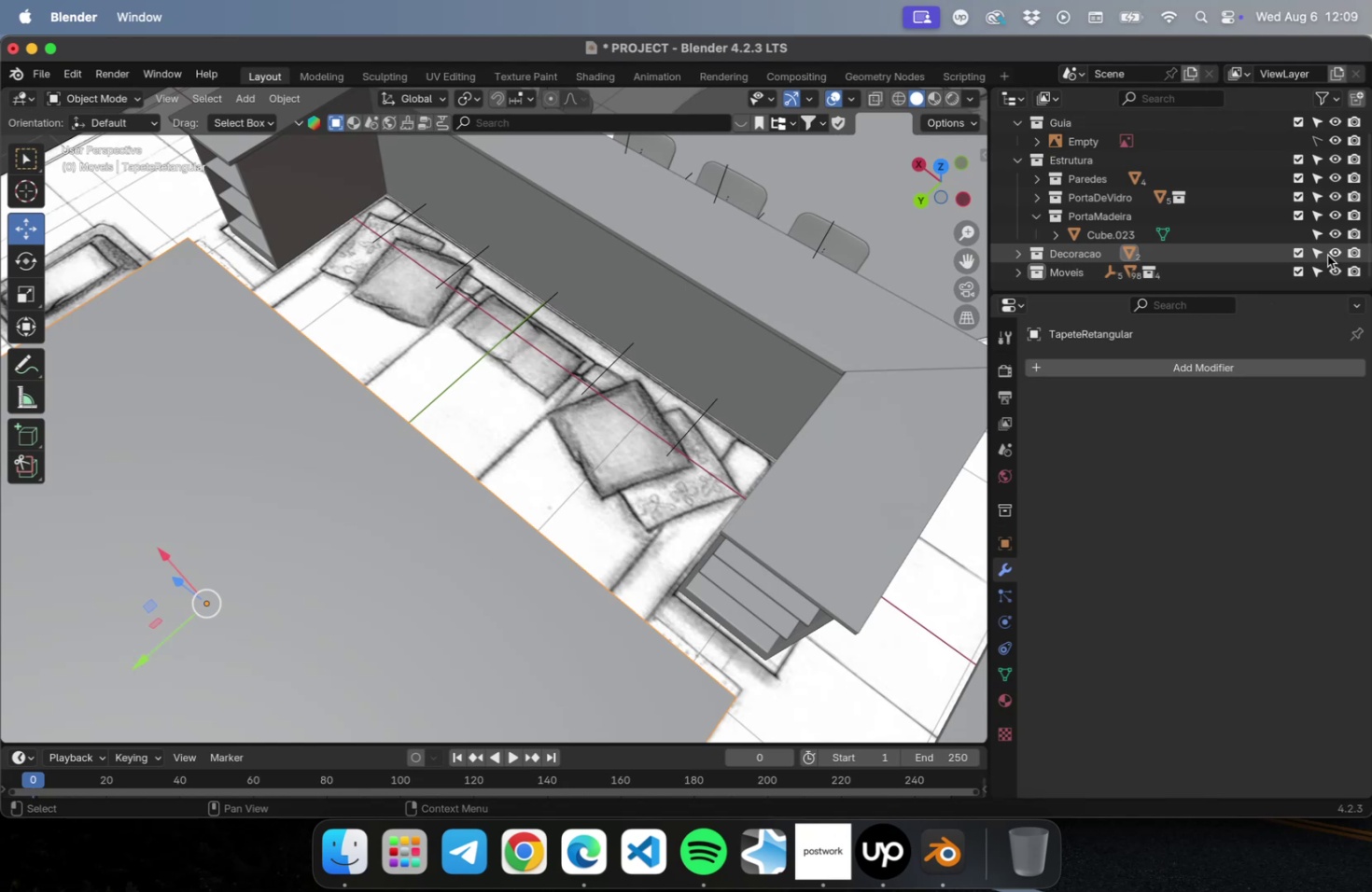 
left_click([1334, 254])
 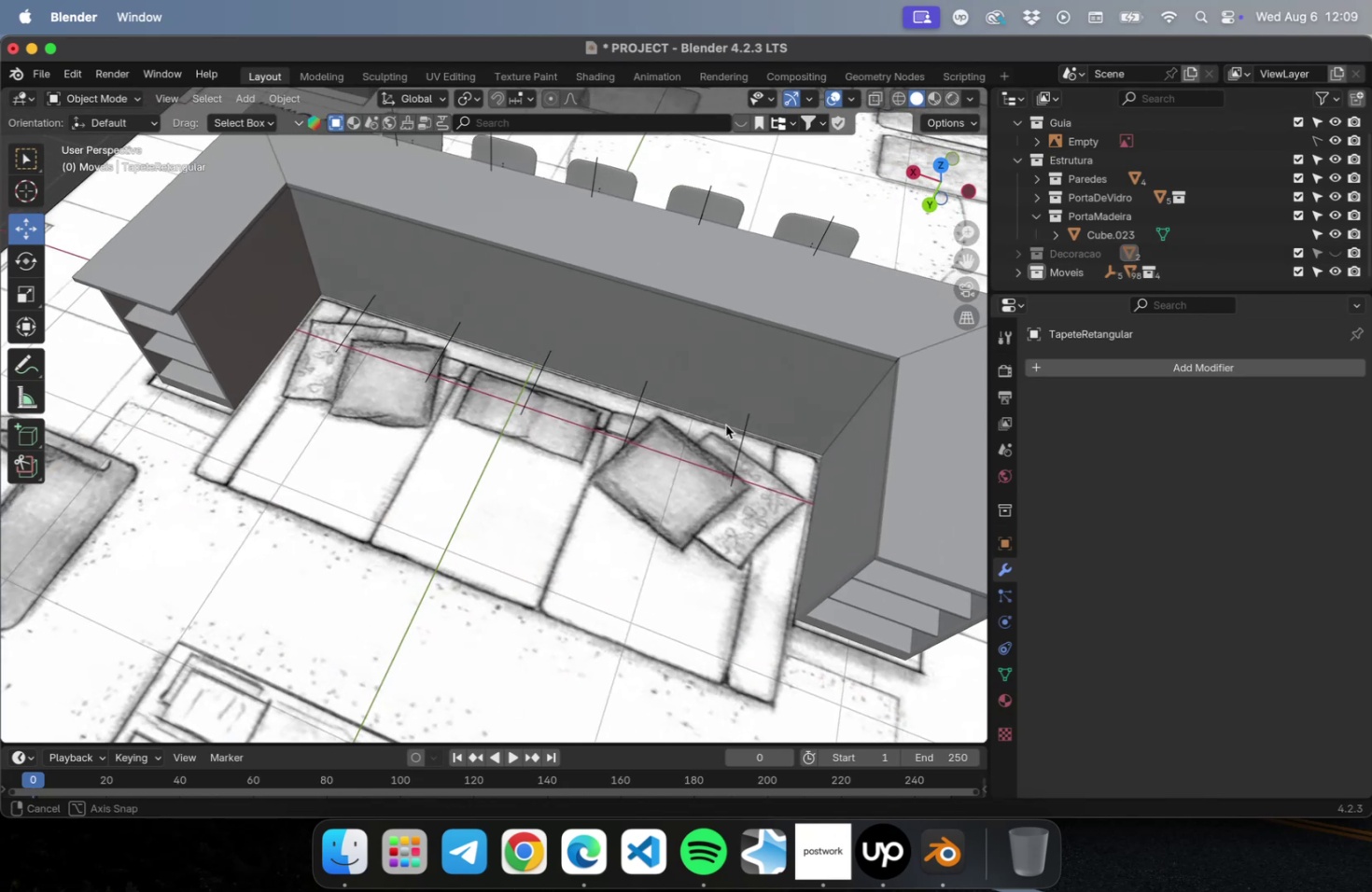 
scroll: coordinate [715, 426], scroll_direction: down, amount: 2.0
 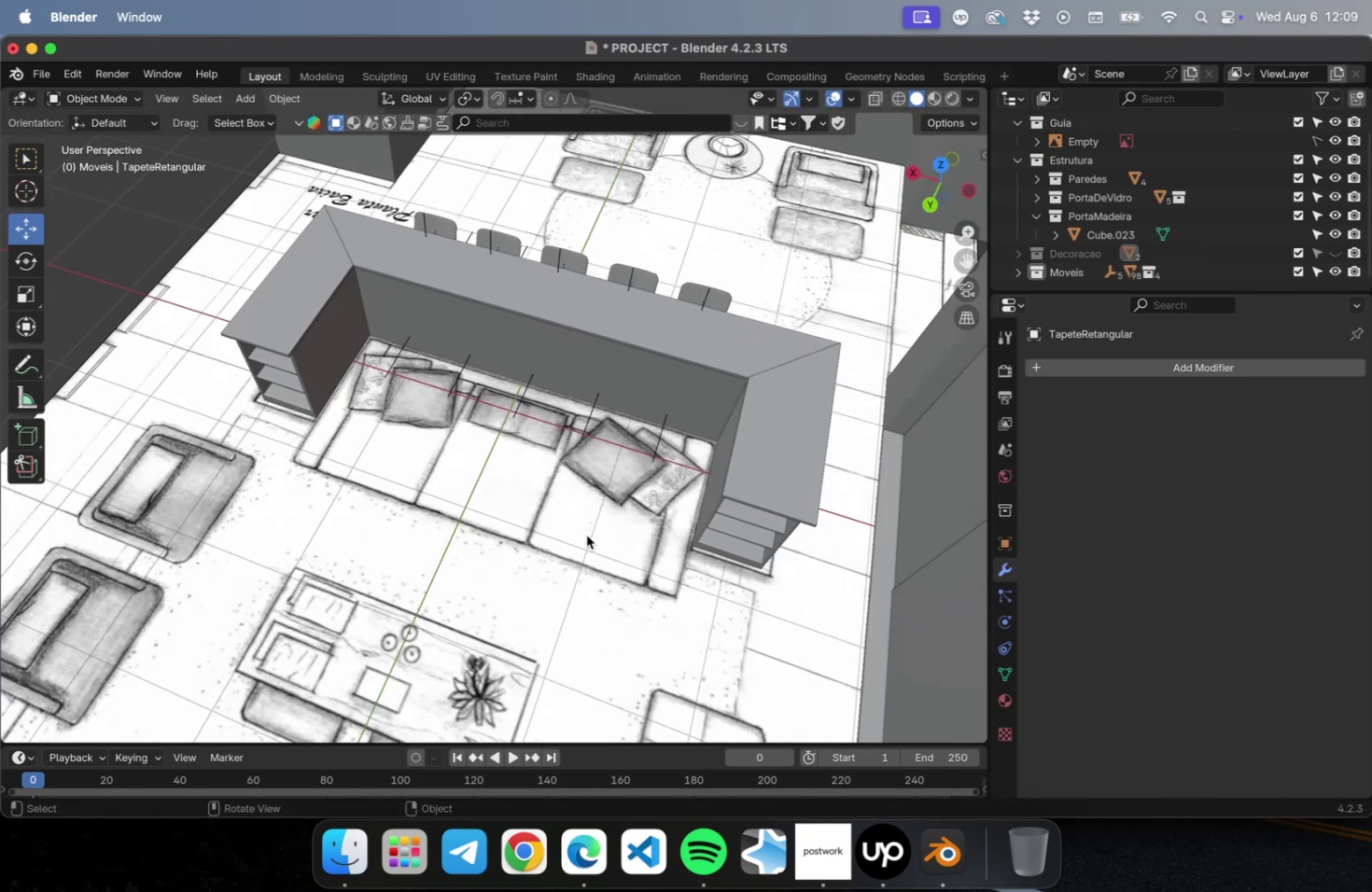 
left_click([586, 536])
 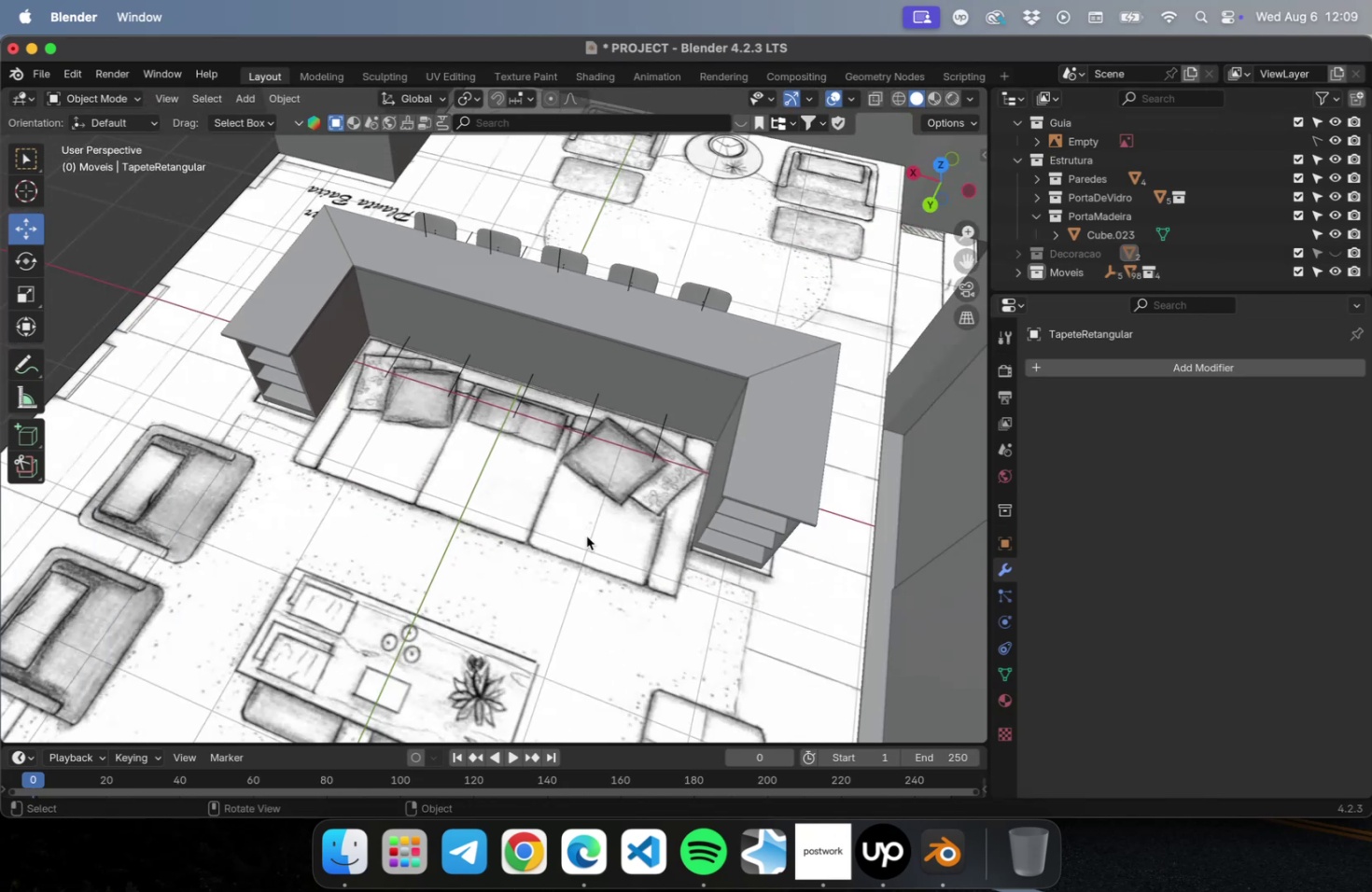 
key(Meta+S)
 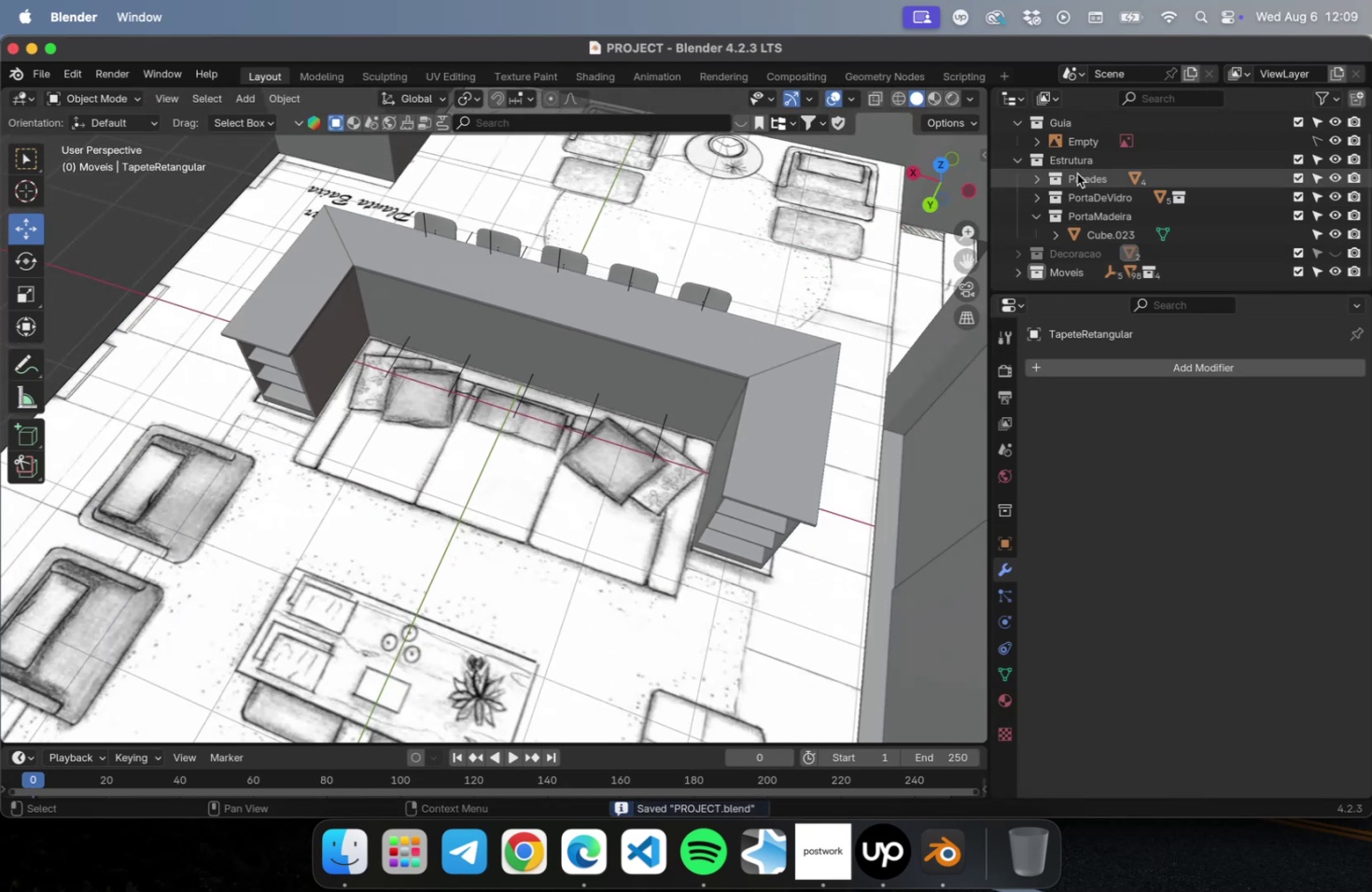 
left_click([1062, 277])
 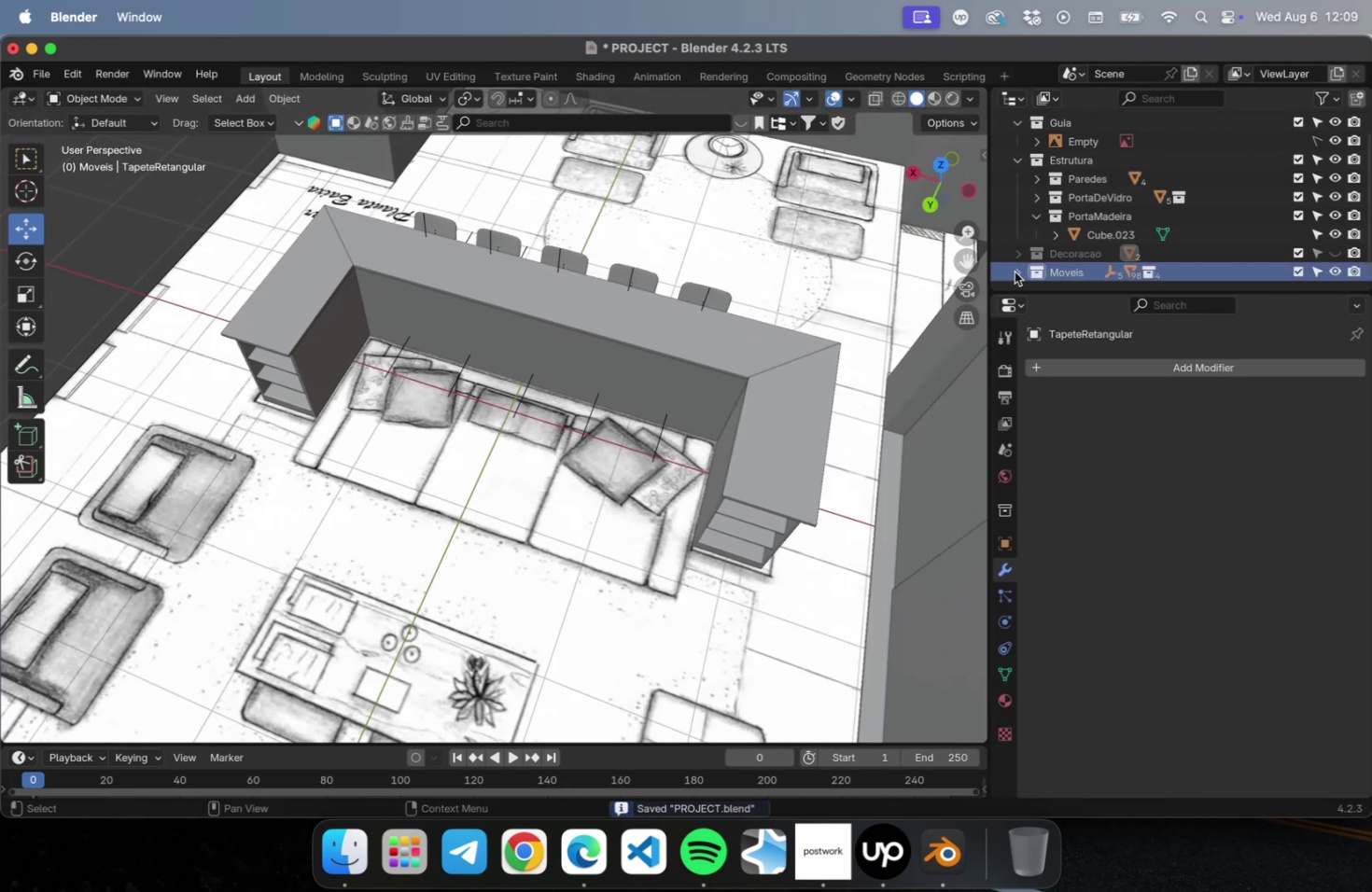 
scroll: coordinate [1062, 230], scroll_direction: down, amount: 10.0
 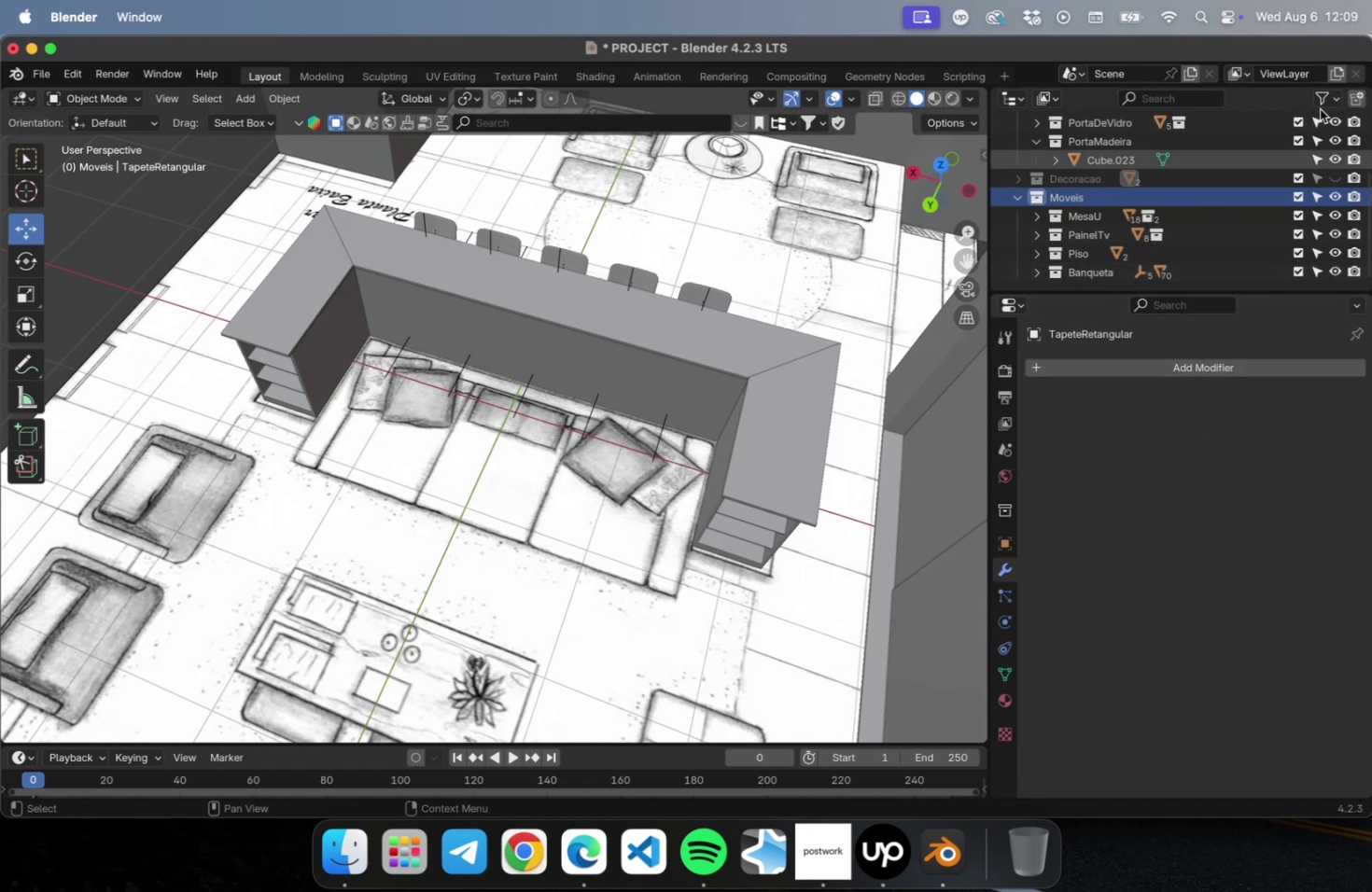 
double_click([1095, 276])
 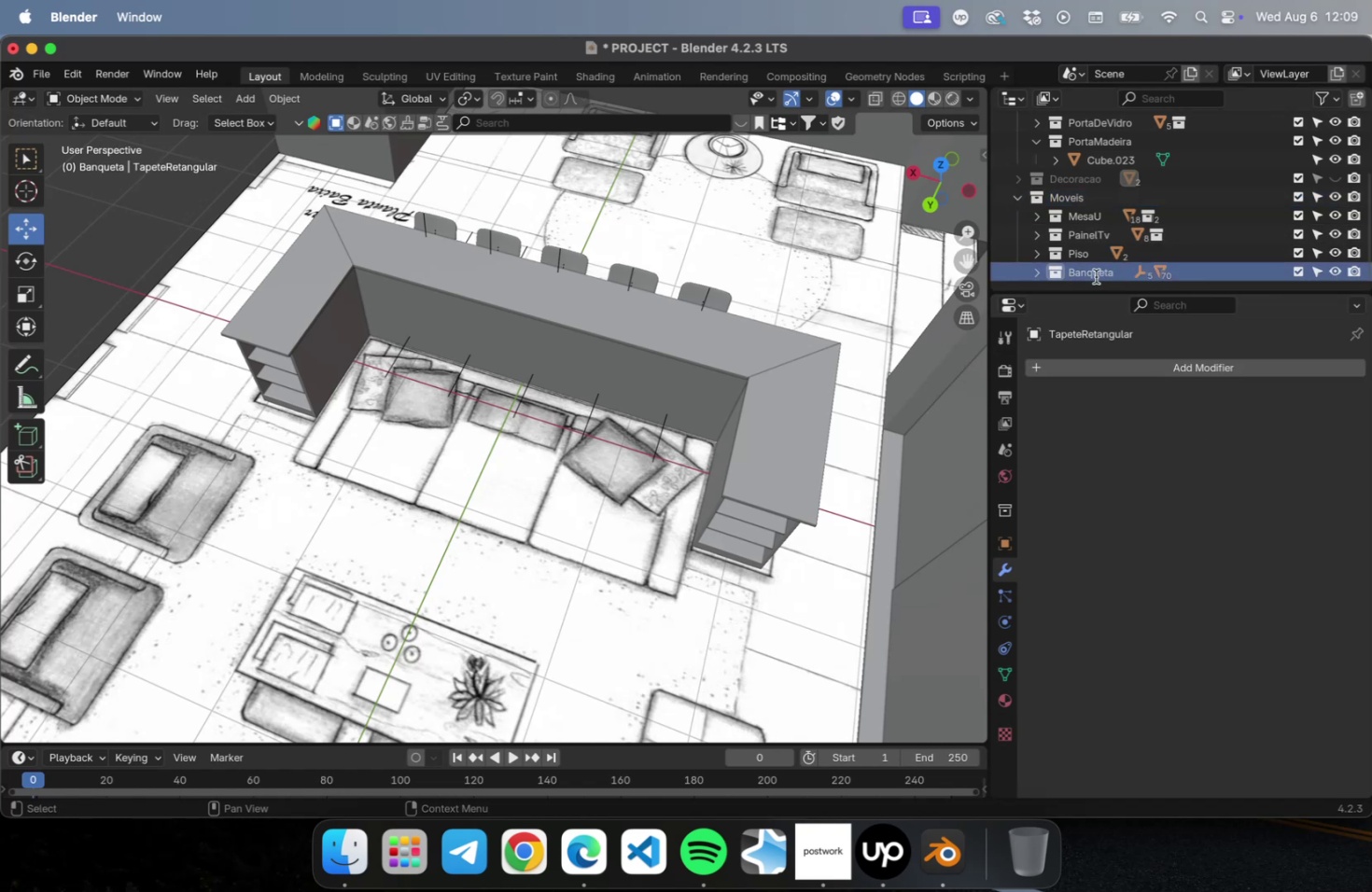 
triple_click([1095, 276])
 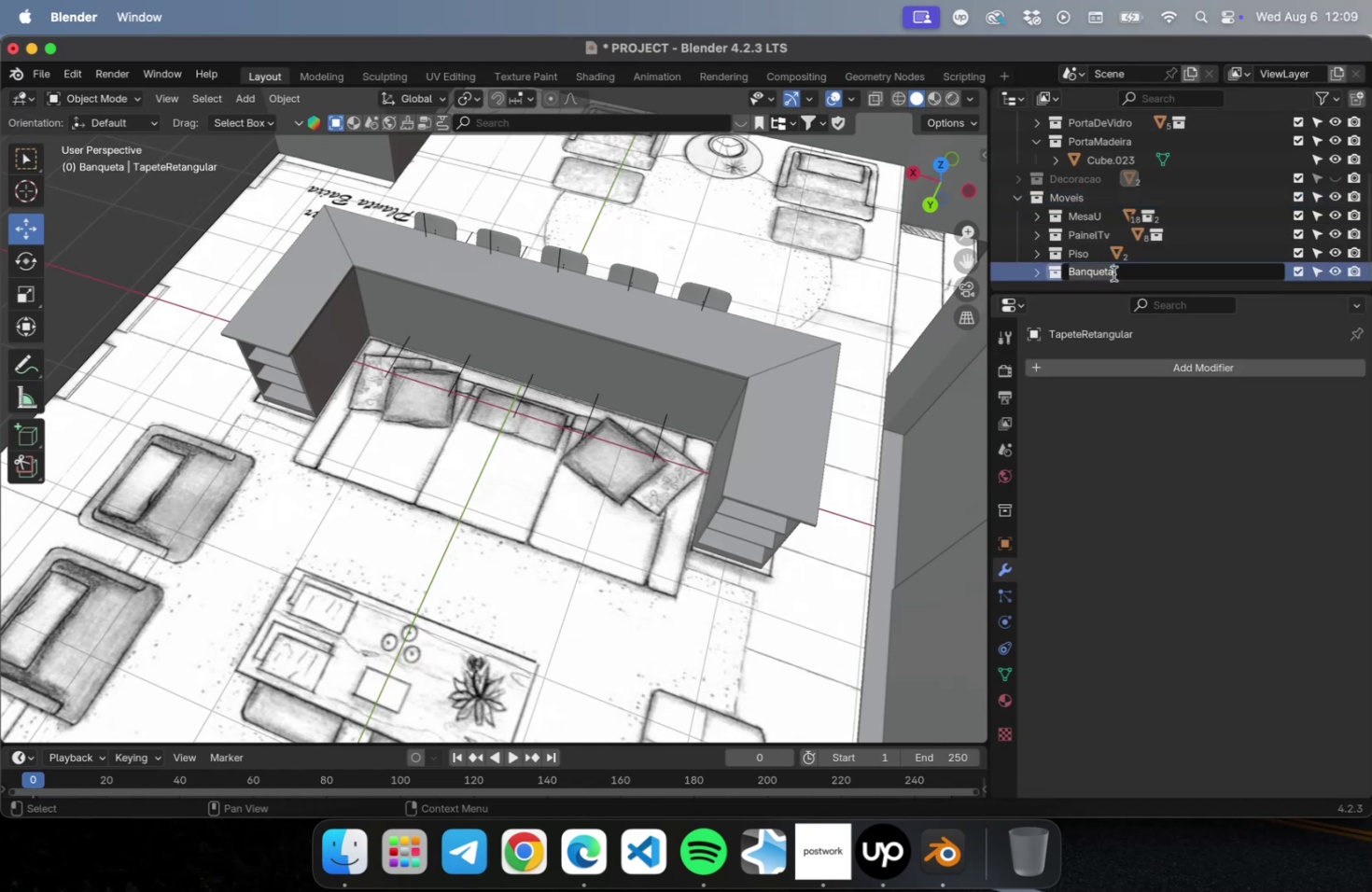 
left_click([1115, 272])
 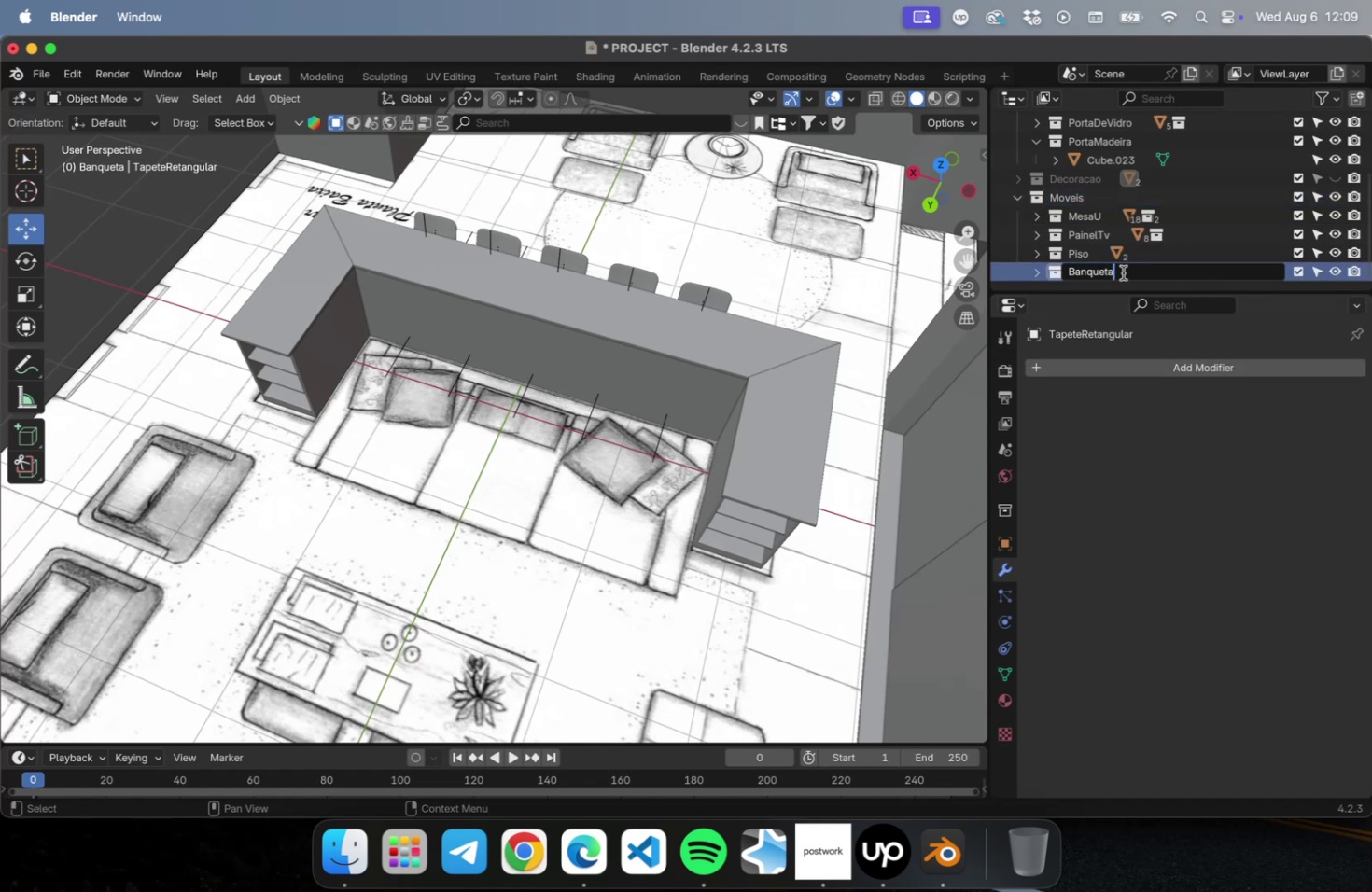 
key(S)
 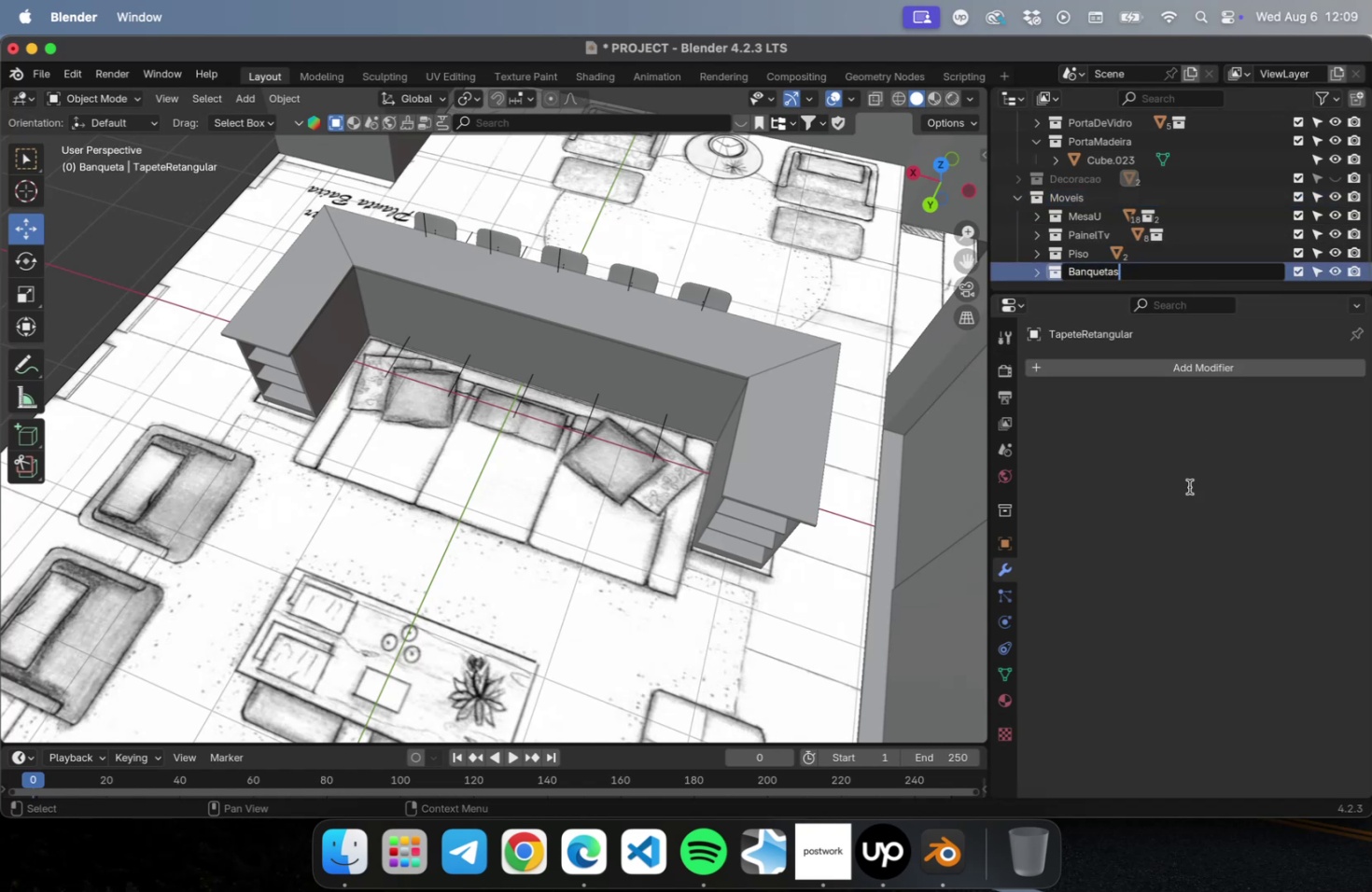 
left_click([1190, 492])
 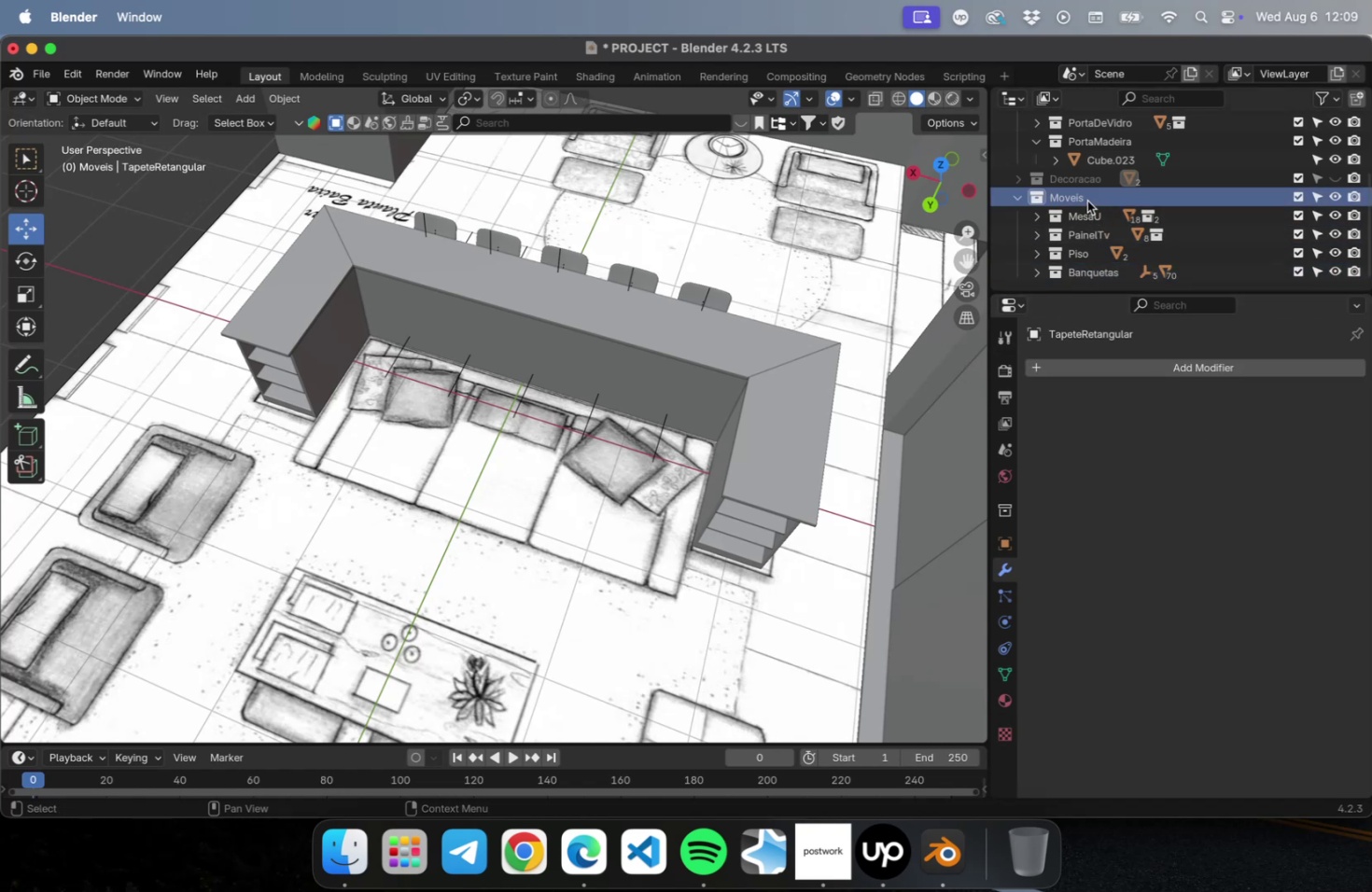 
left_click([1351, 98])
 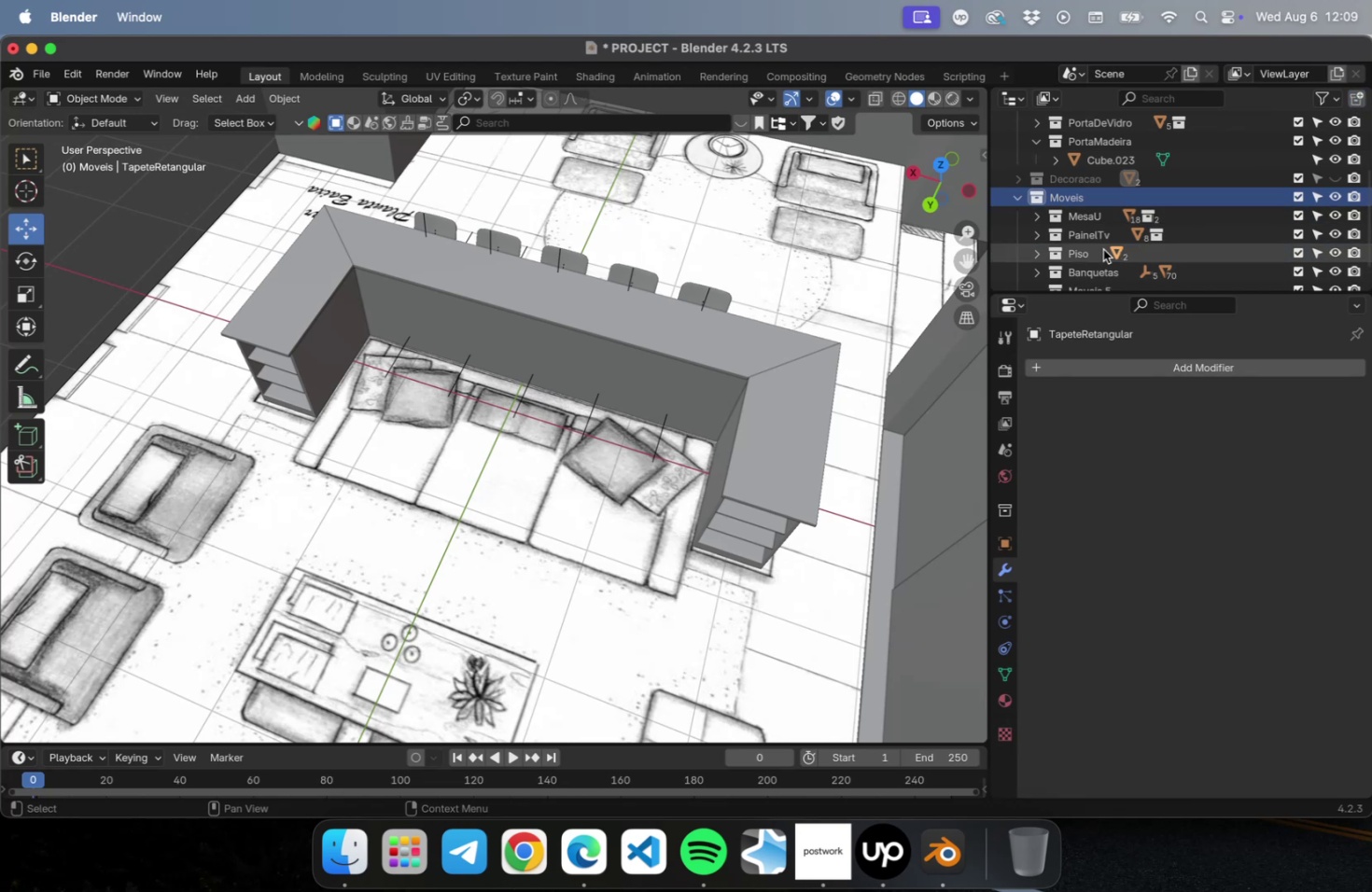 
scroll: coordinate [1098, 252], scroll_direction: down, amount: 5.0
 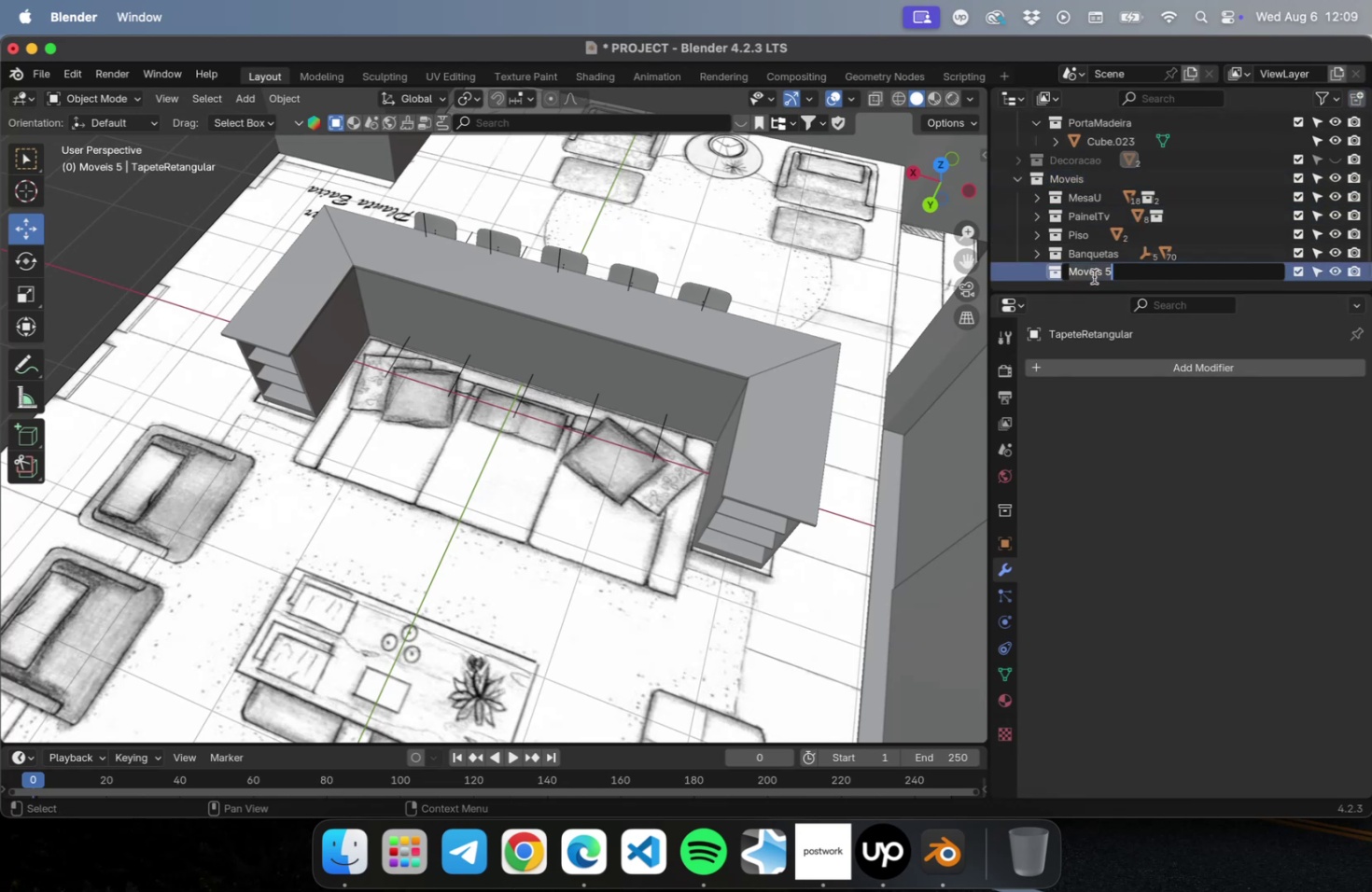 
type(Sofa)
 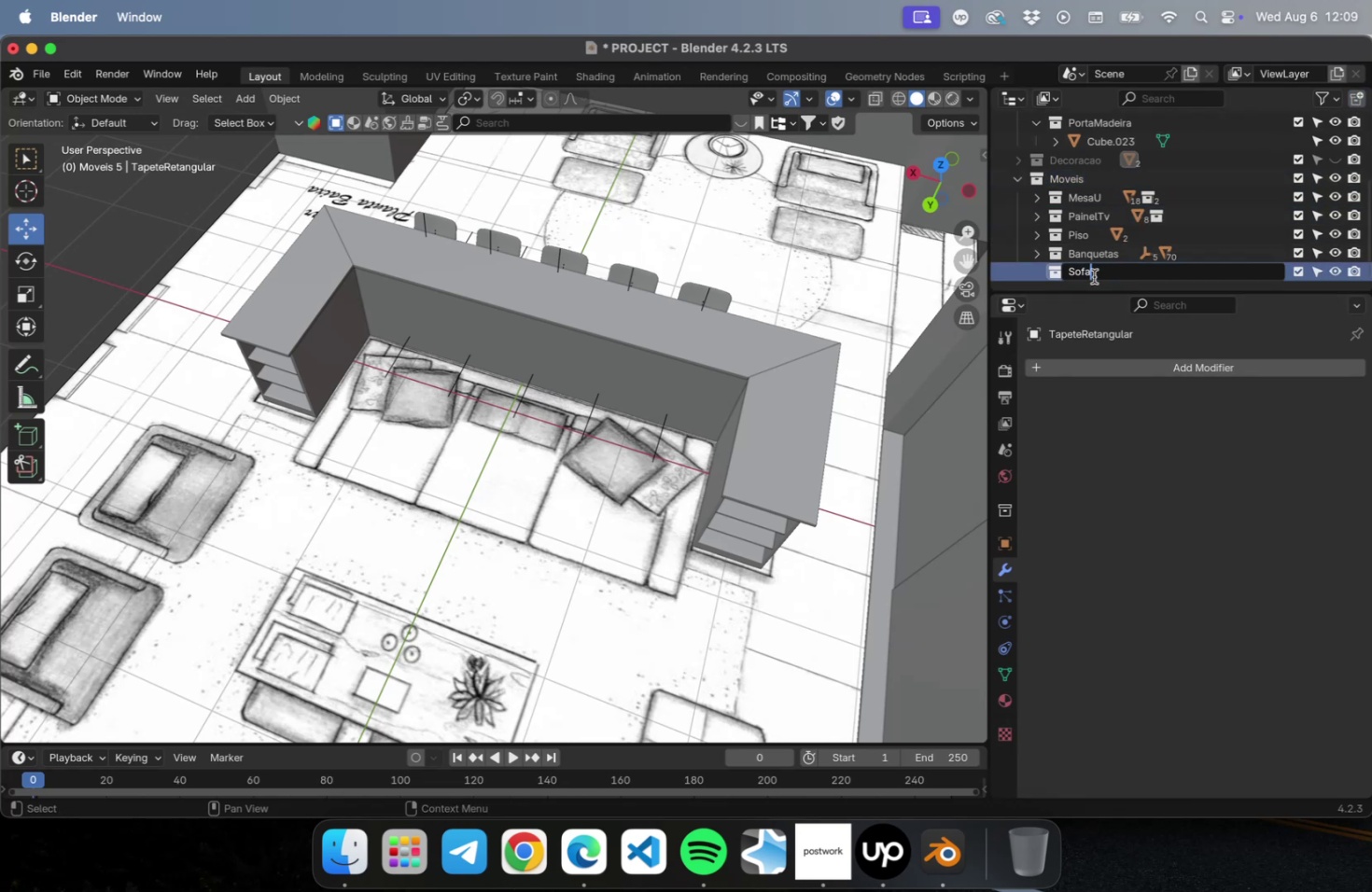 
key(Enter)
 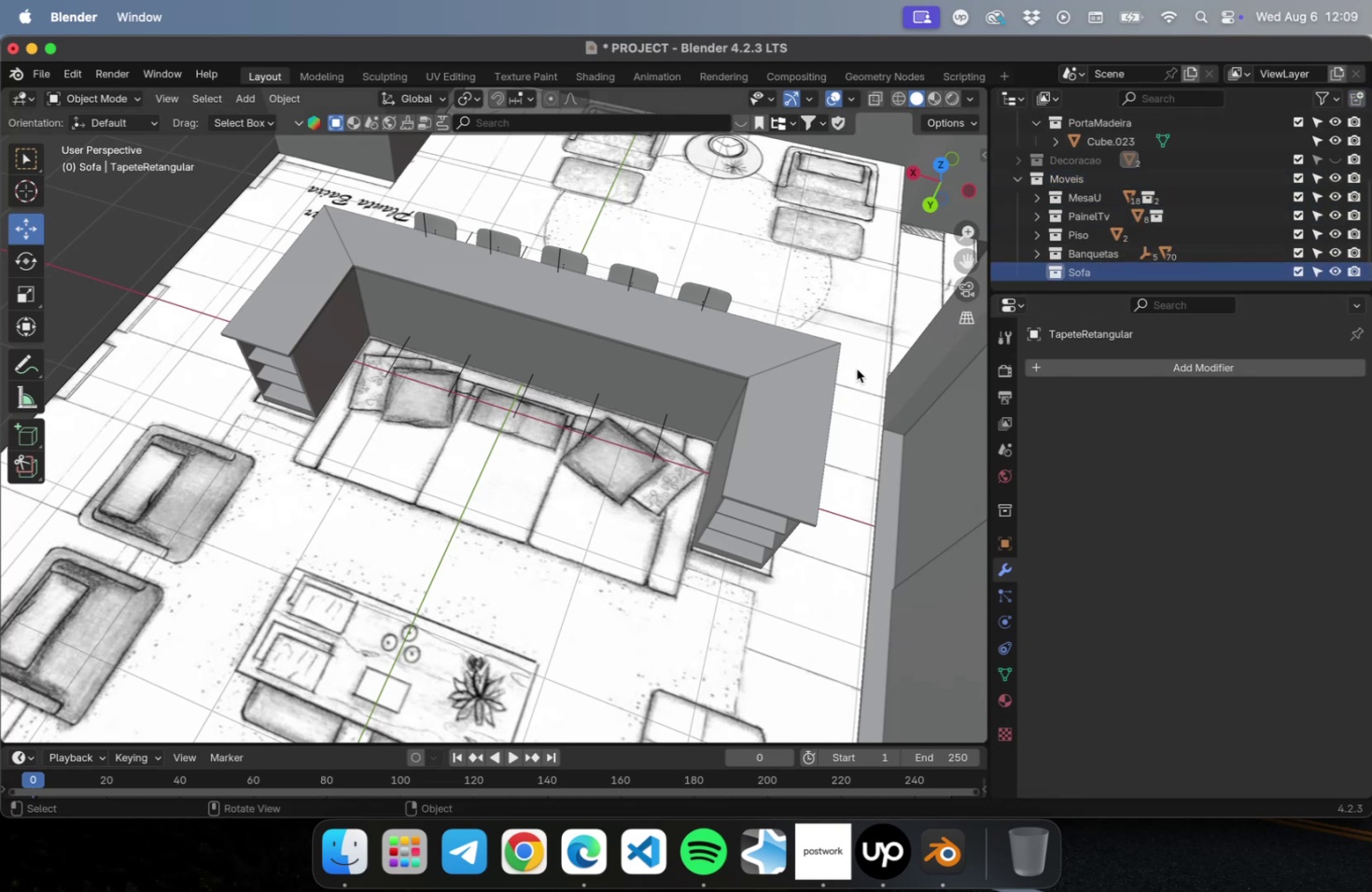 
scroll: coordinate [623, 485], scroll_direction: up, amount: 2.0
 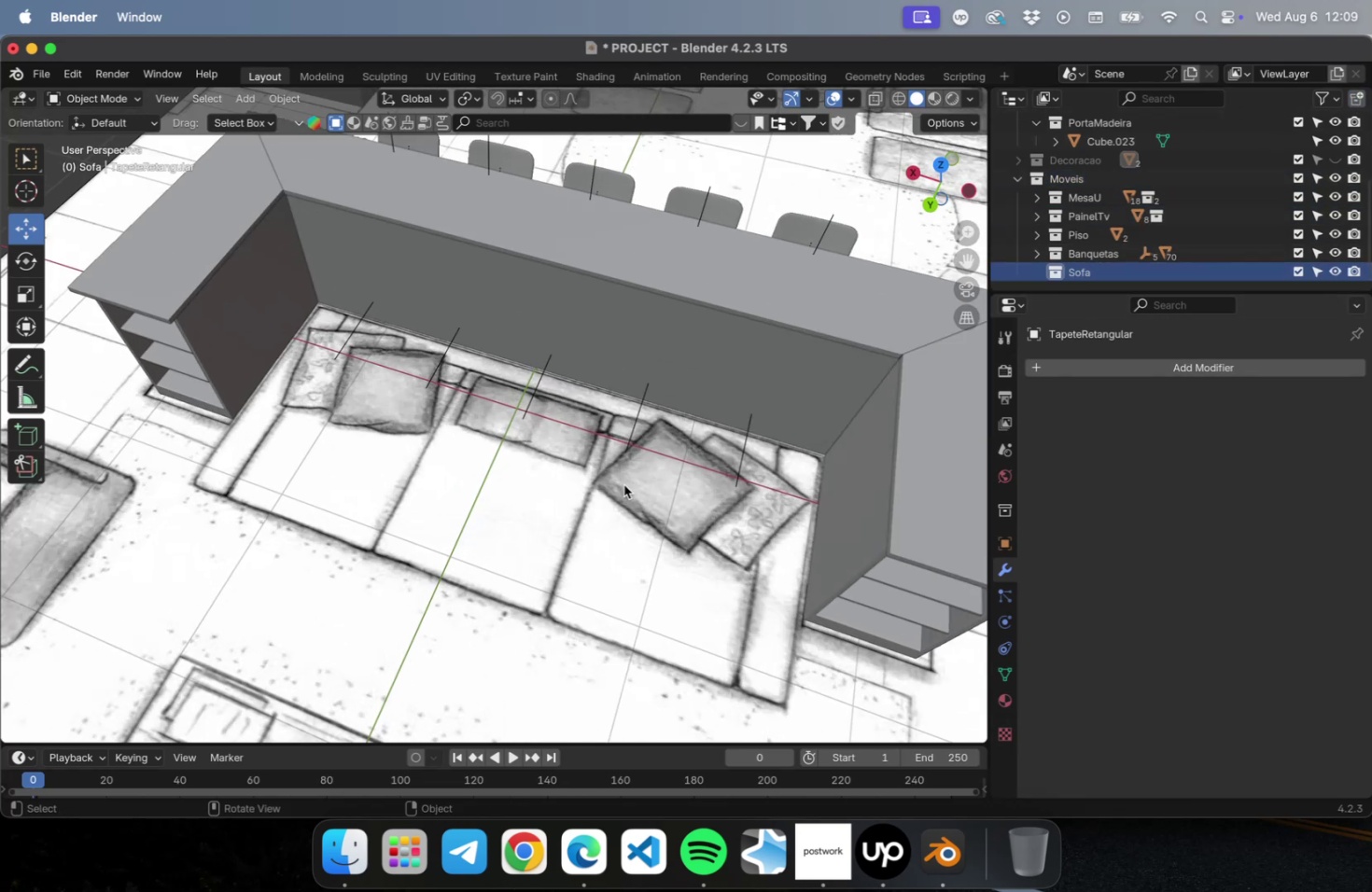 
key(NumLock)
 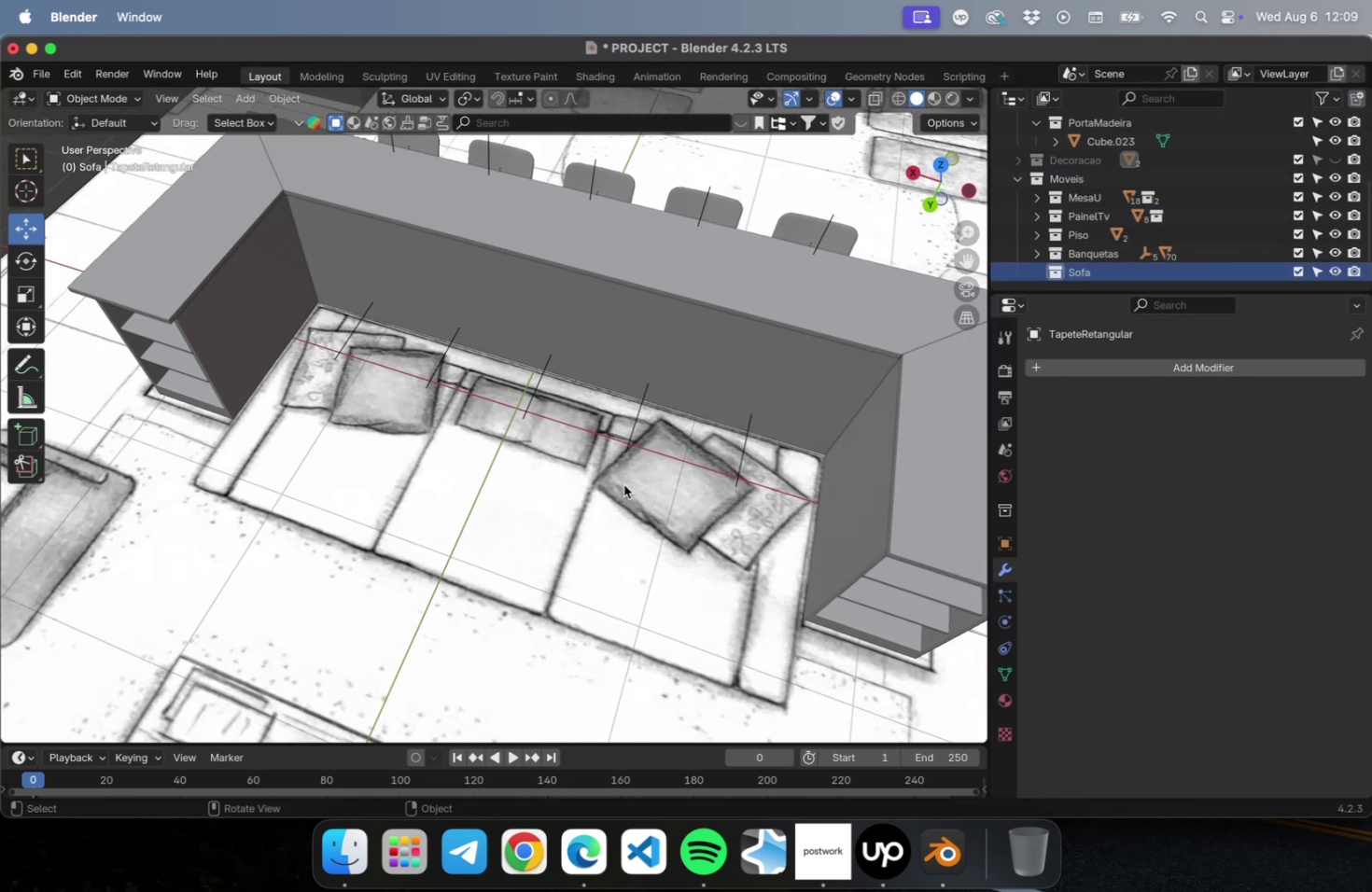 
key(Numpad7)
 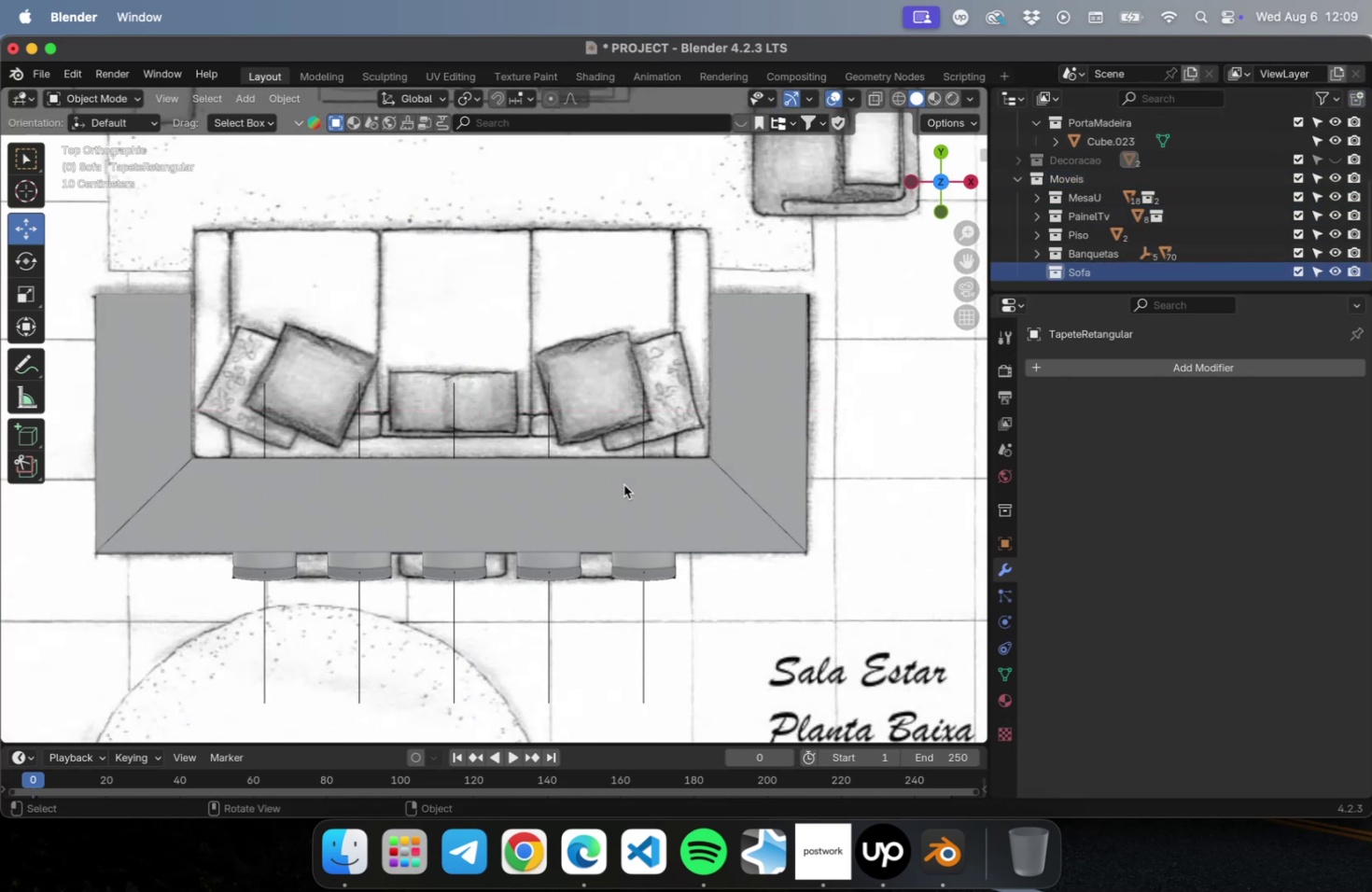 
scroll: coordinate [509, 450], scroll_direction: up, amount: 2.0
 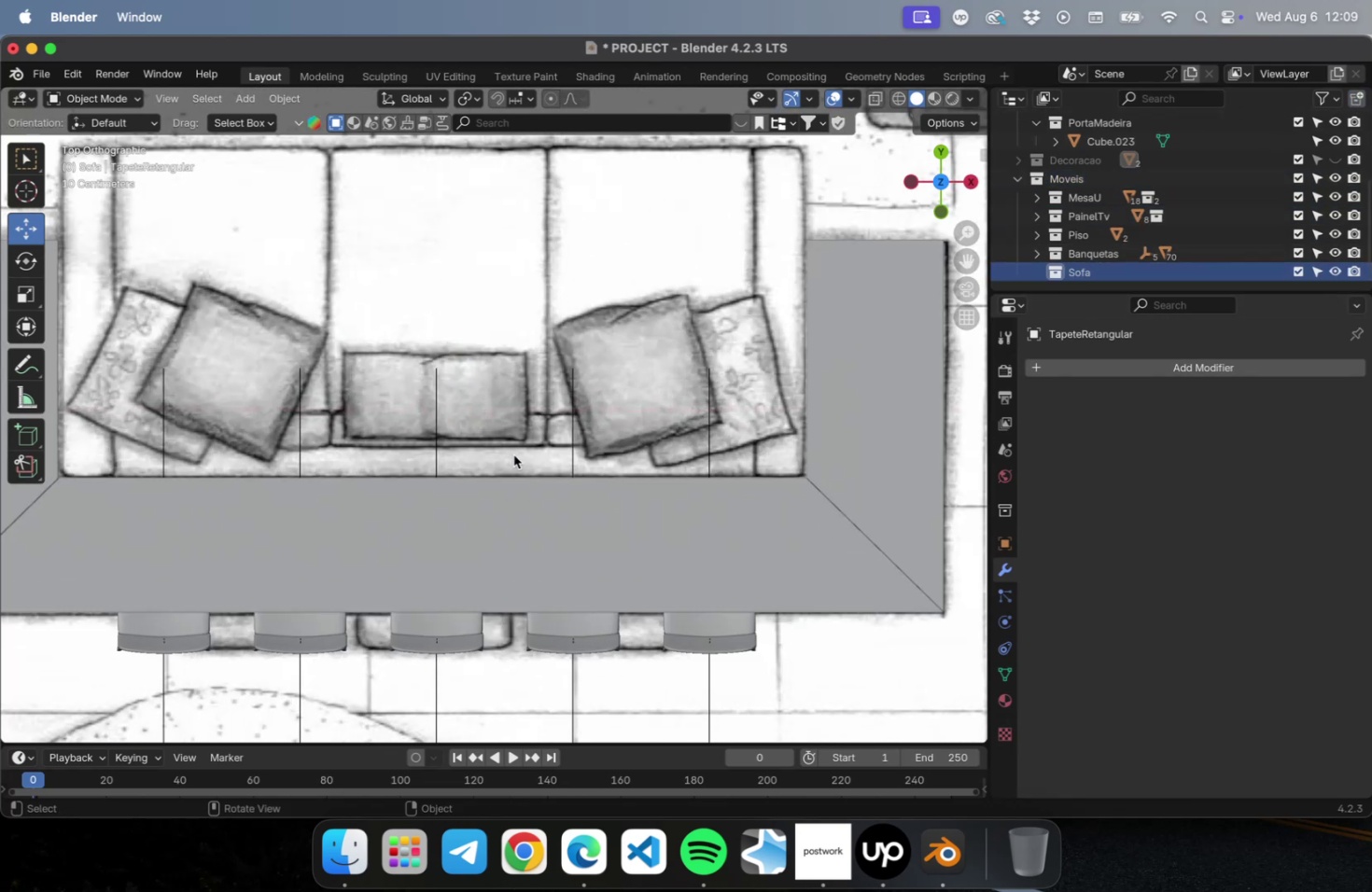 
hold_key(key=ShiftLeft, duration=0.66)
 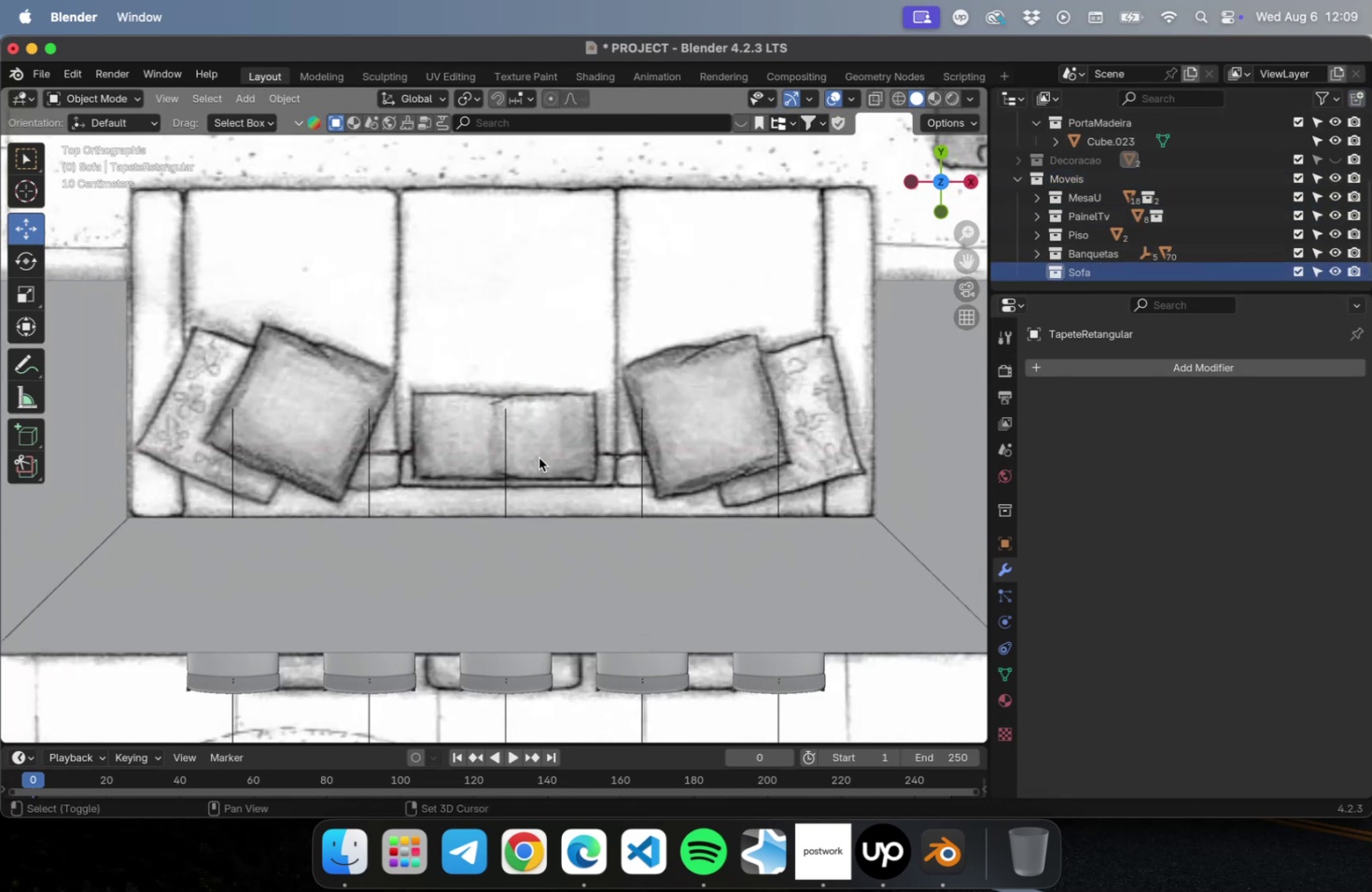 
key(Meta+S)
 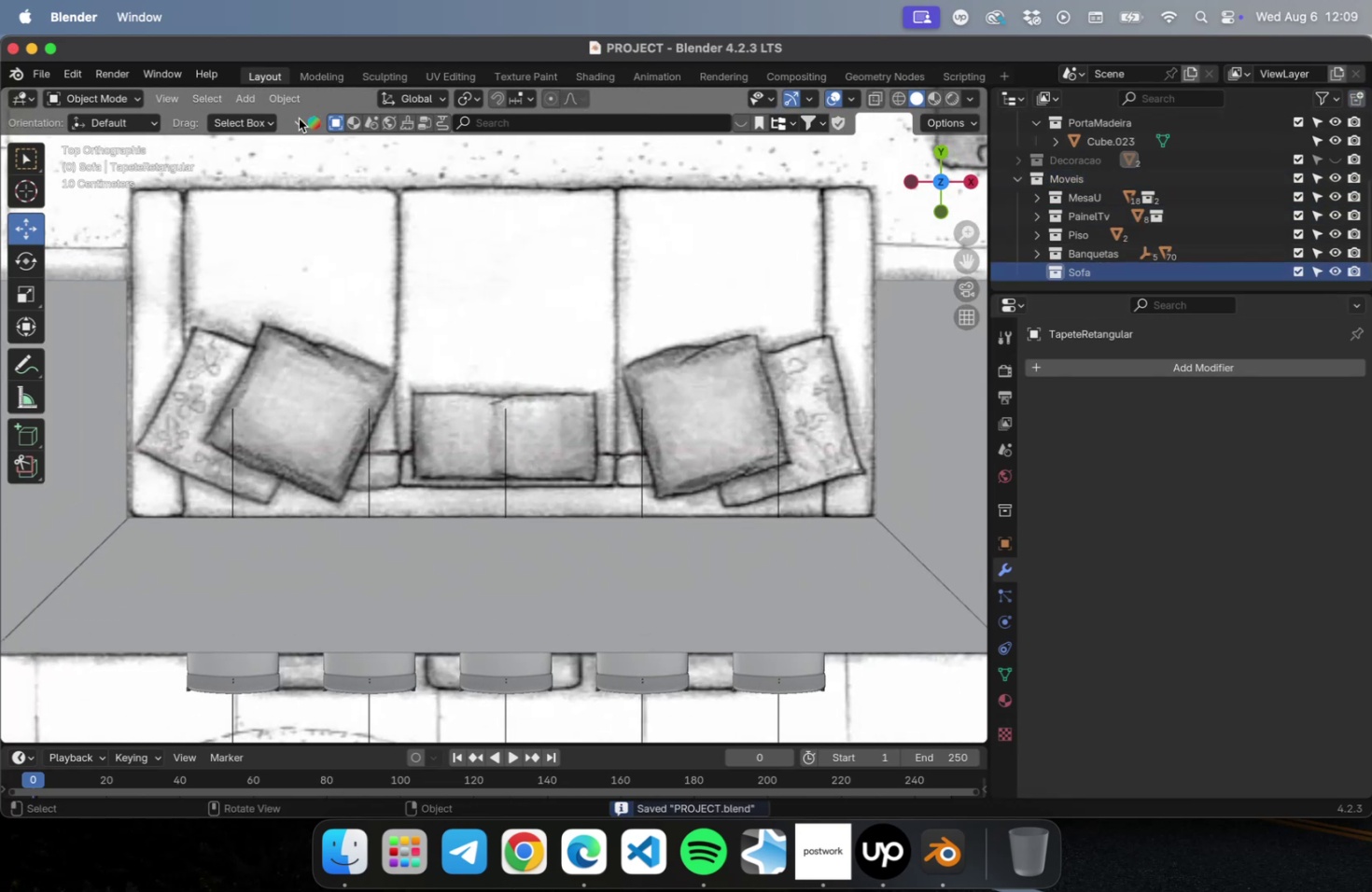 
left_click([253, 100])
 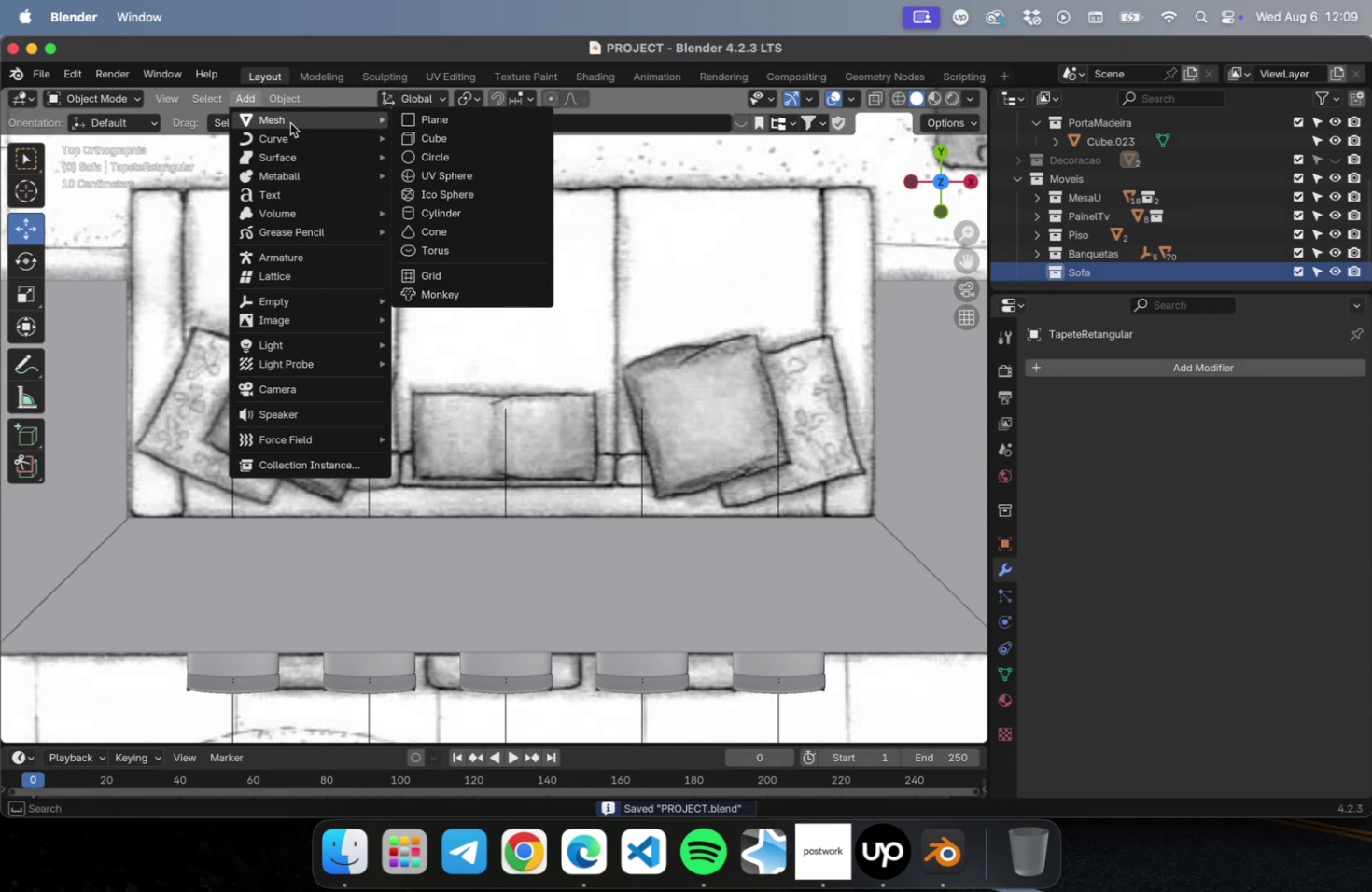 
left_click([456, 129])
 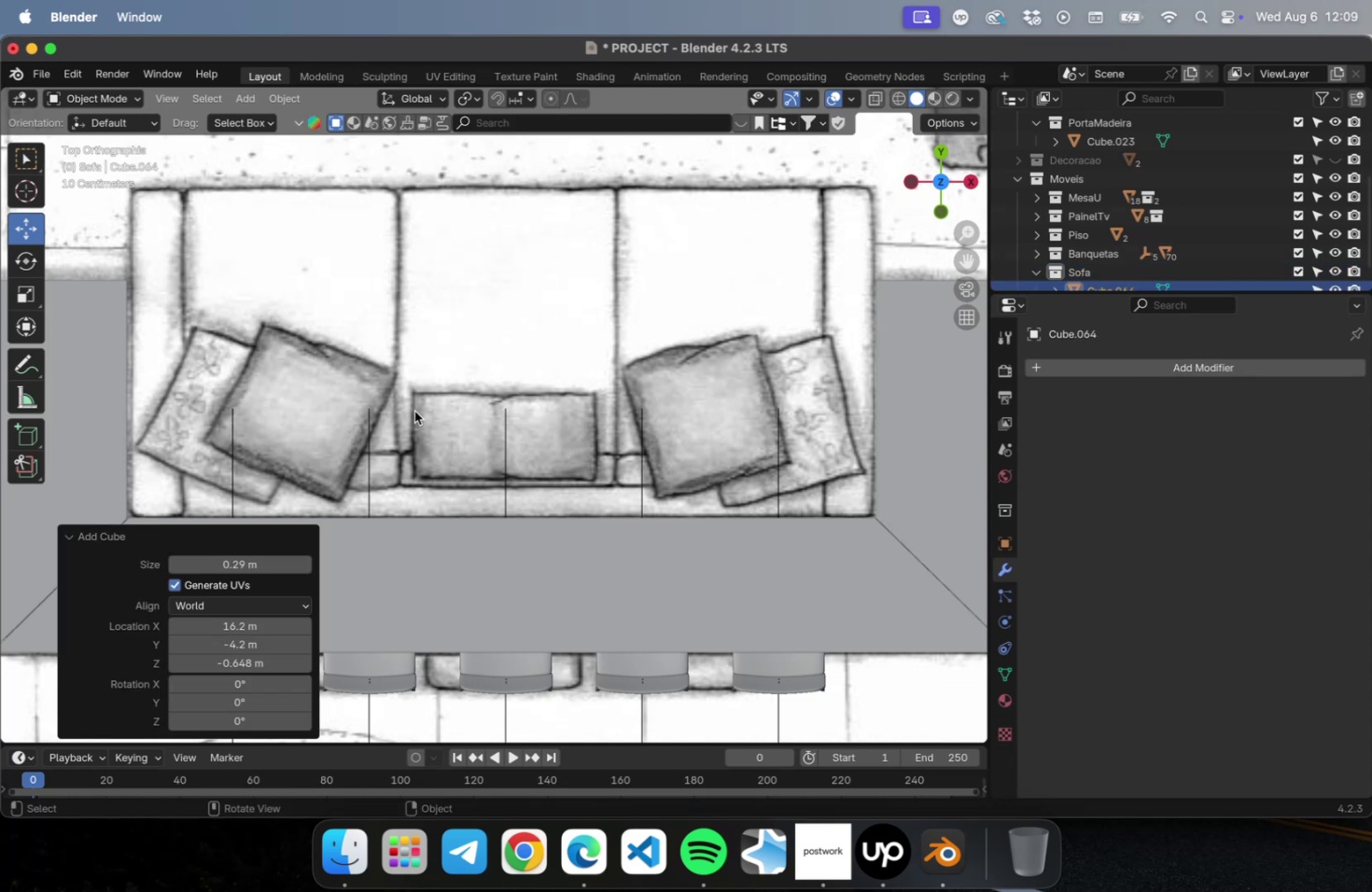 
scroll: coordinate [440, 425], scroll_direction: down, amount: 49.0
 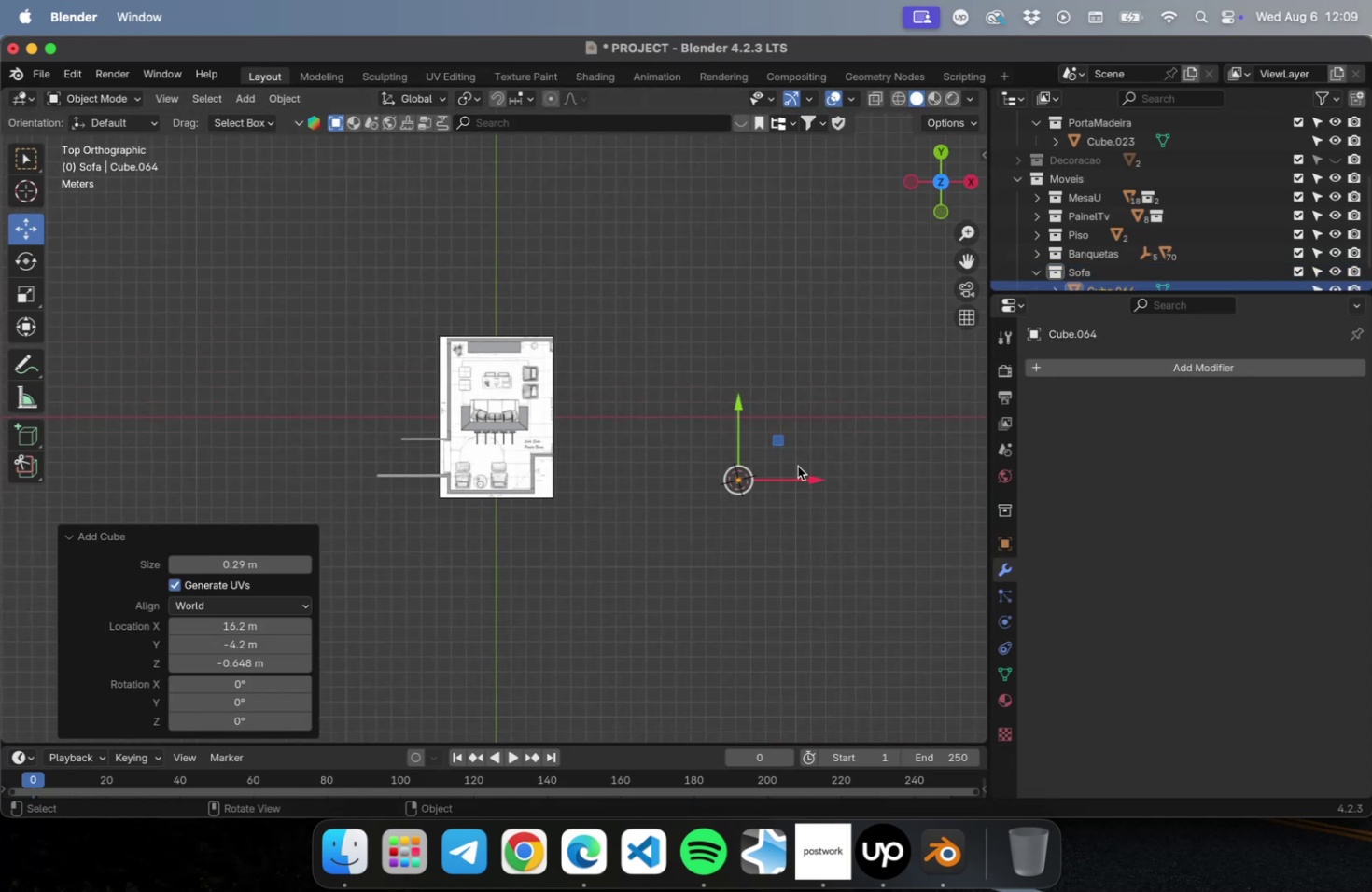 
left_click_drag(start_coordinate=[777, 439], to_coordinate=[508, 364])
 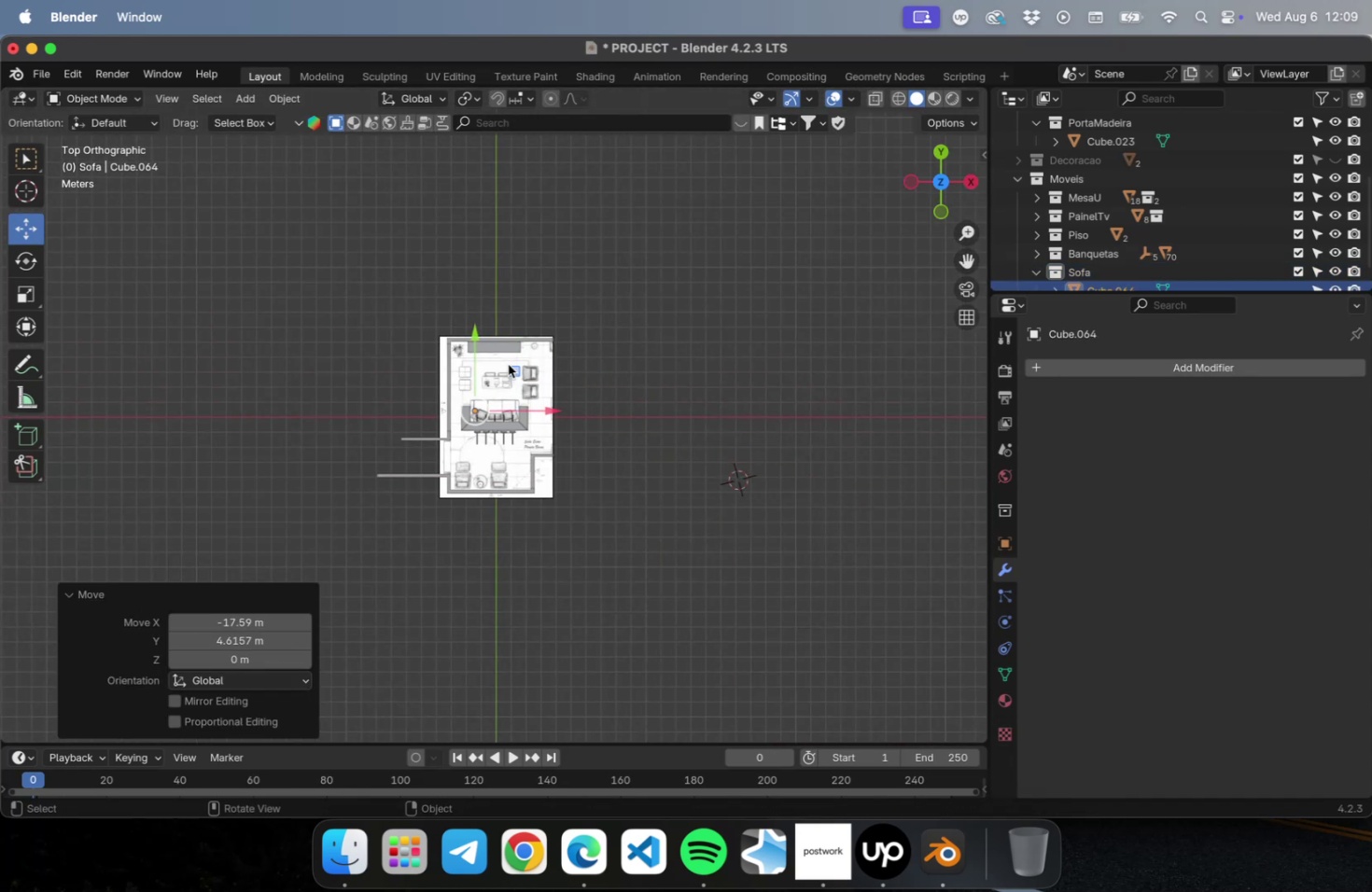 
key(NumLock)
 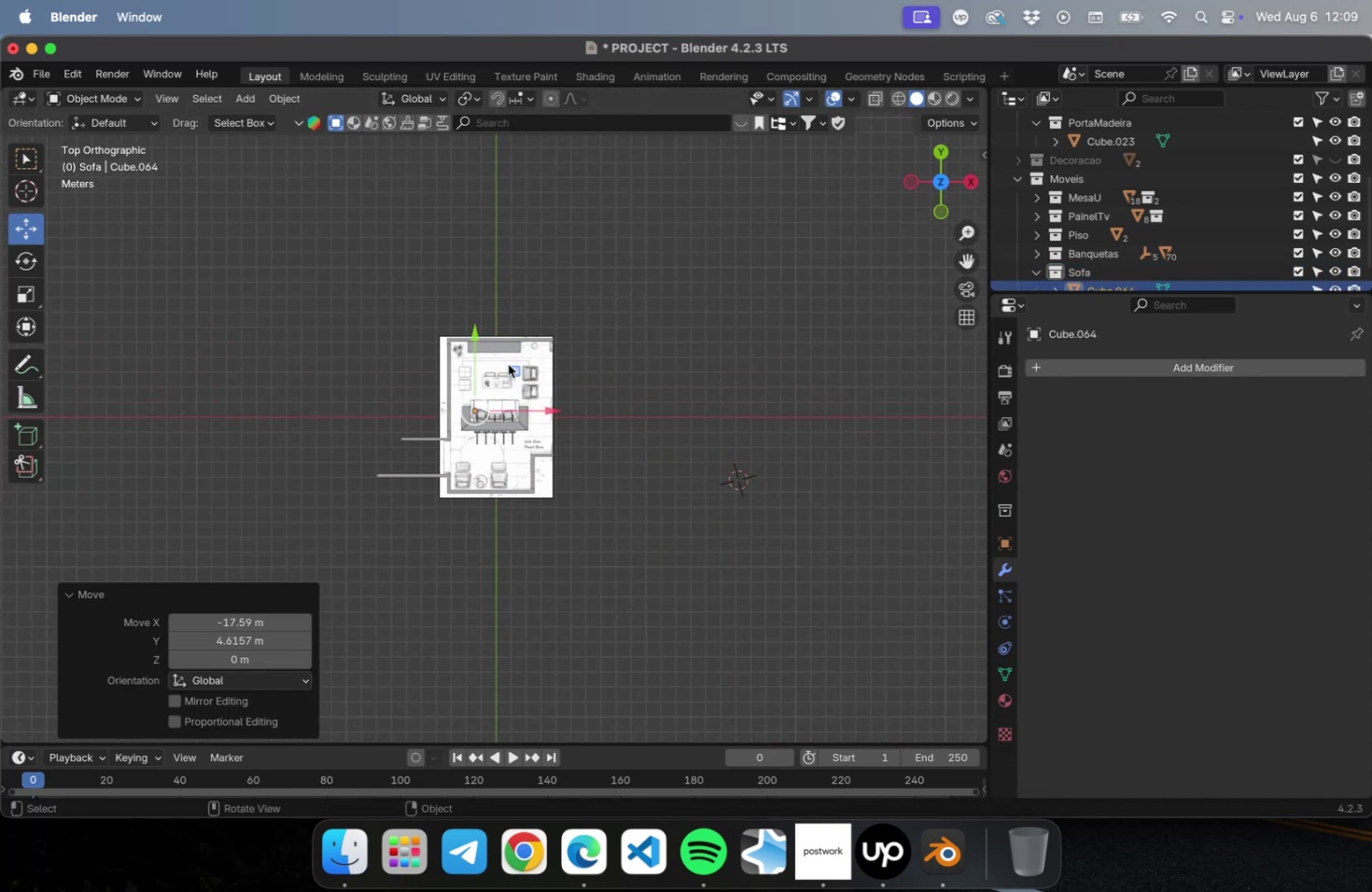 
key(NumpadDecimal)
 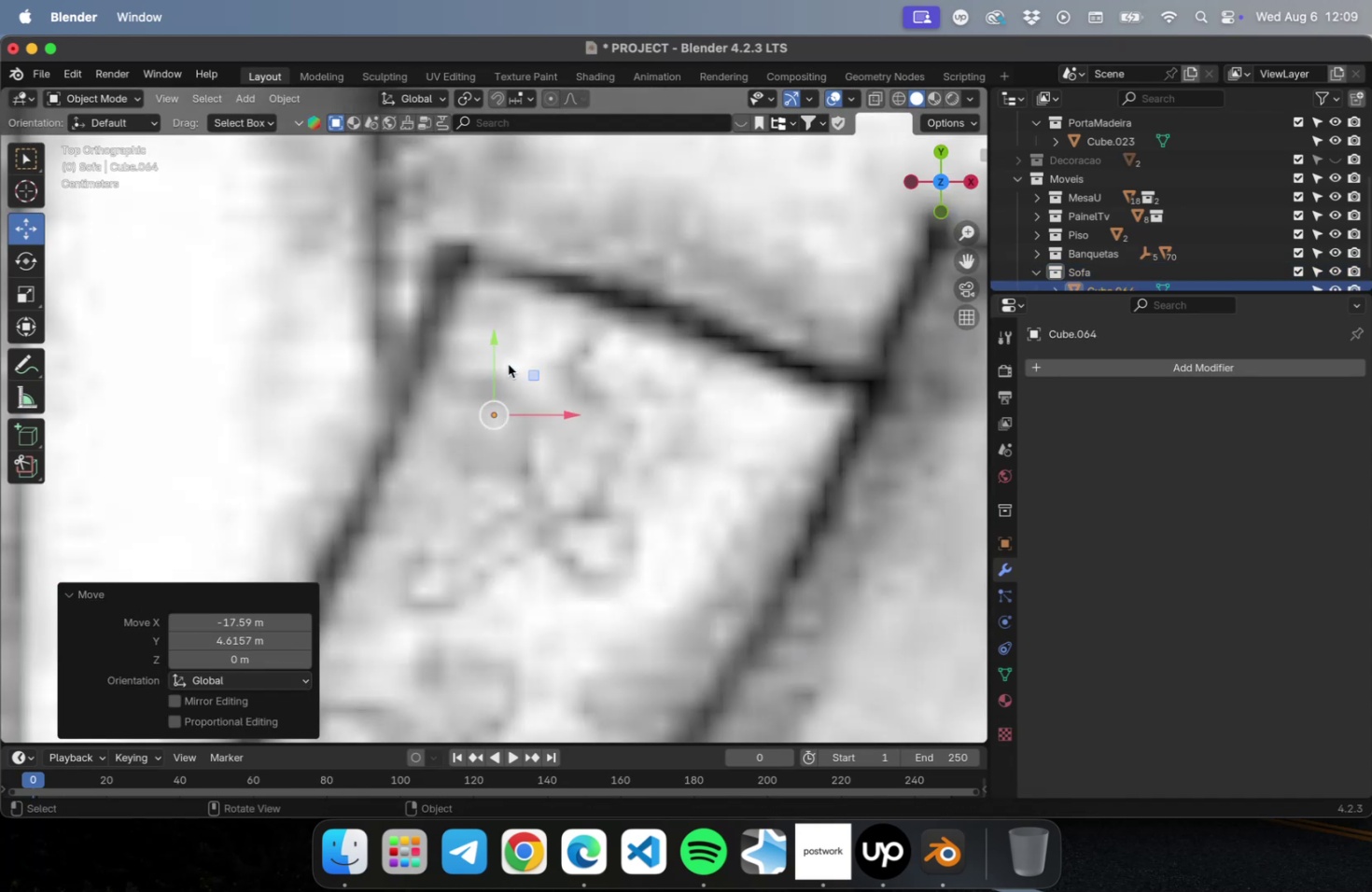 
scroll: coordinate [526, 367], scroll_direction: down, amount: 22.0
 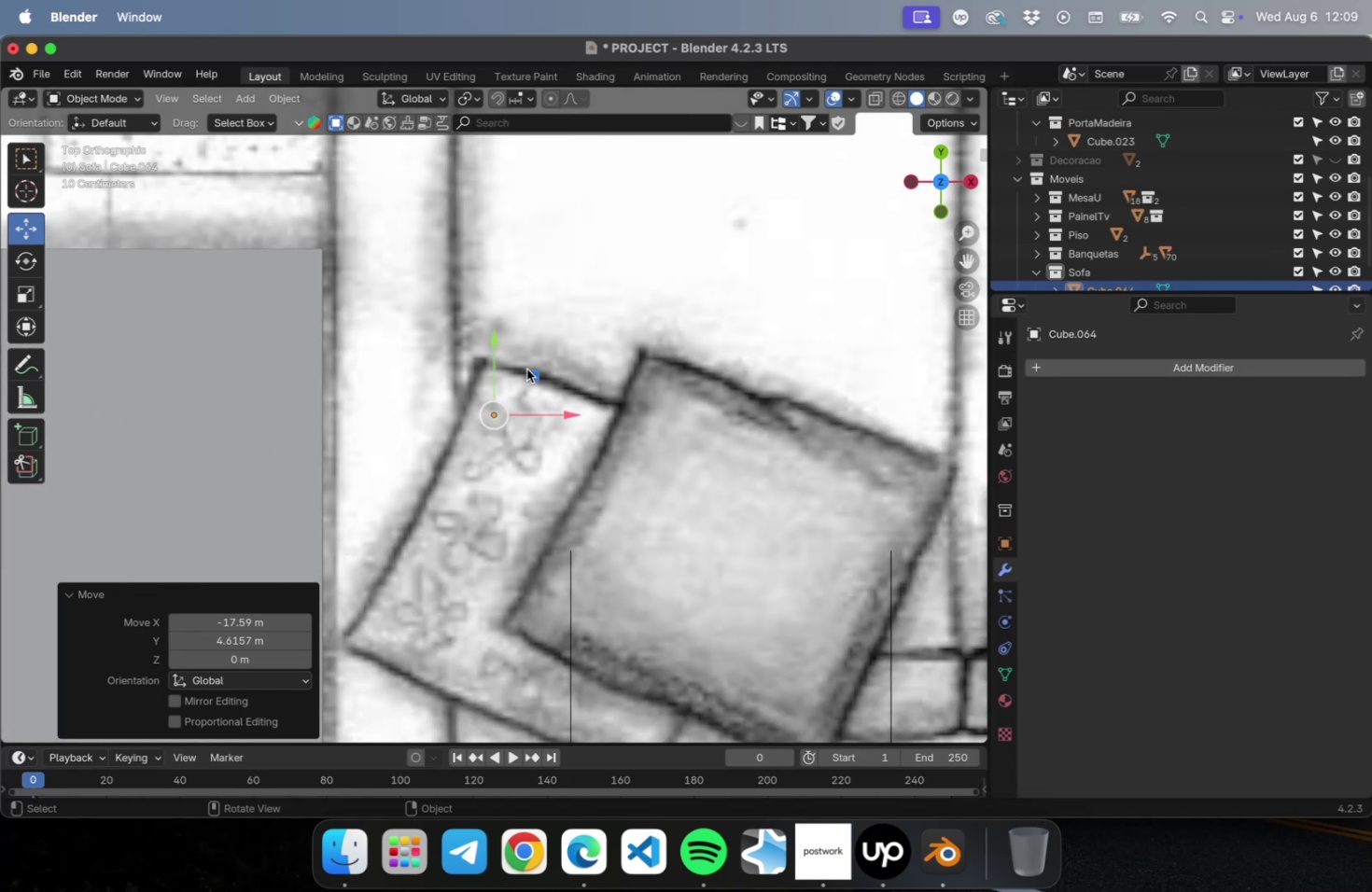 
key(S)
 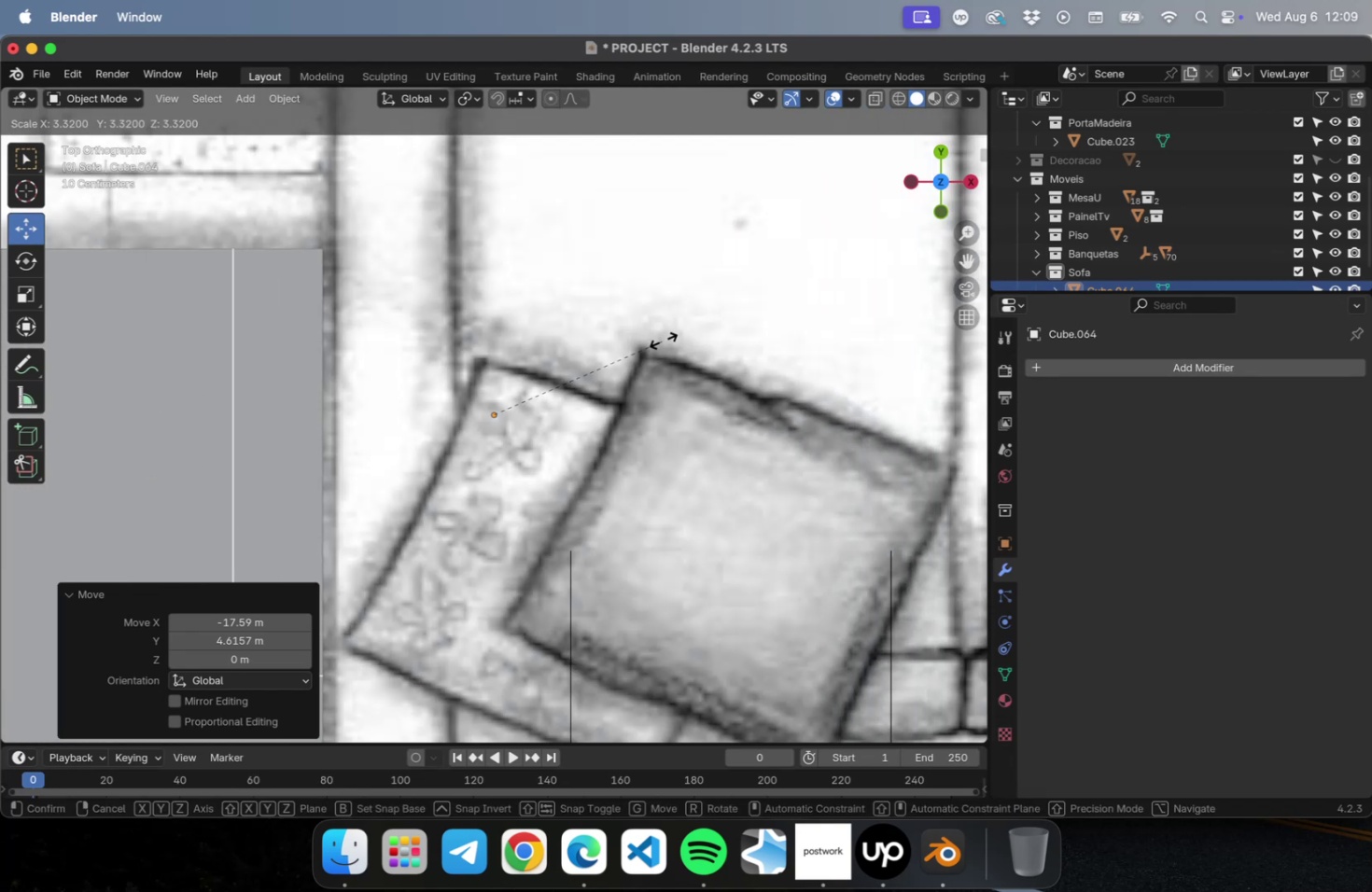 
left_click([703, 325])
 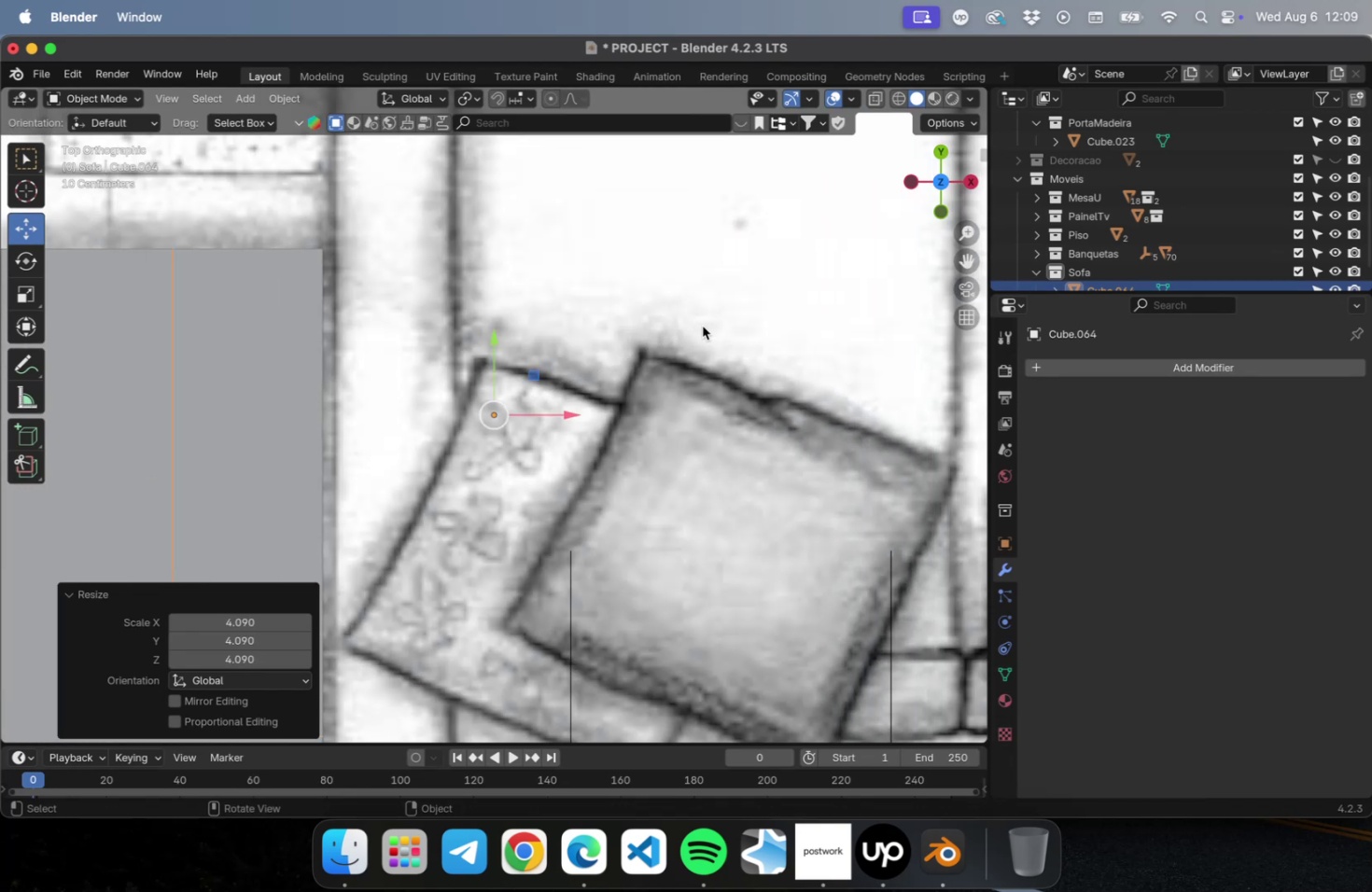 
scroll: coordinate [692, 353], scroll_direction: down, amount: 10.0
 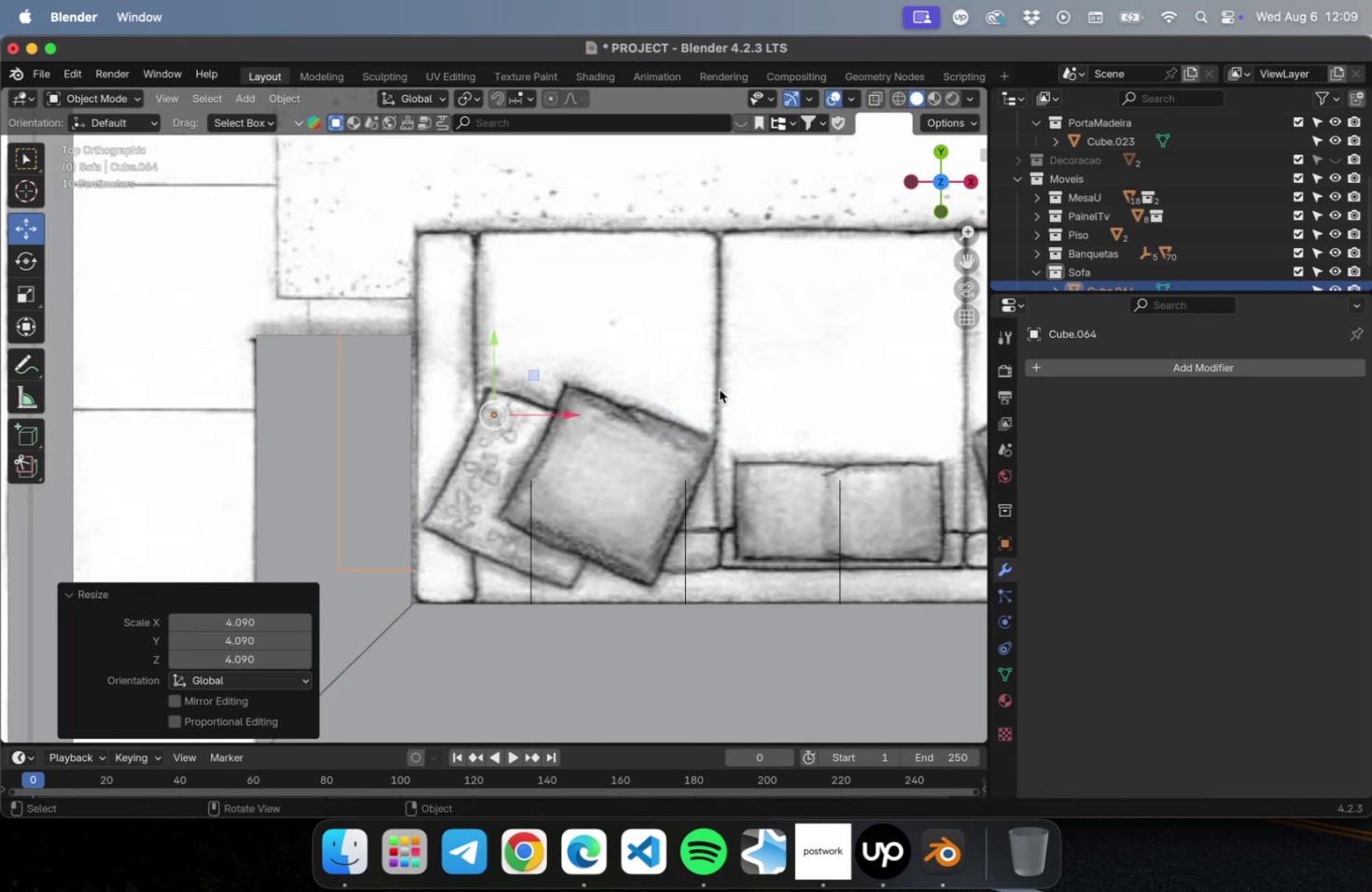 
hold_key(key=ShiftLeft, duration=0.36)
 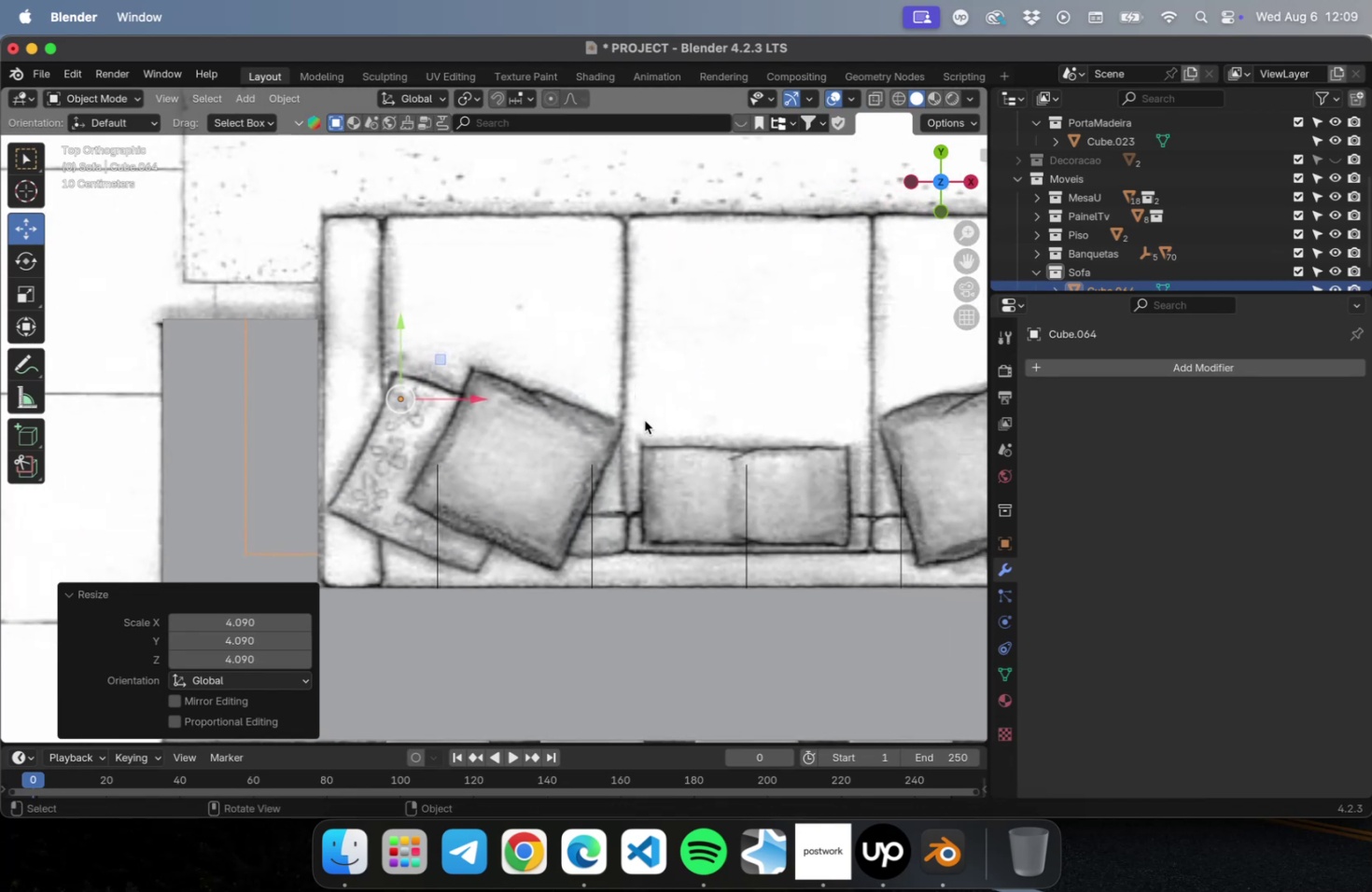 
scroll: coordinate [642, 417], scroll_direction: down, amount: 2.0
 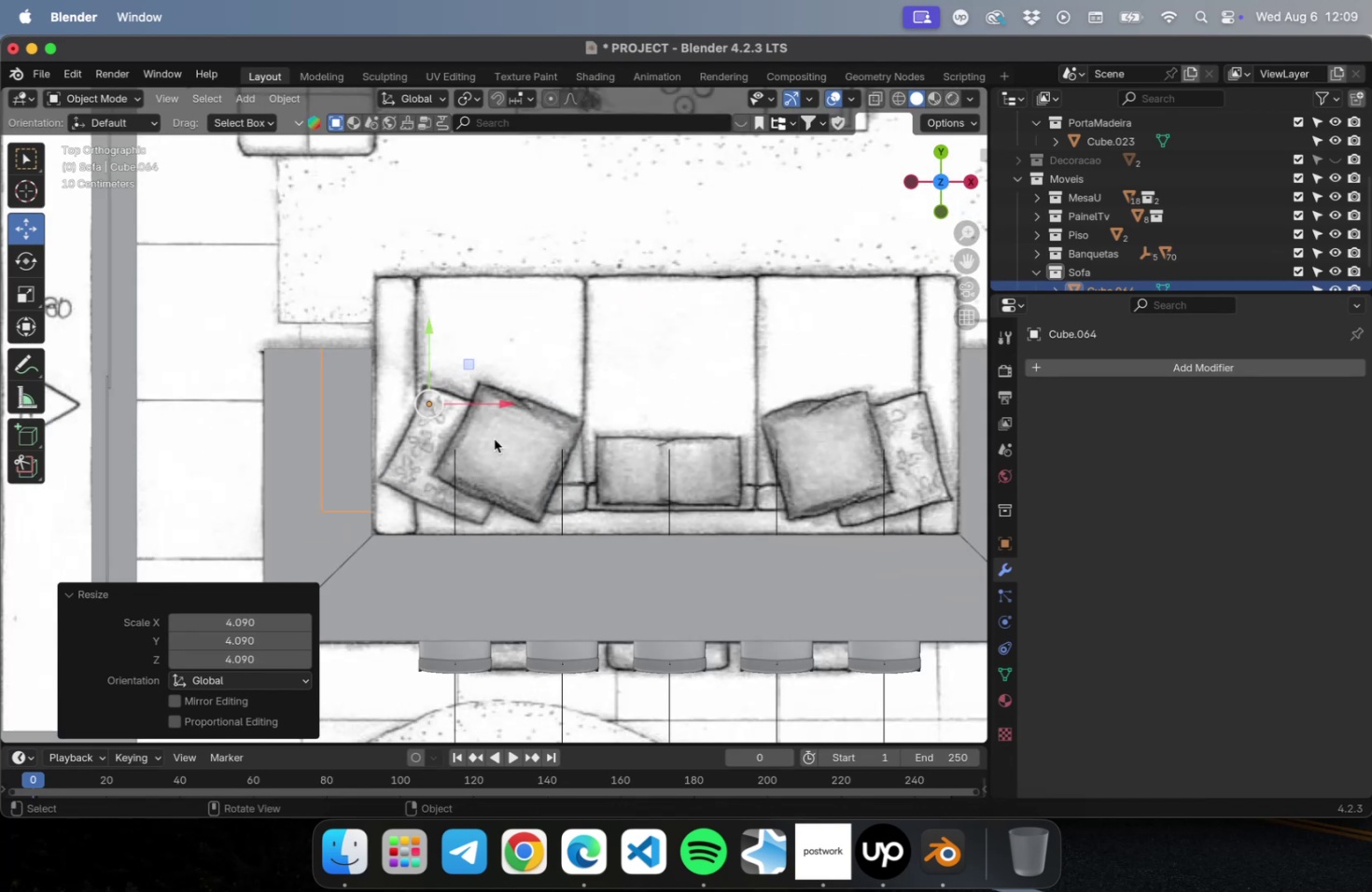 
hold_key(key=ShiftLeft, duration=0.85)
right_click([419, 447])
 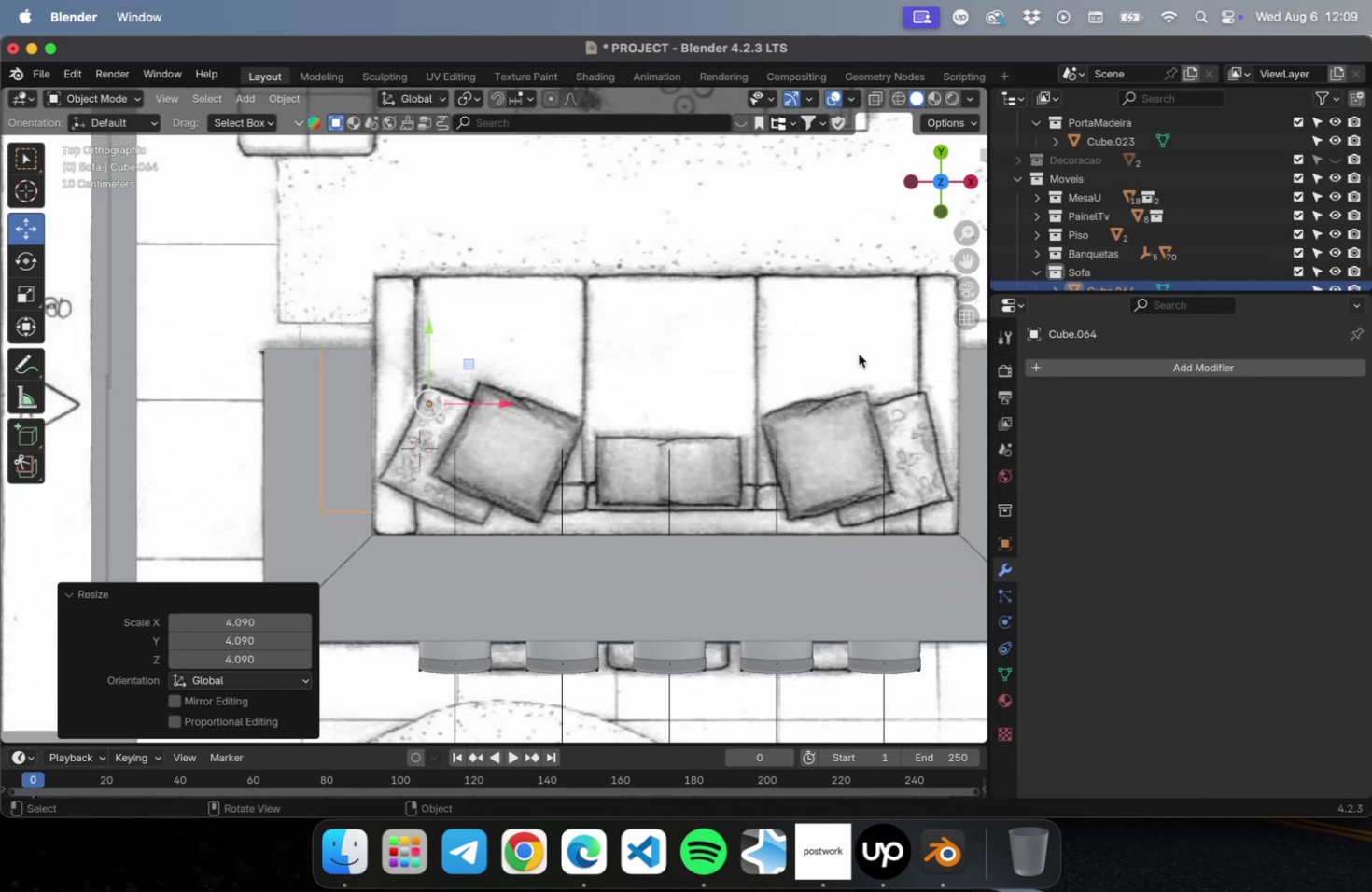 
hold_key(key=ShiftLeft, duration=0.46)
 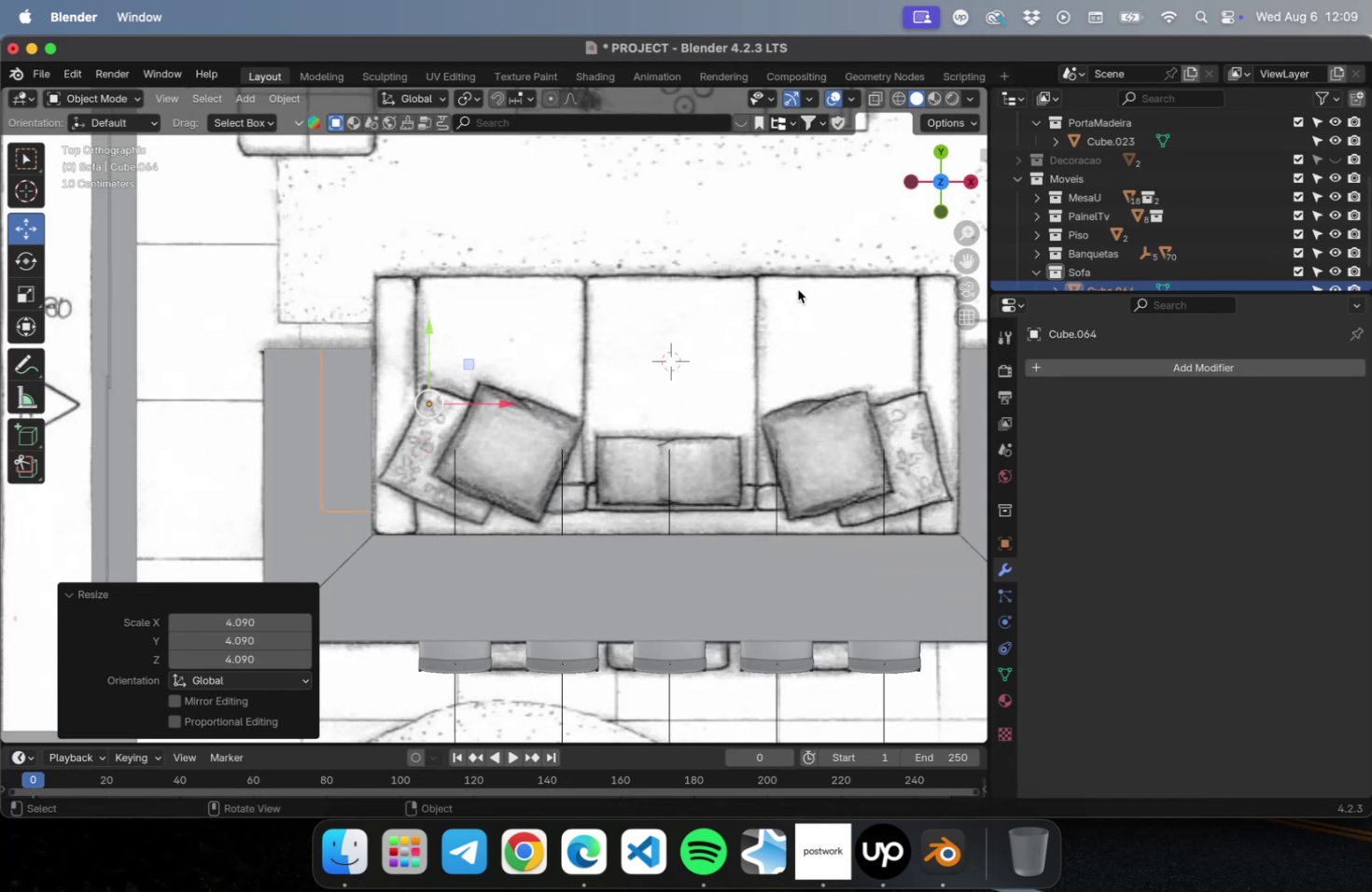 
type(n0)
 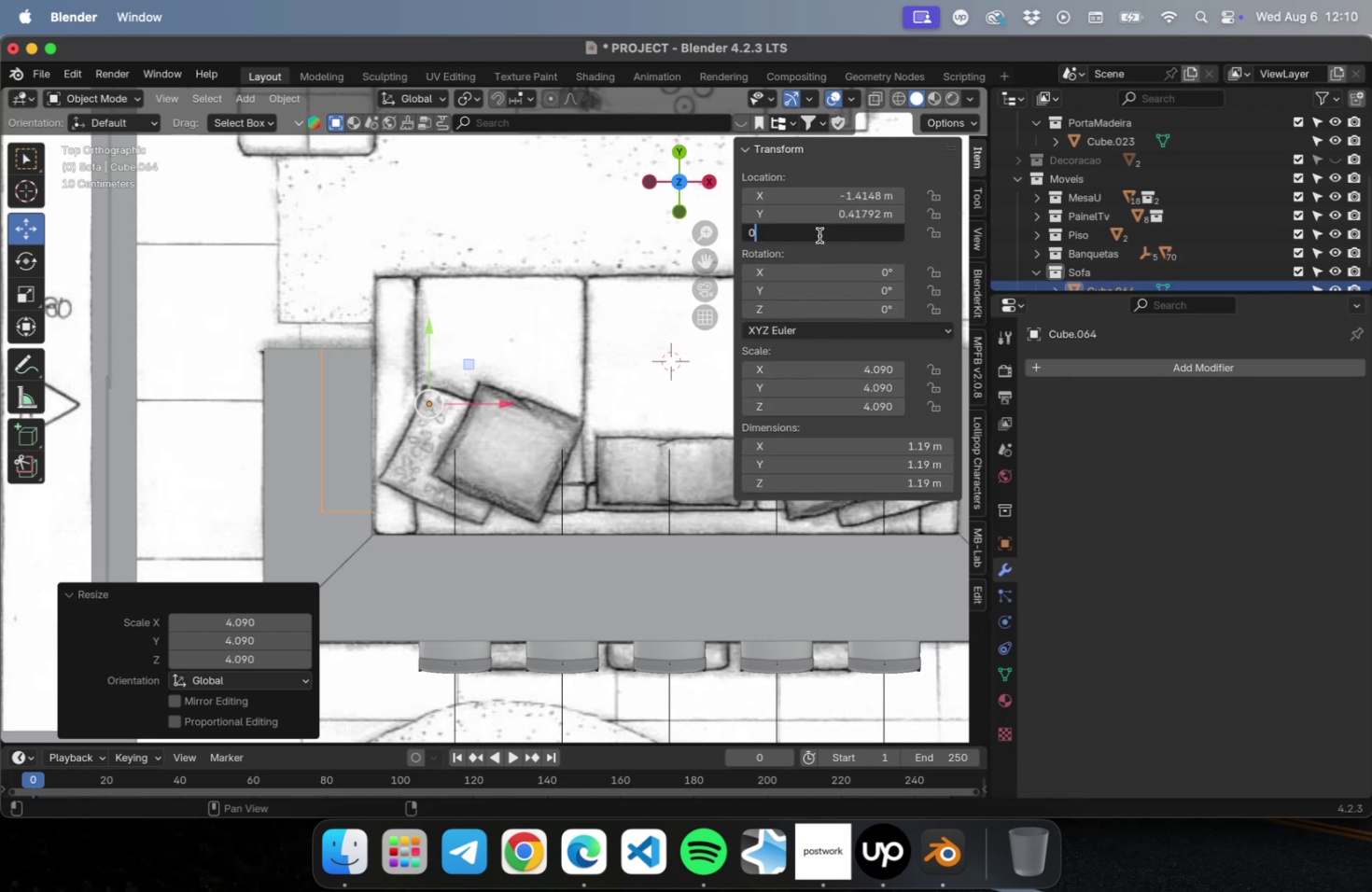 
key(Enter)
 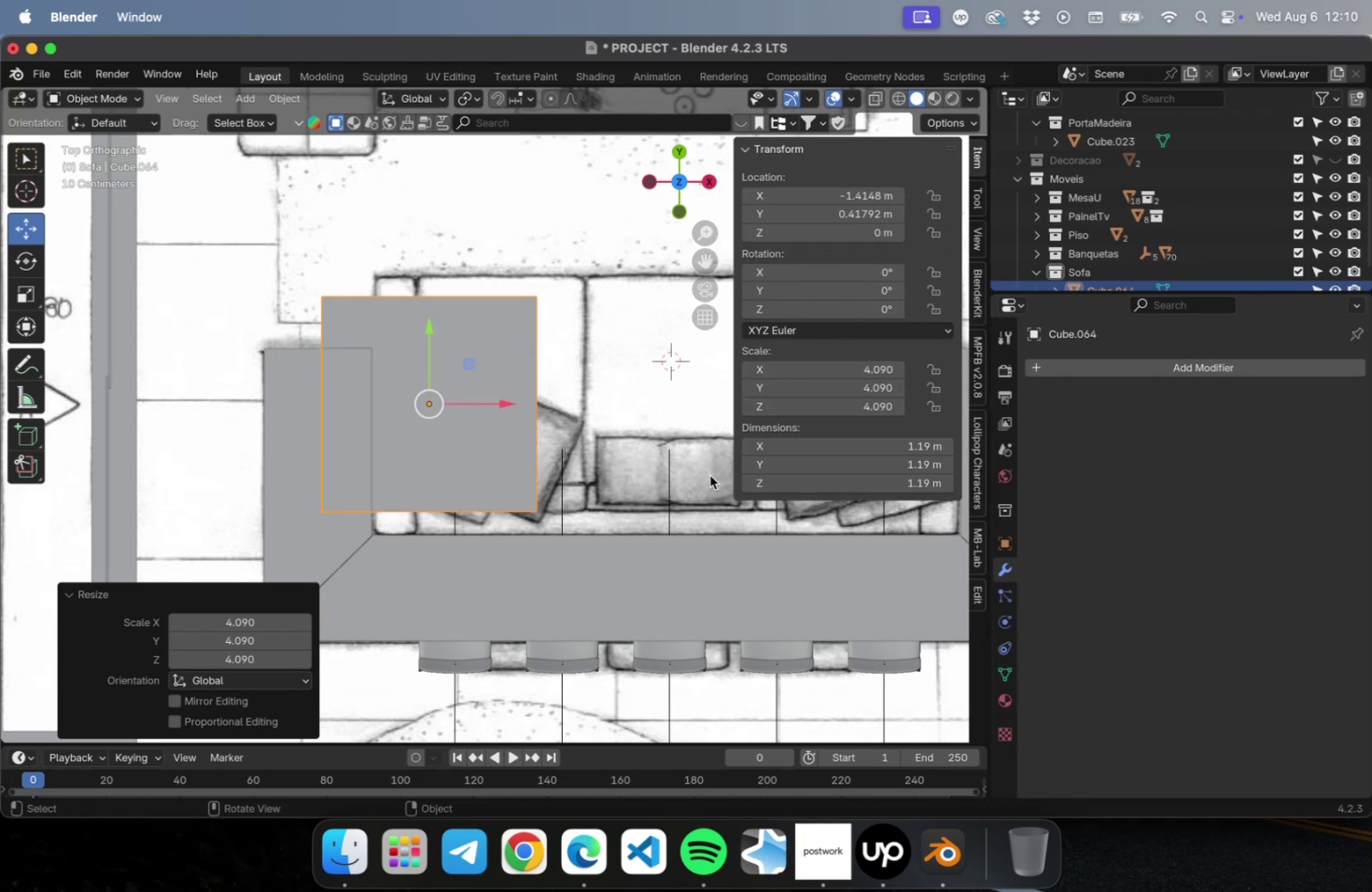 
left_click_drag(start_coordinate=[849, 443], to_coordinate=[840, 445])
 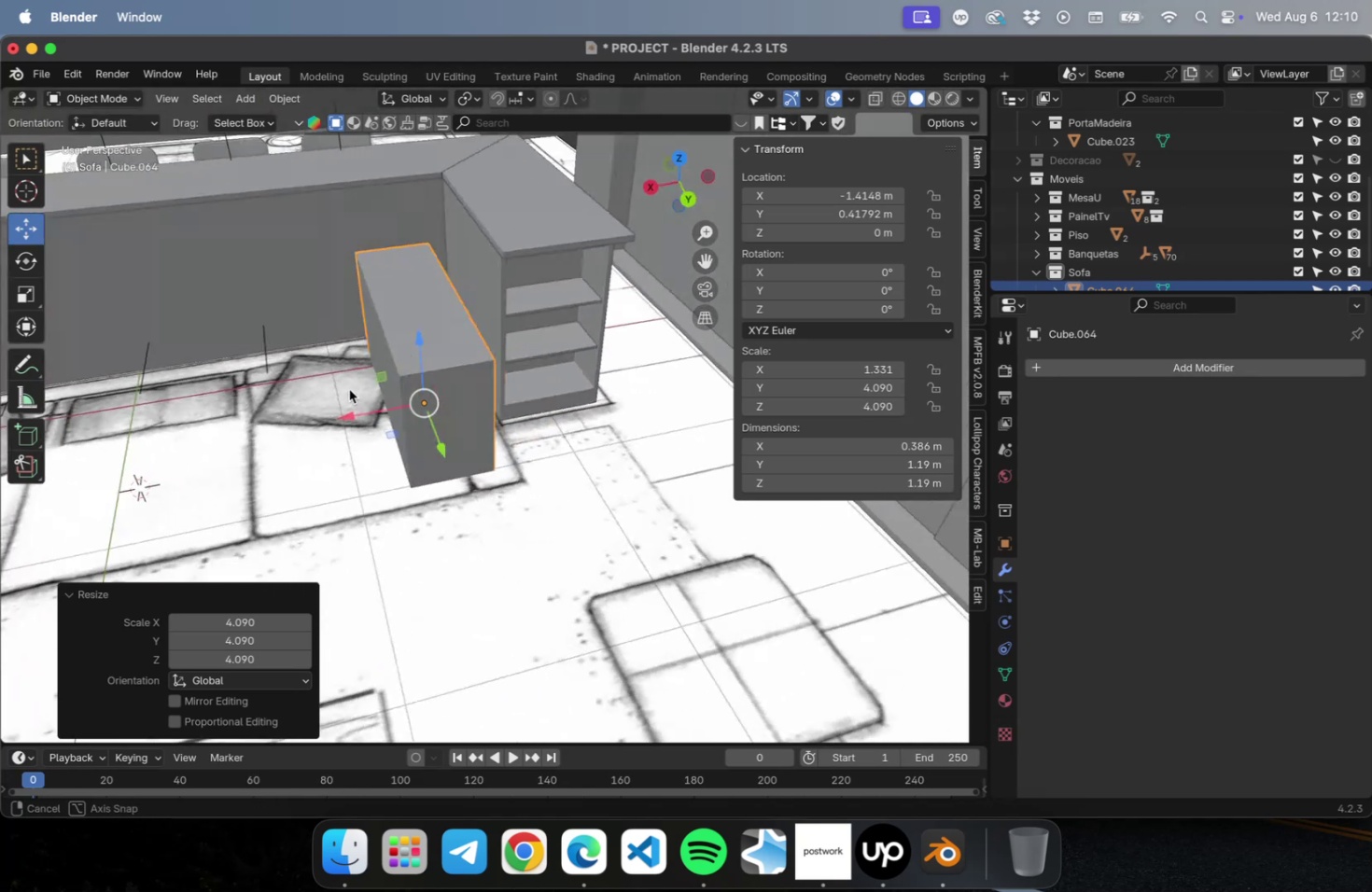 
wait(7.94)
 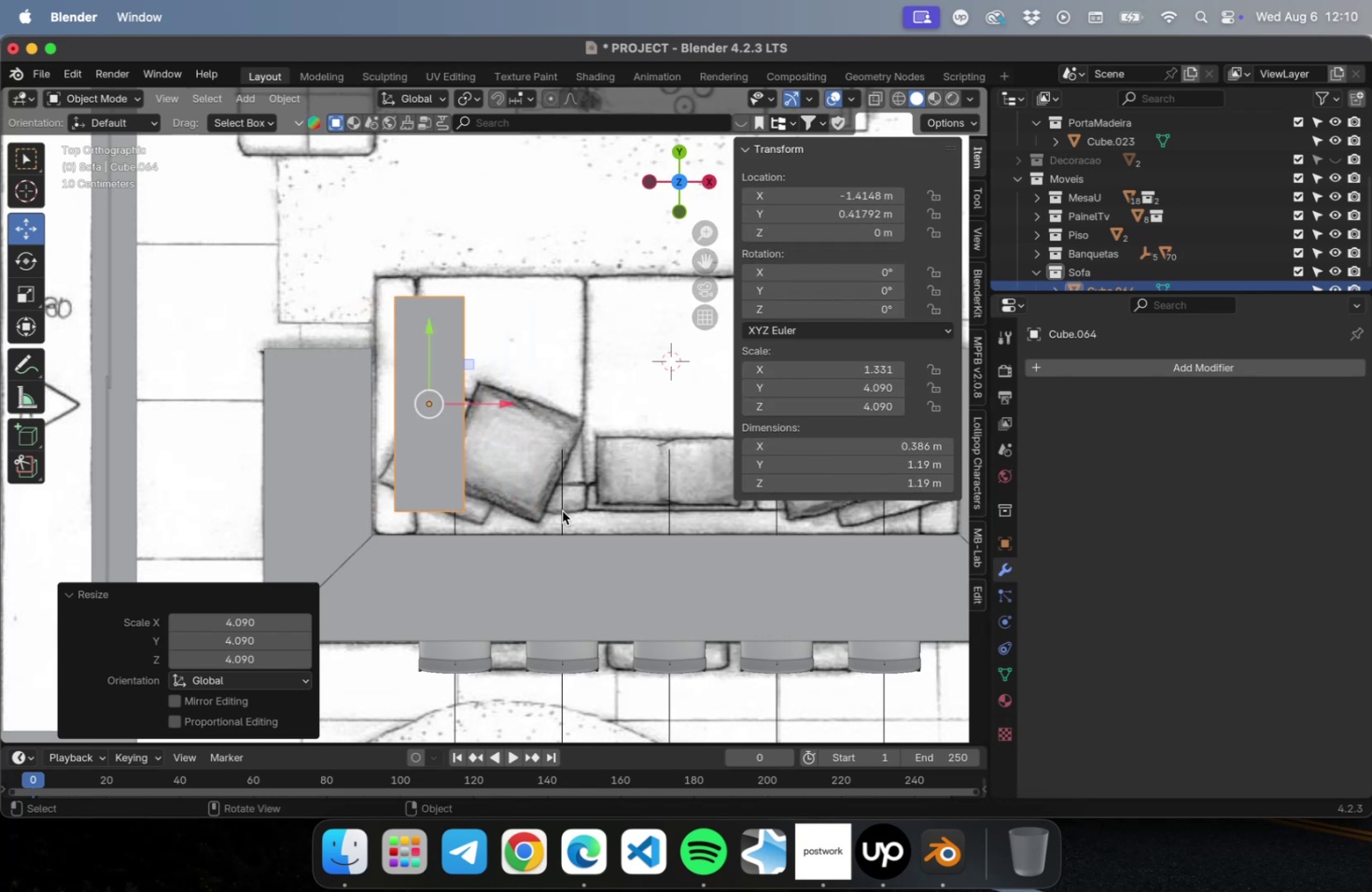 
left_click([746, 447])
 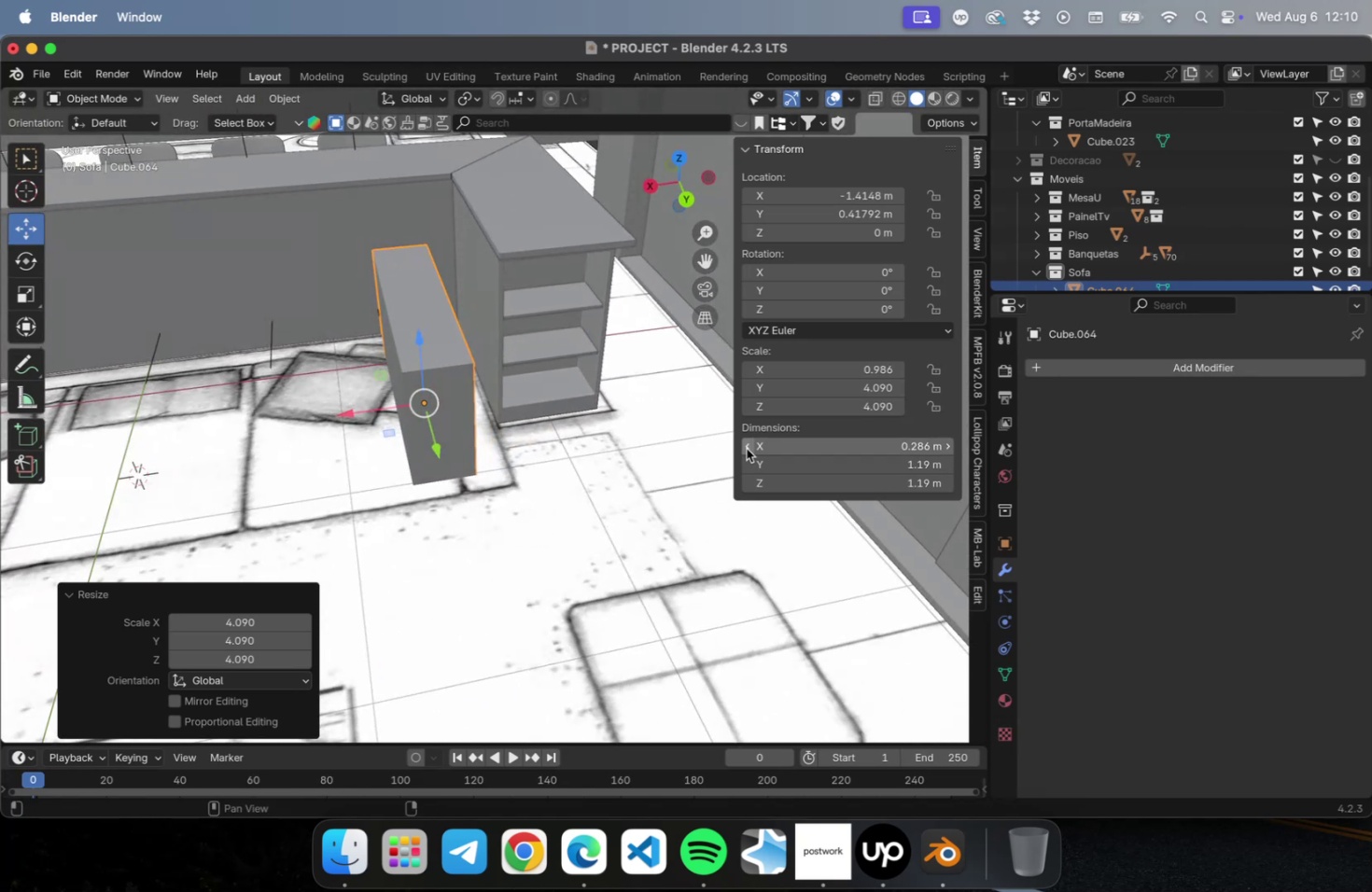 
left_click([746, 448])
 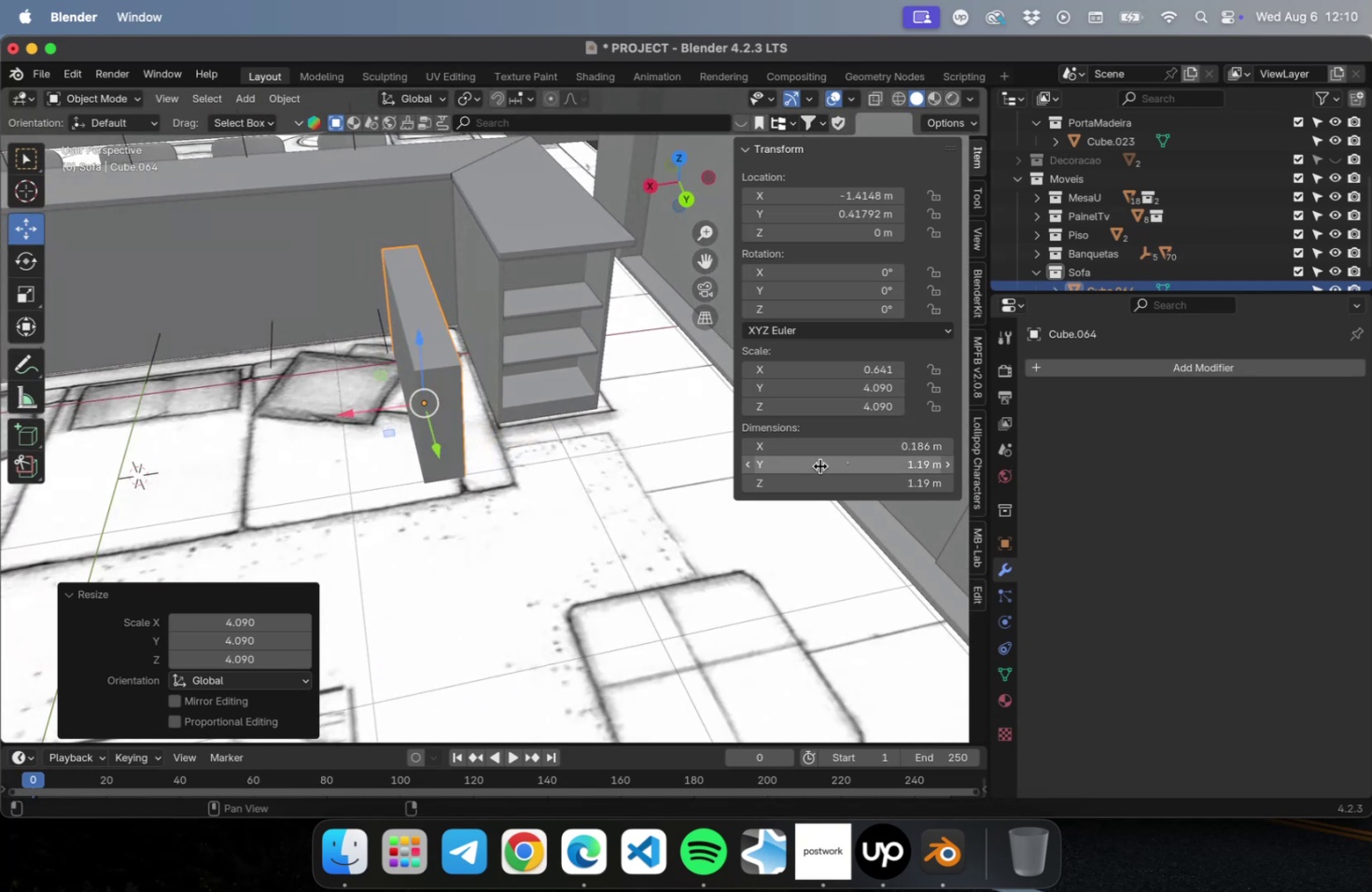 
left_click([811, 467])
 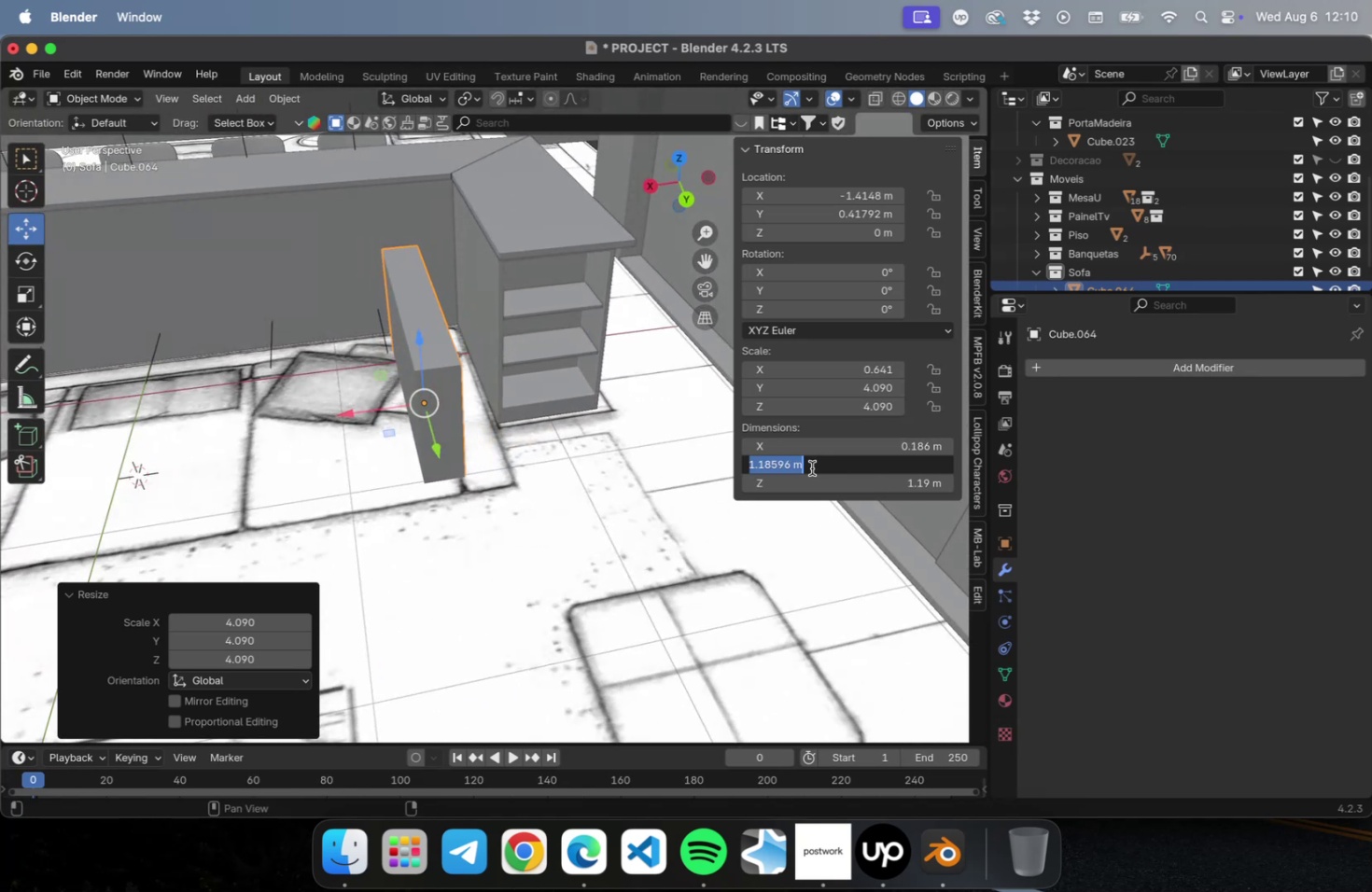 
key(1)
 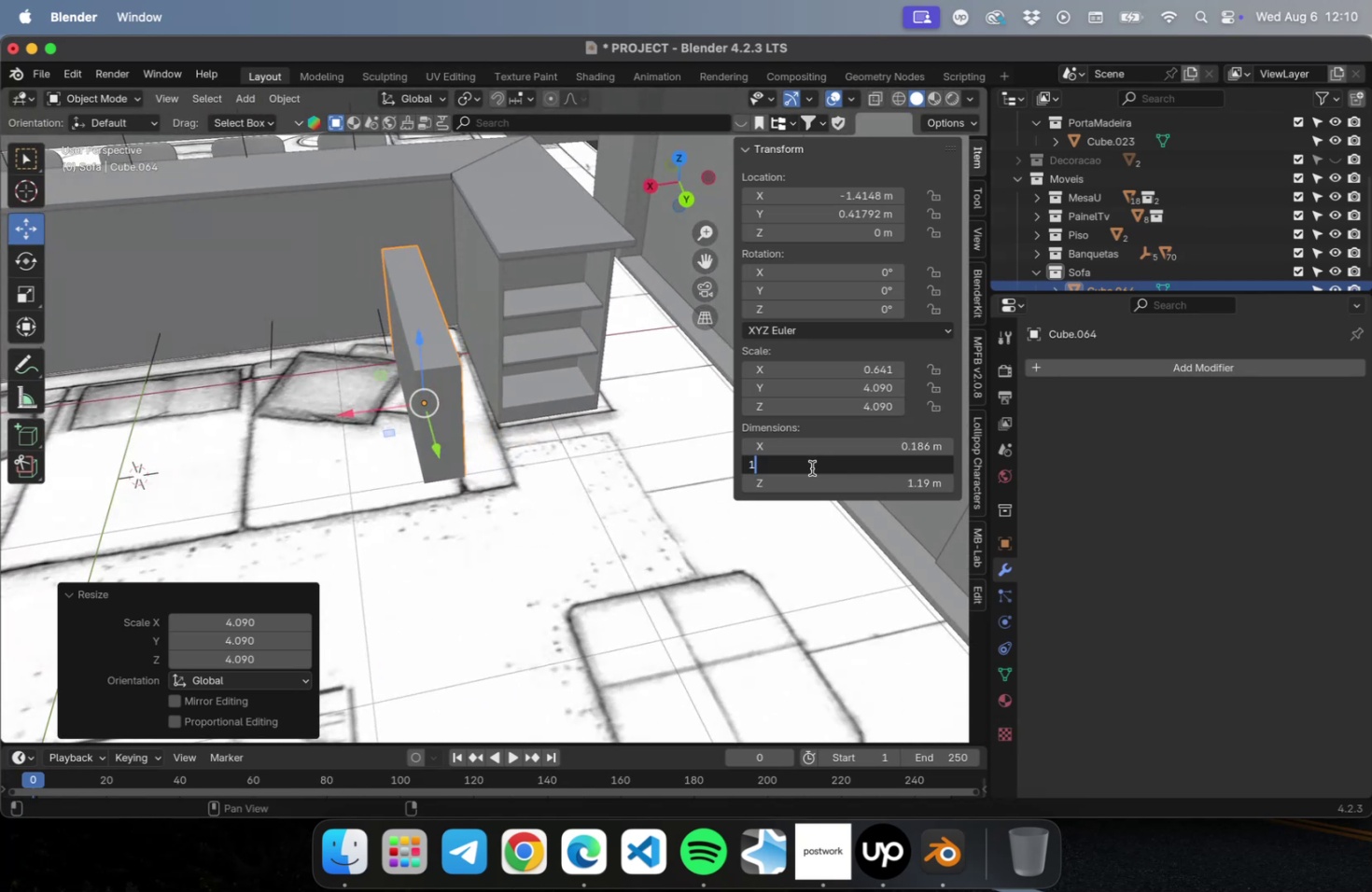 
key(Tab)
 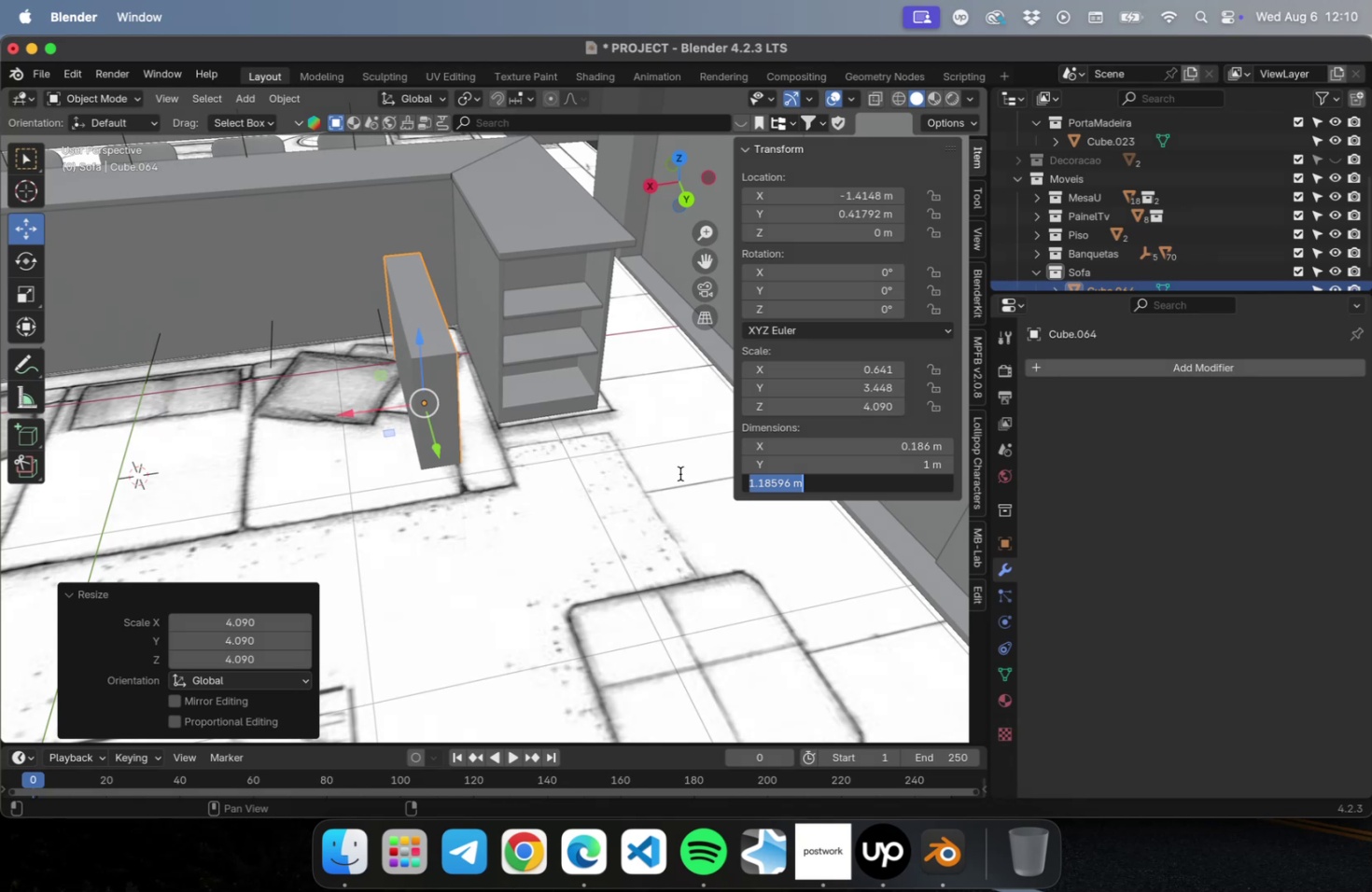 
key(1)
 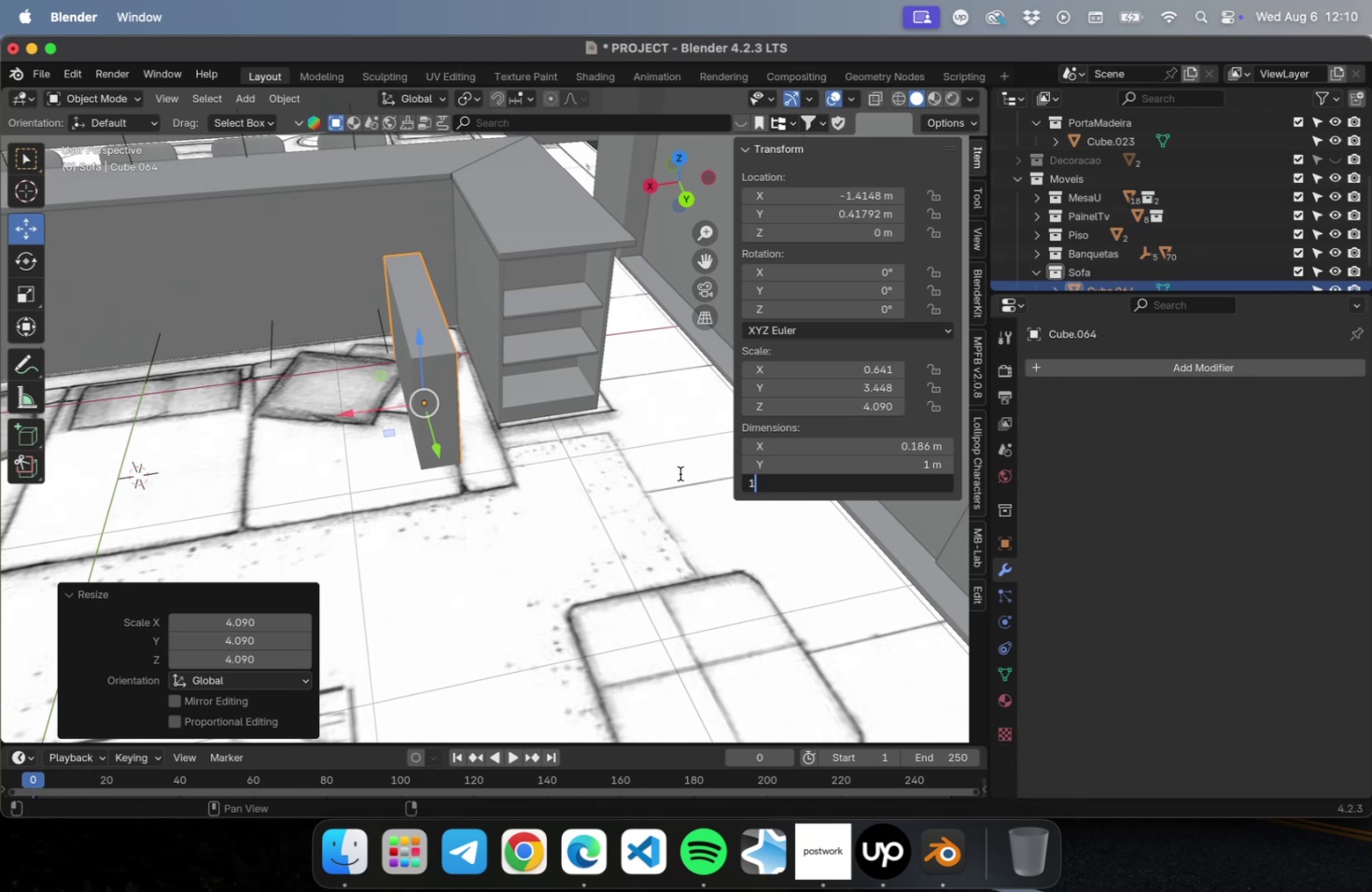 
key(Period)
 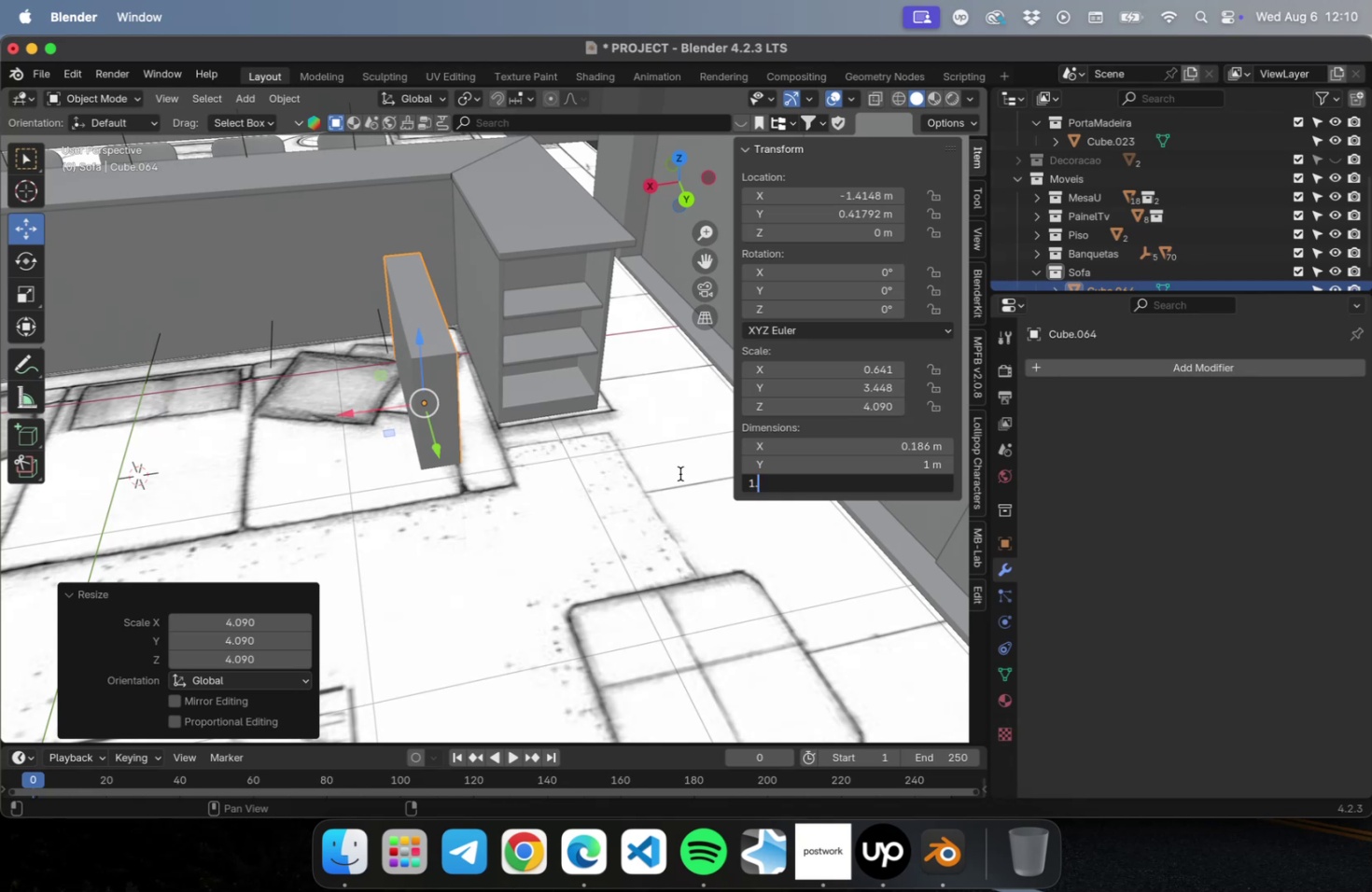 
key(2)
 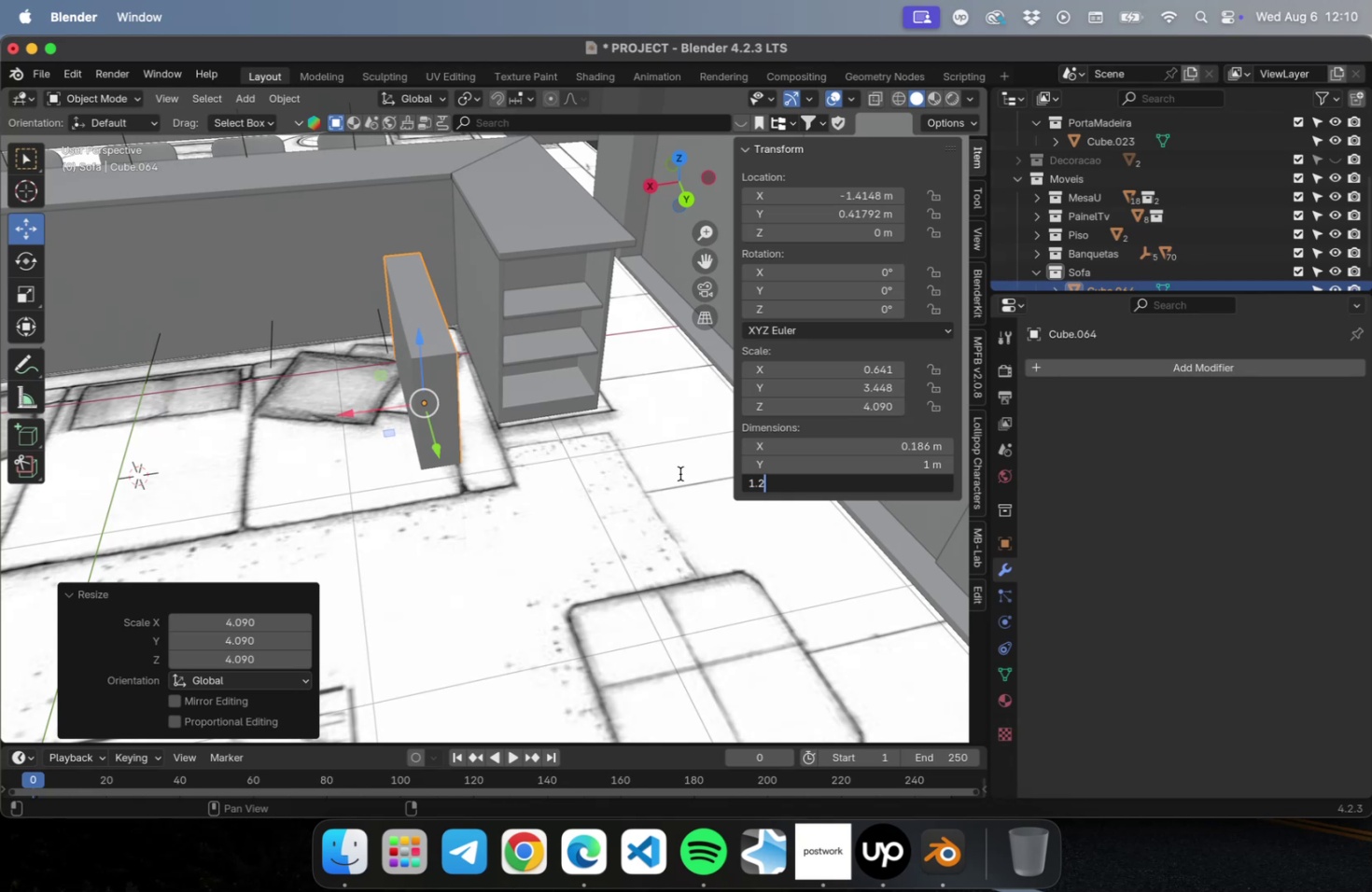 
key(Enter)
 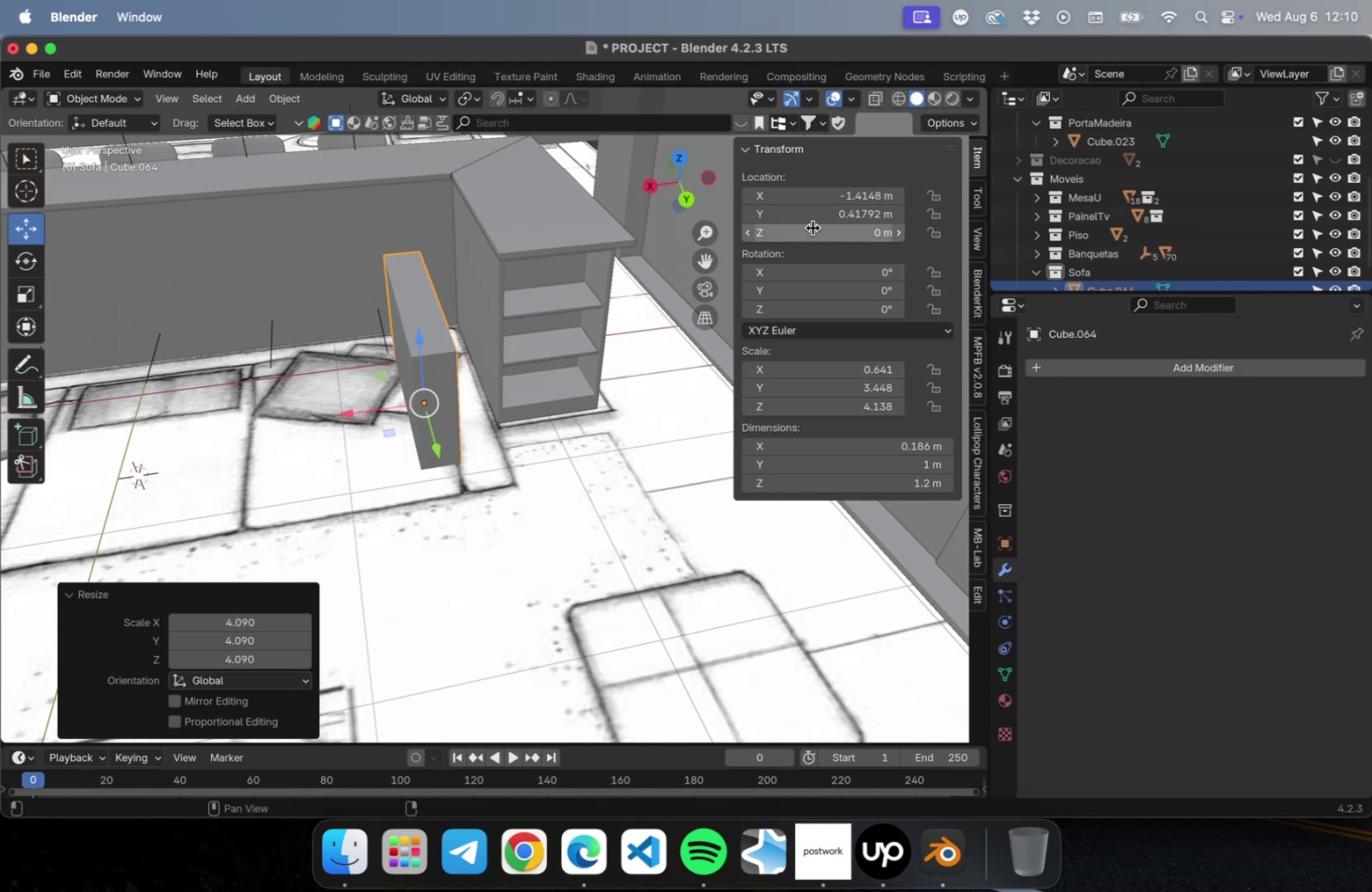 
left_click([812, 225])
 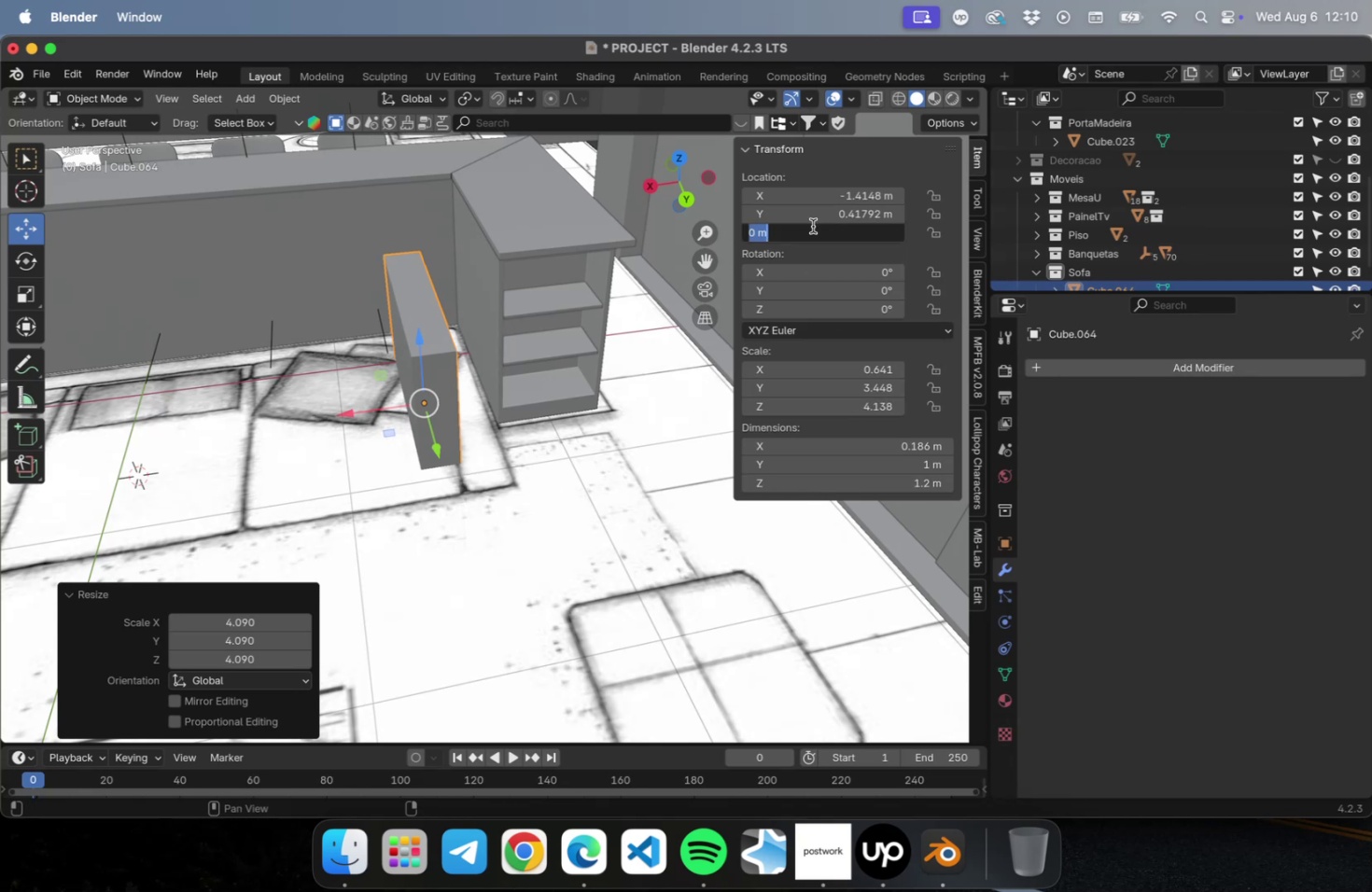 
key(Period)
 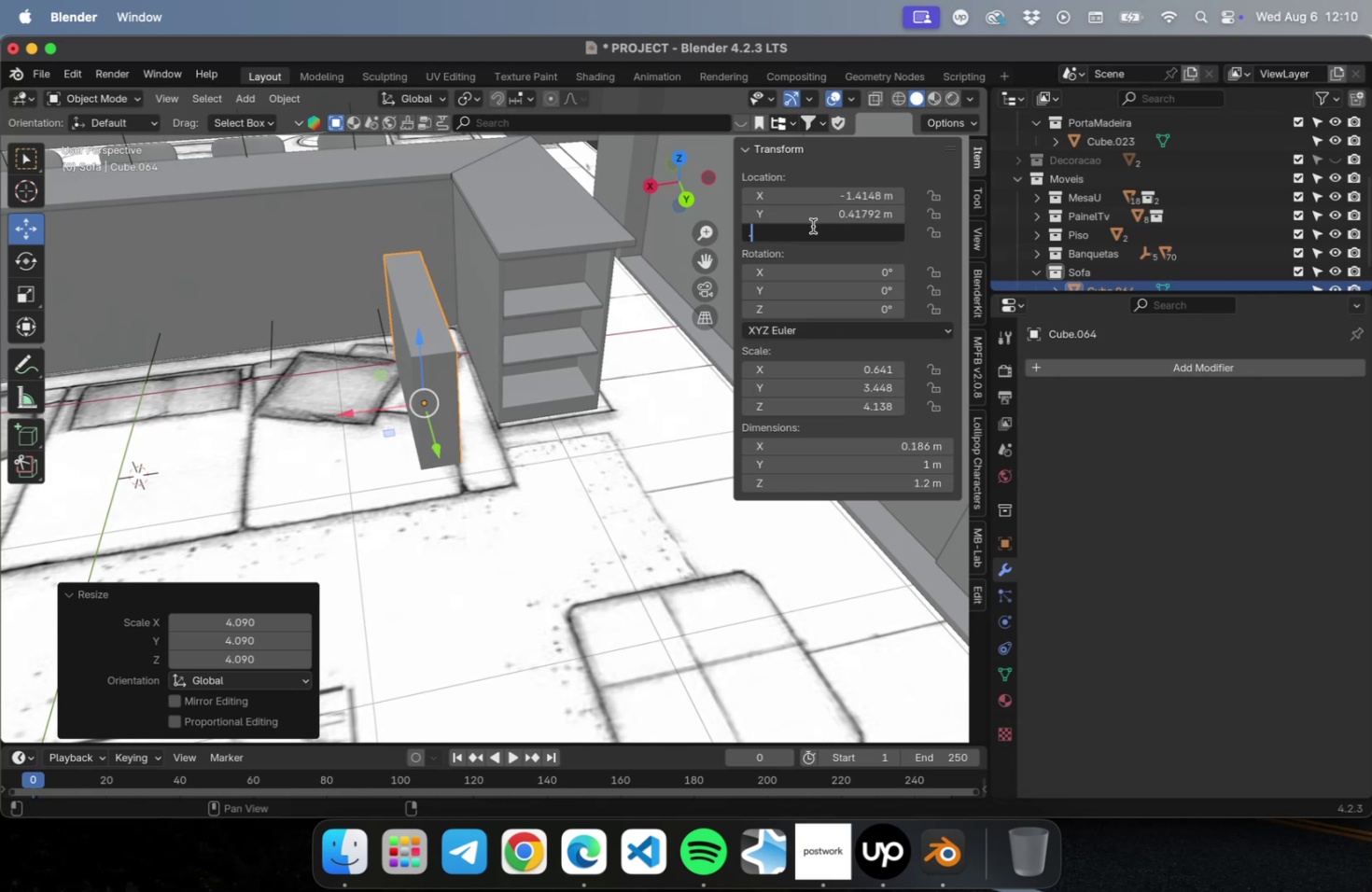 
key(6)
 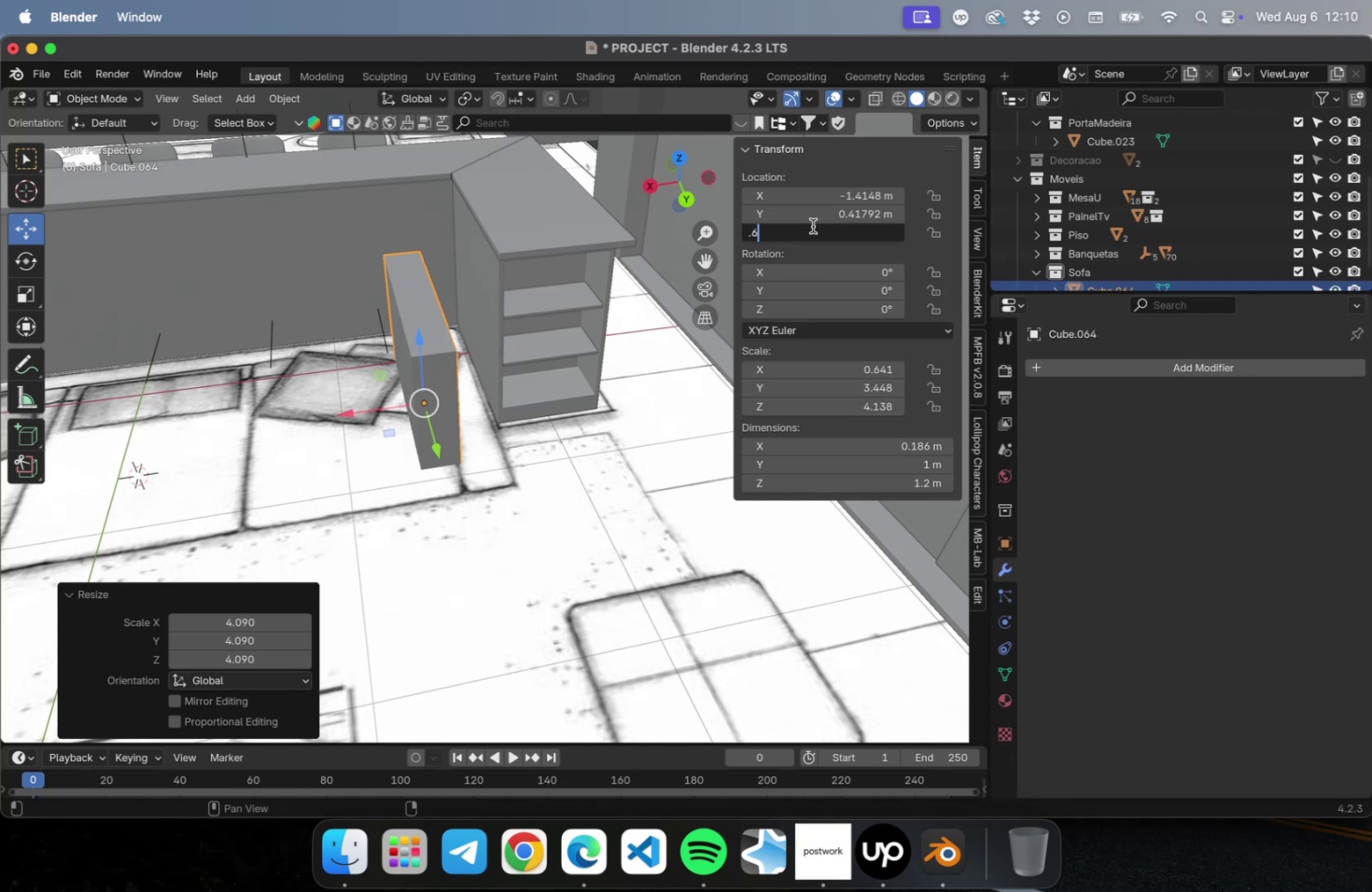 
key(Enter)
 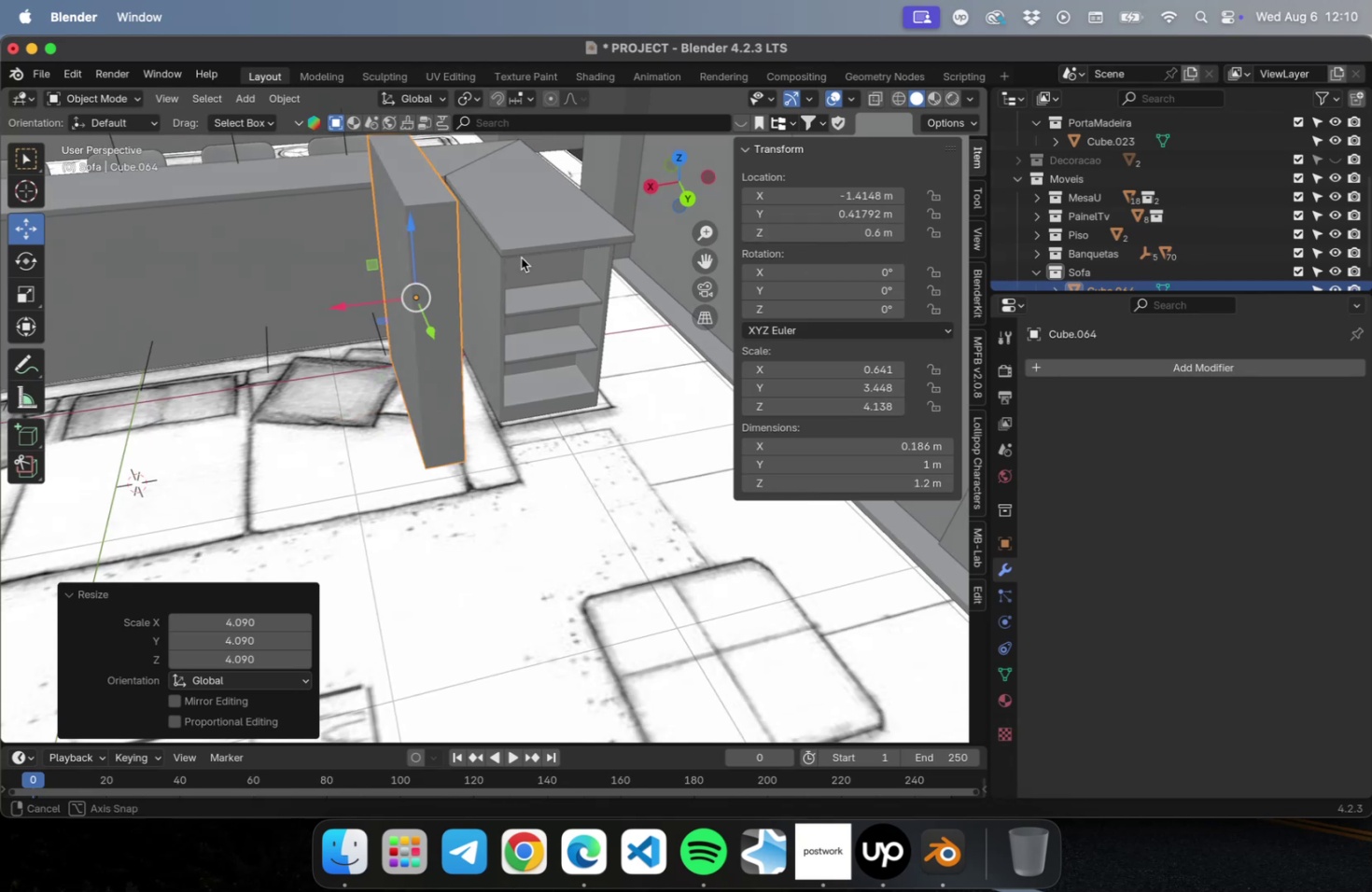 
scroll: coordinate [562, 217], scroll_direction: down, amount: 2.0
 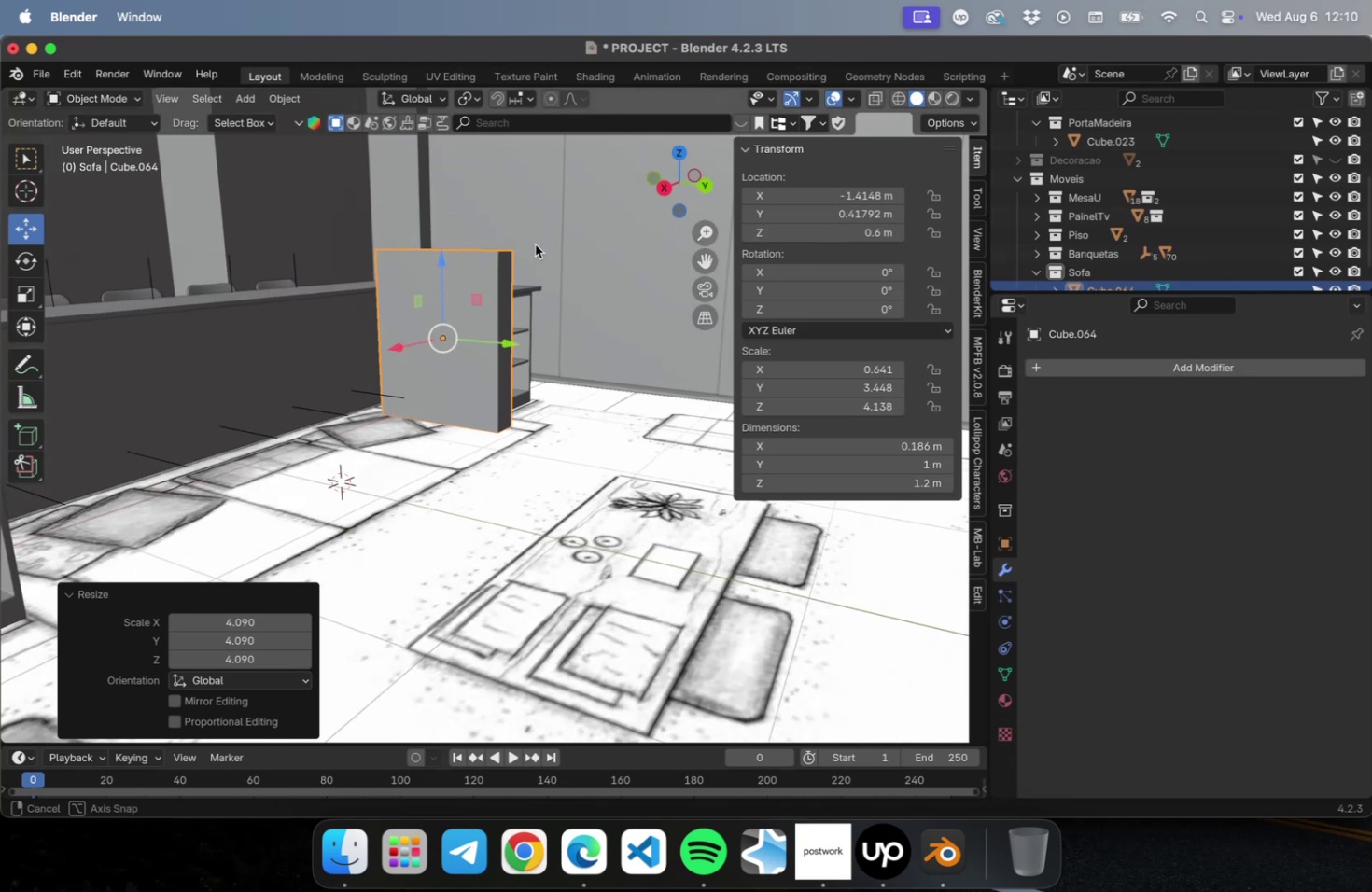 
key(Meta+CommandLeft)
 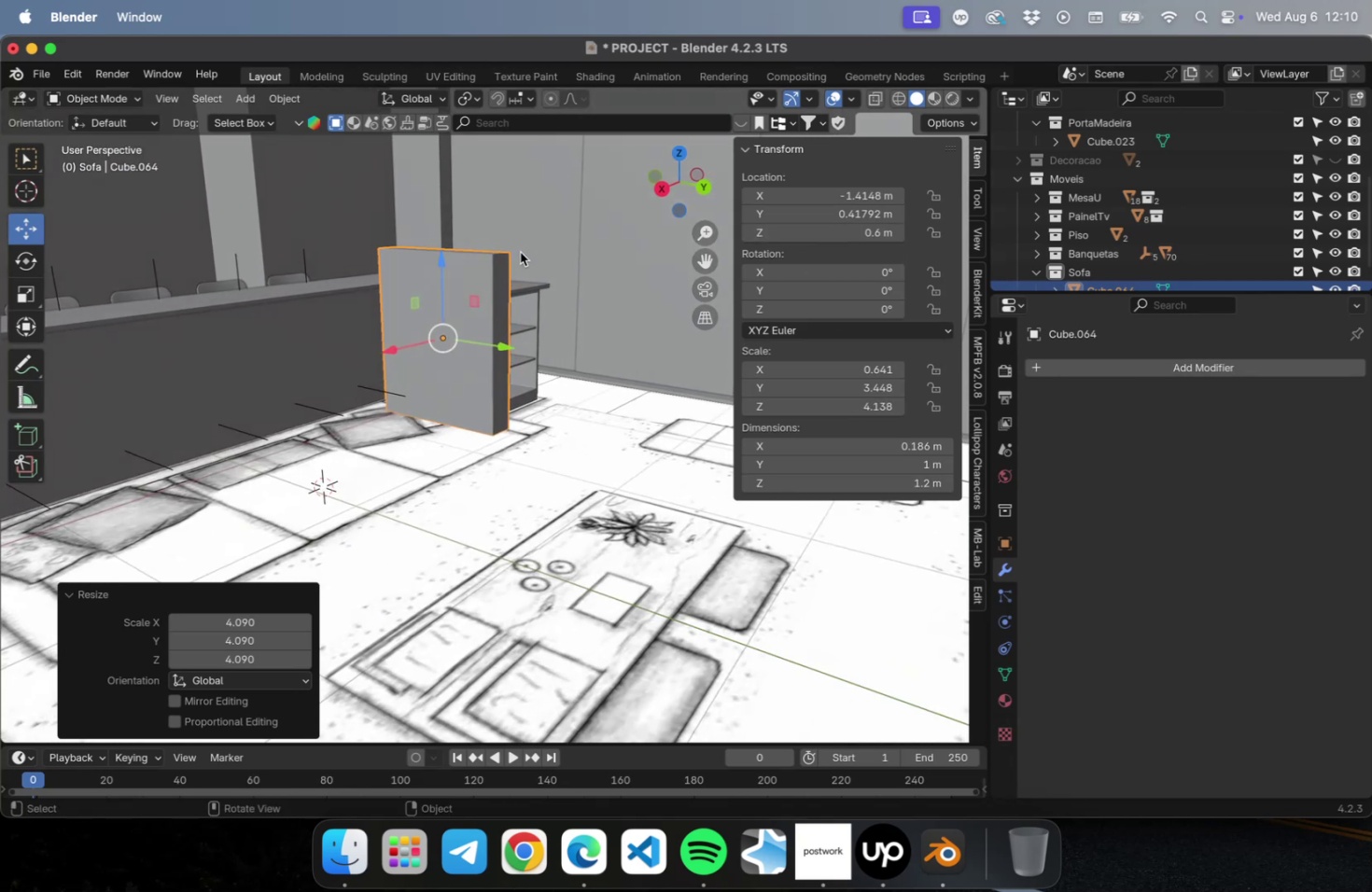 
key(Meta+S)
 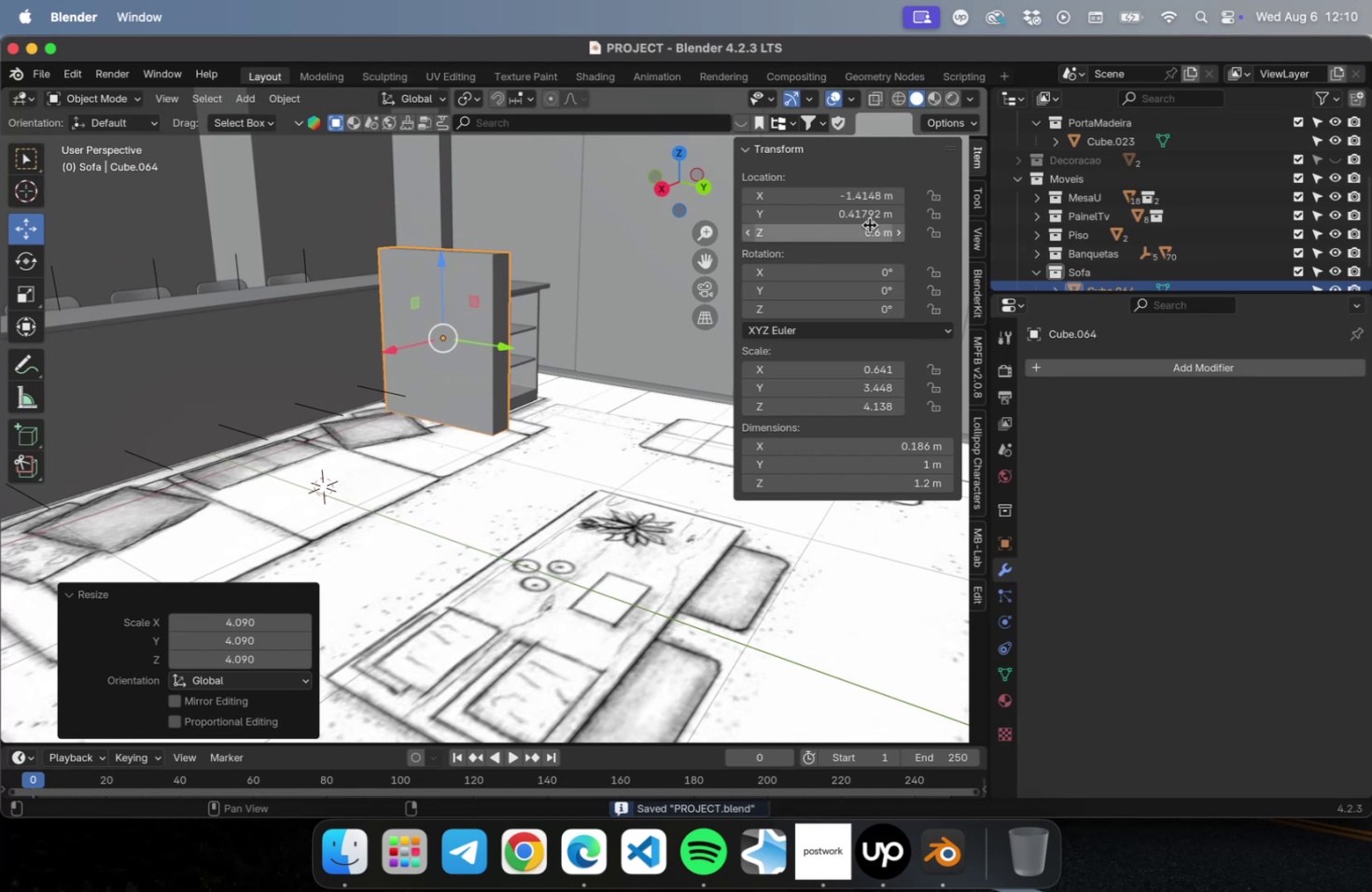 
left_click([867, 481])
 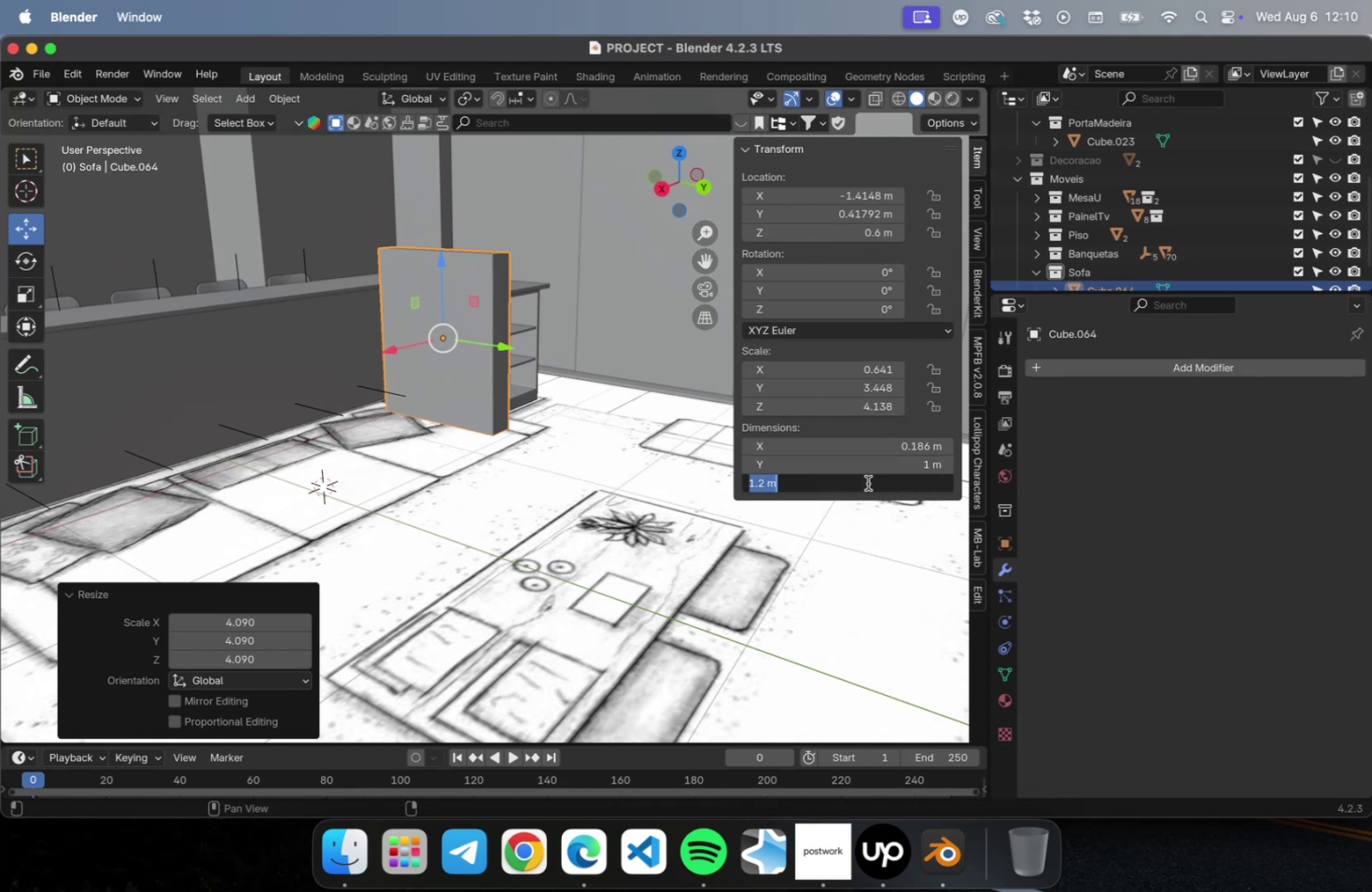 
key(0)
 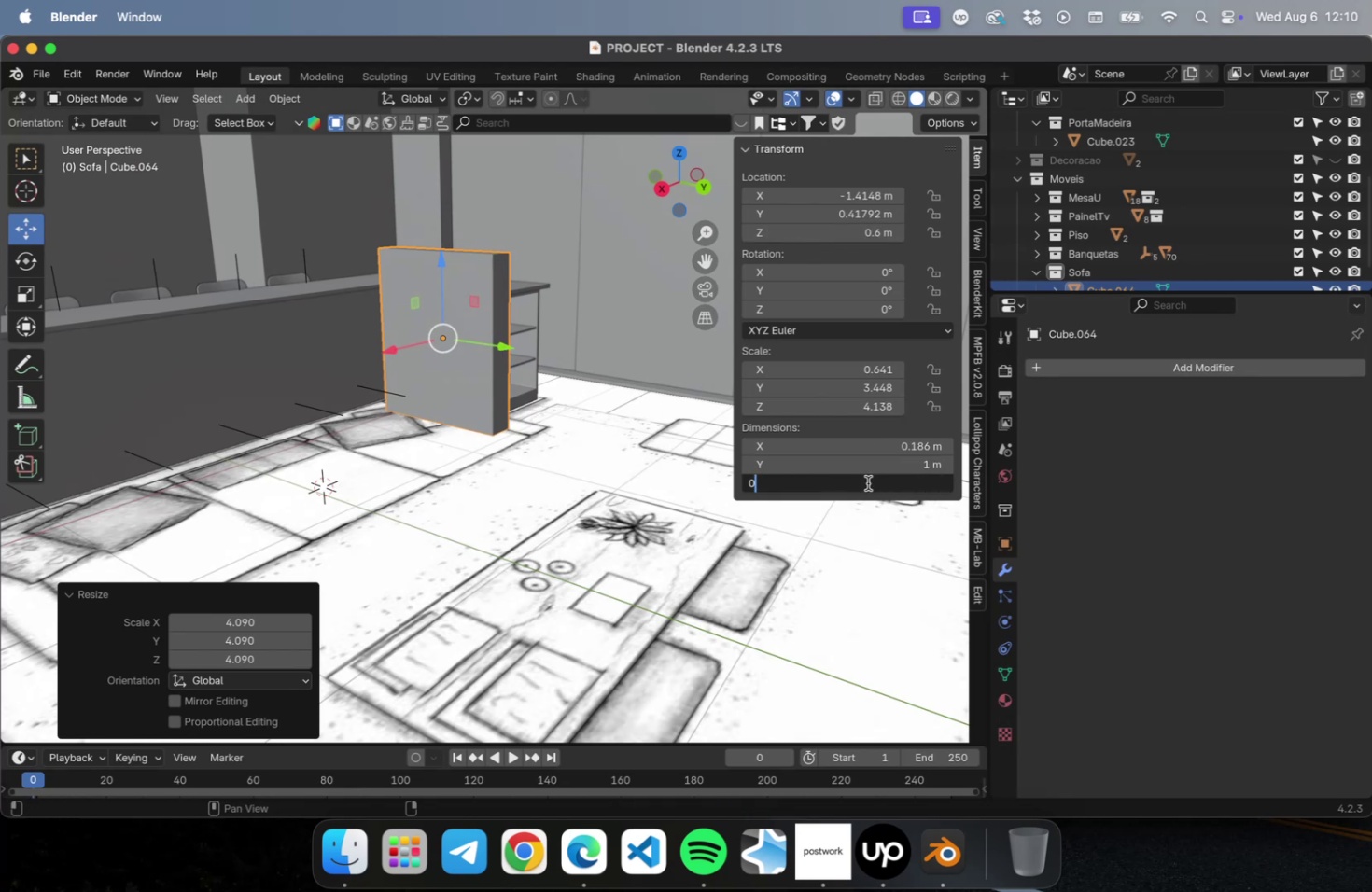 
key(Period)
 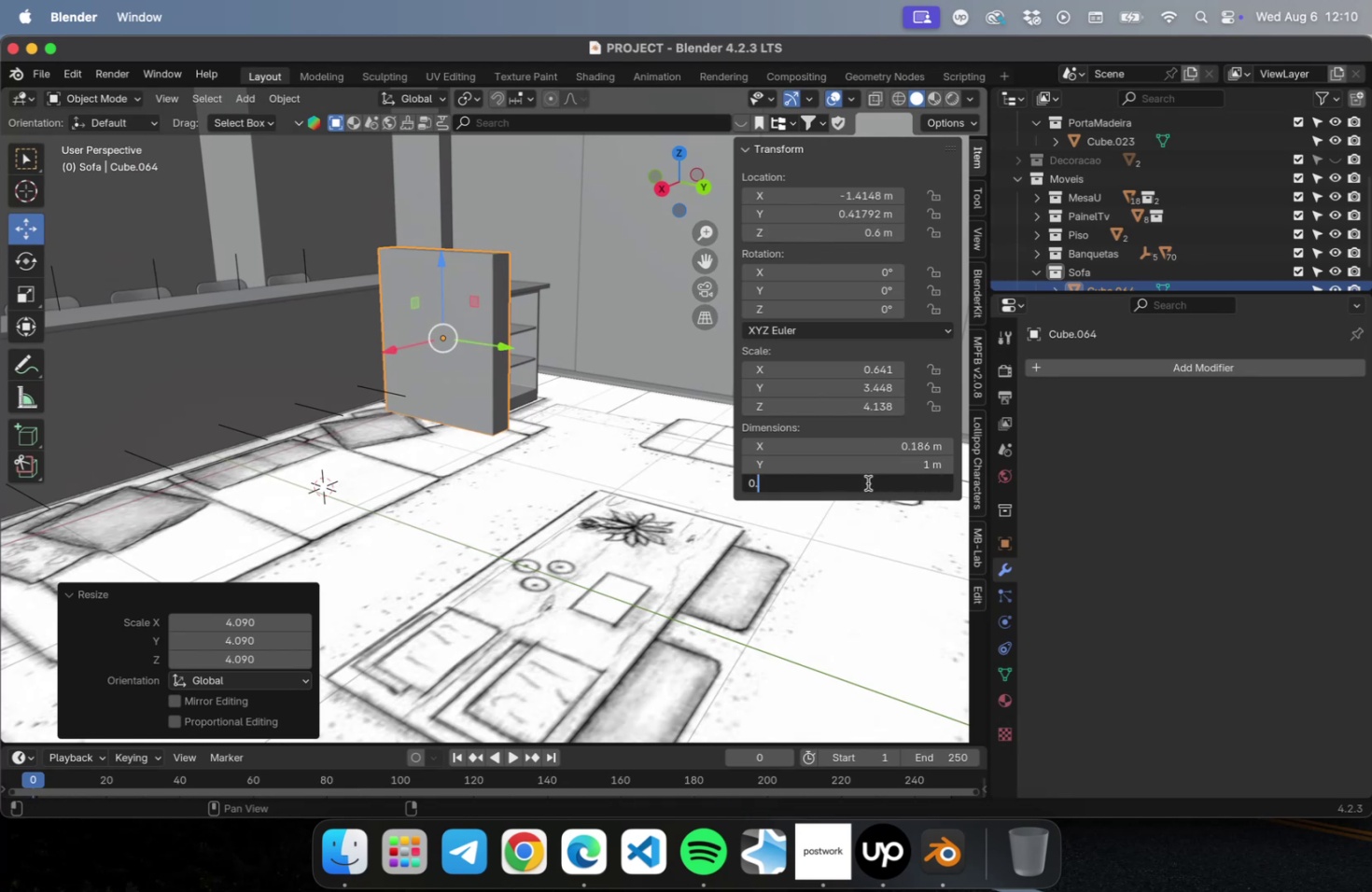 
key(6)
 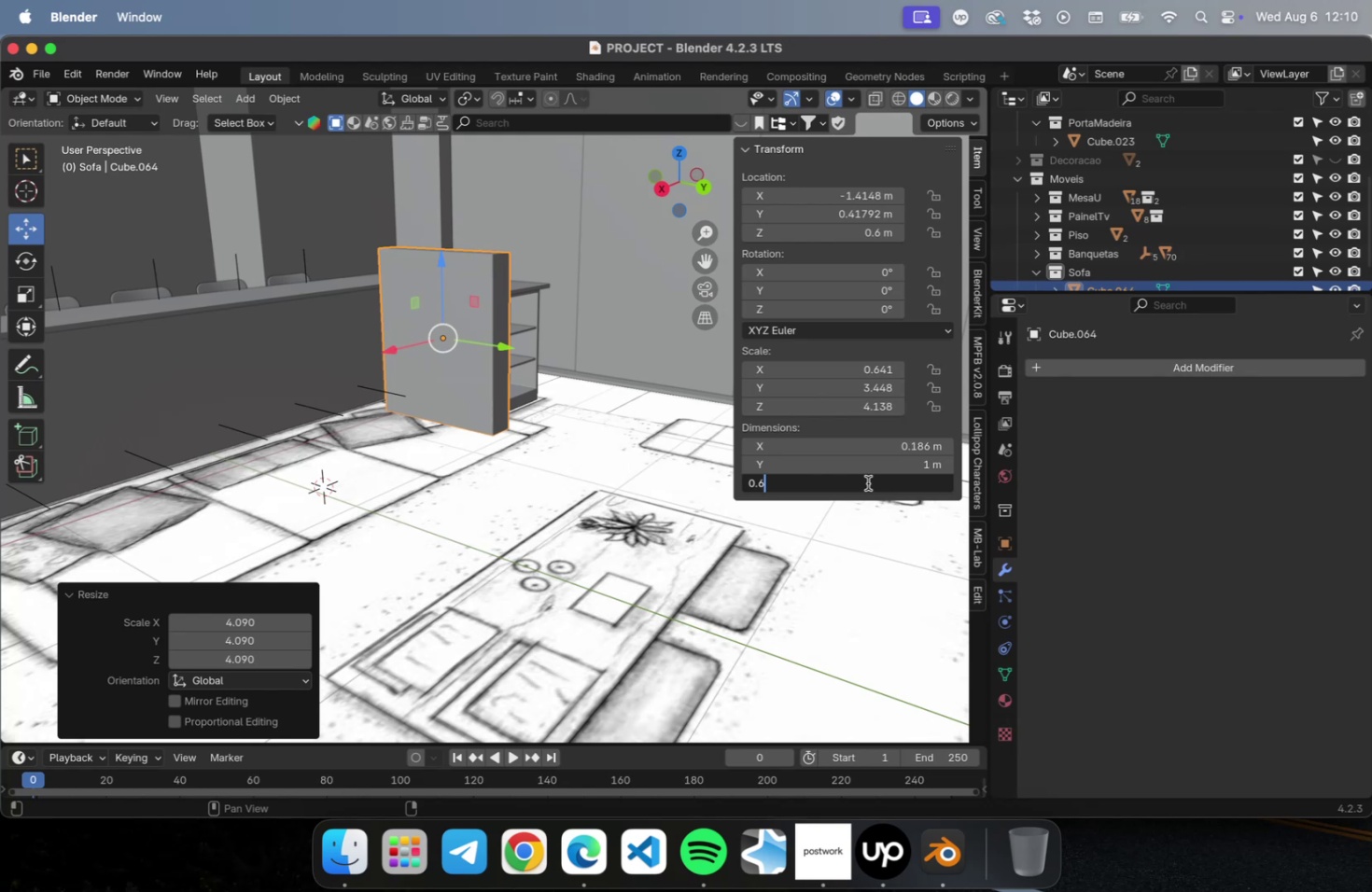 
key(Enter)
 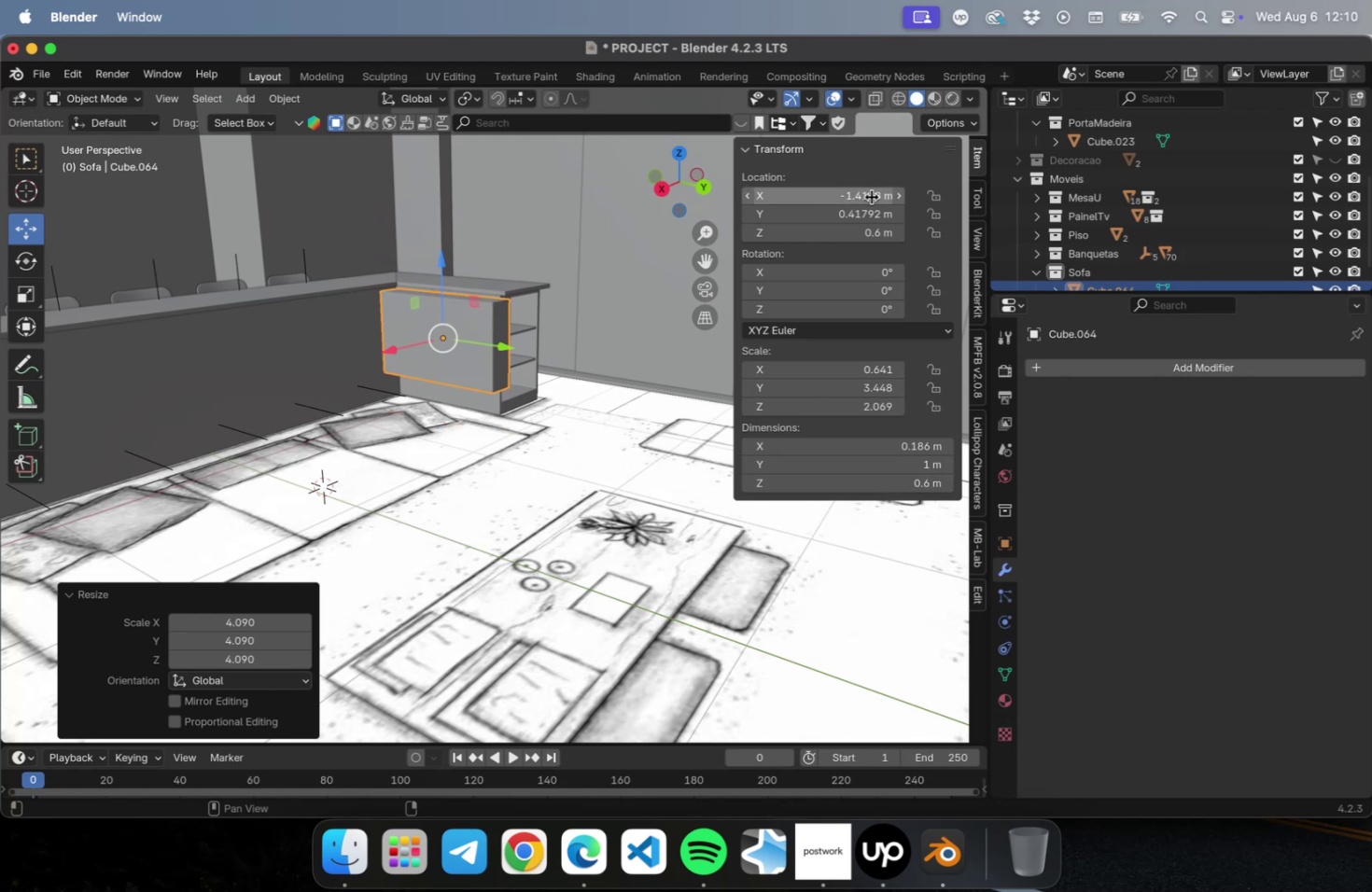 
left_click([861, 230])
 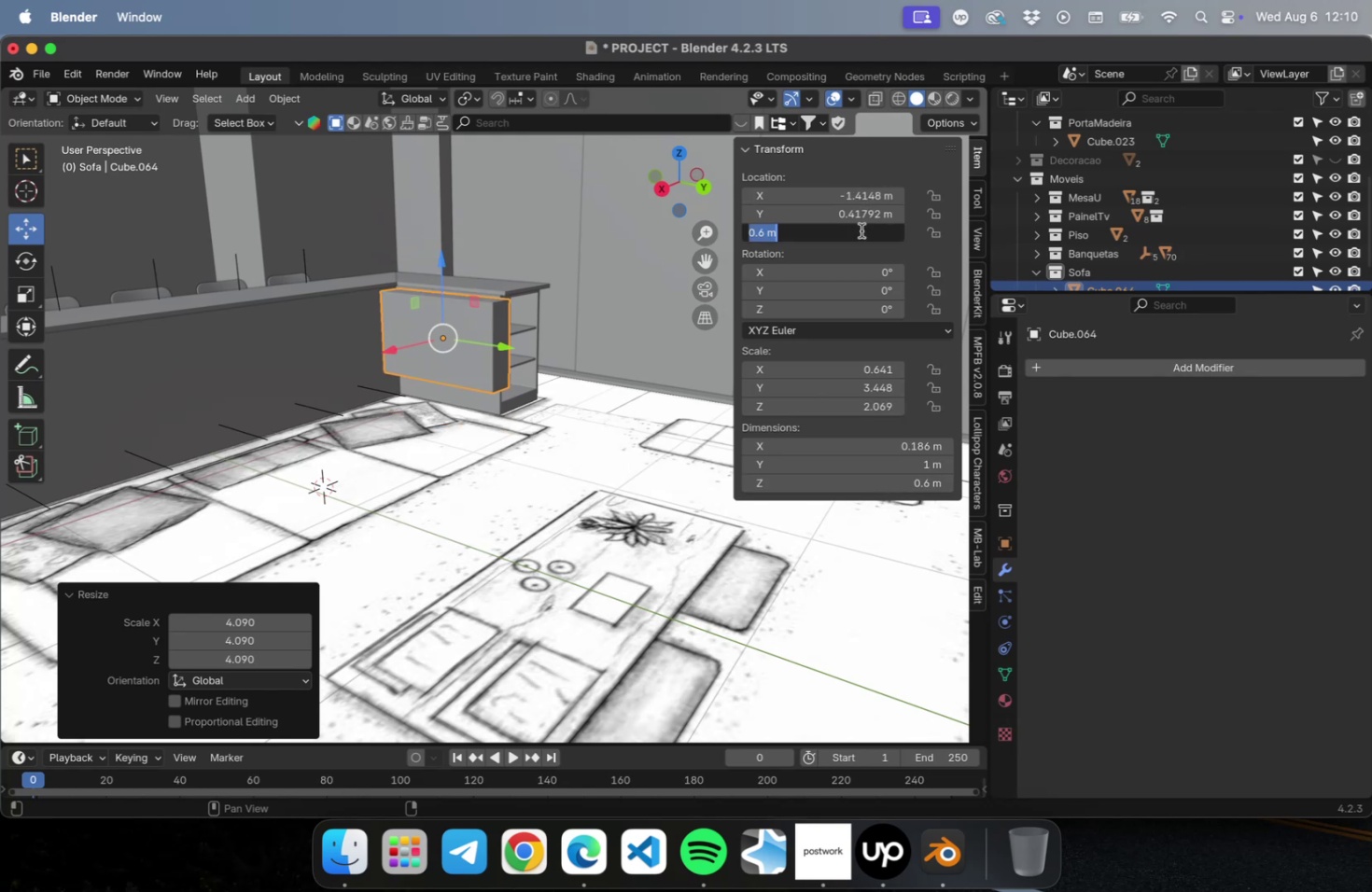 
key(Period)
 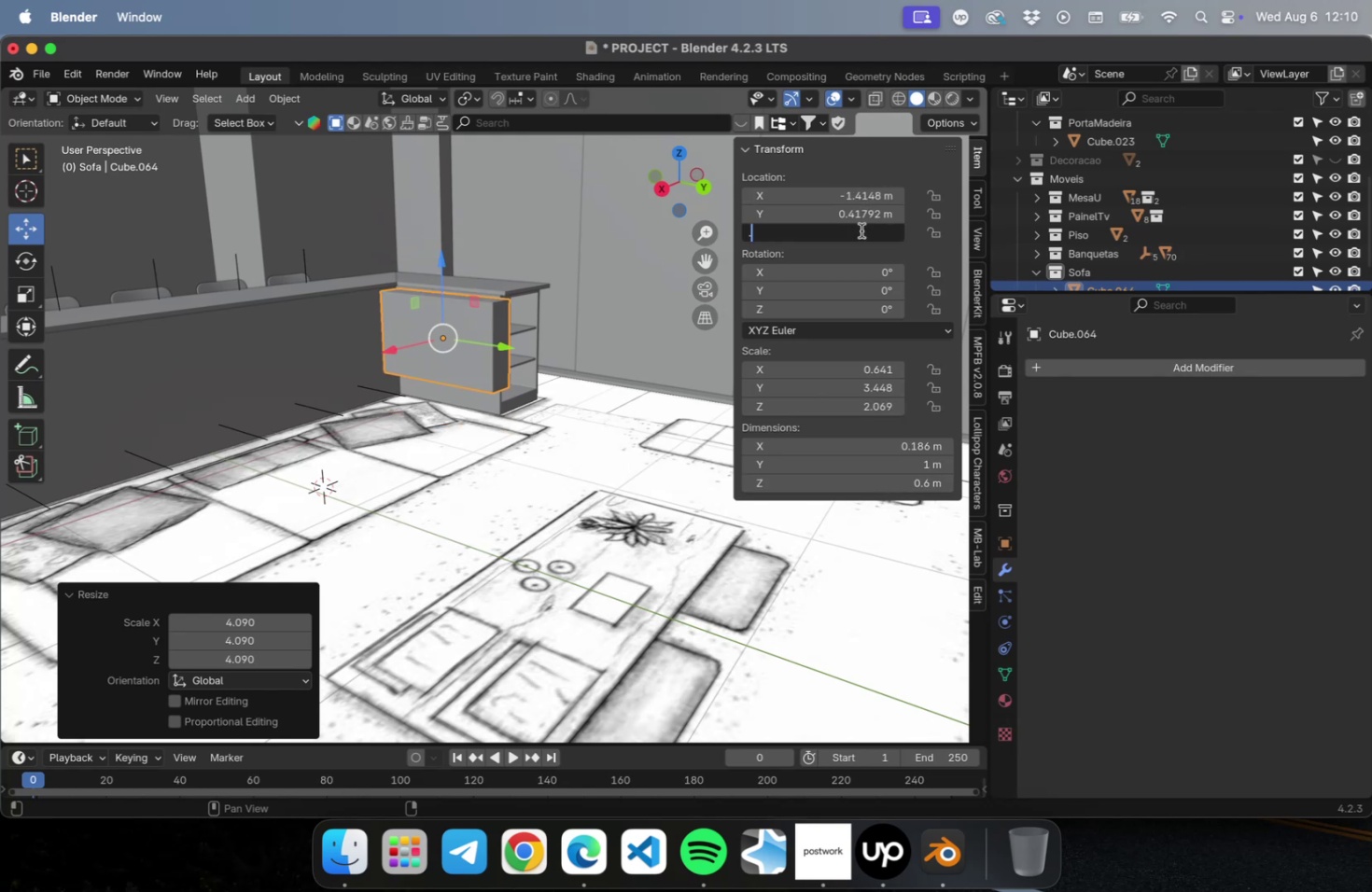 
key(3)
 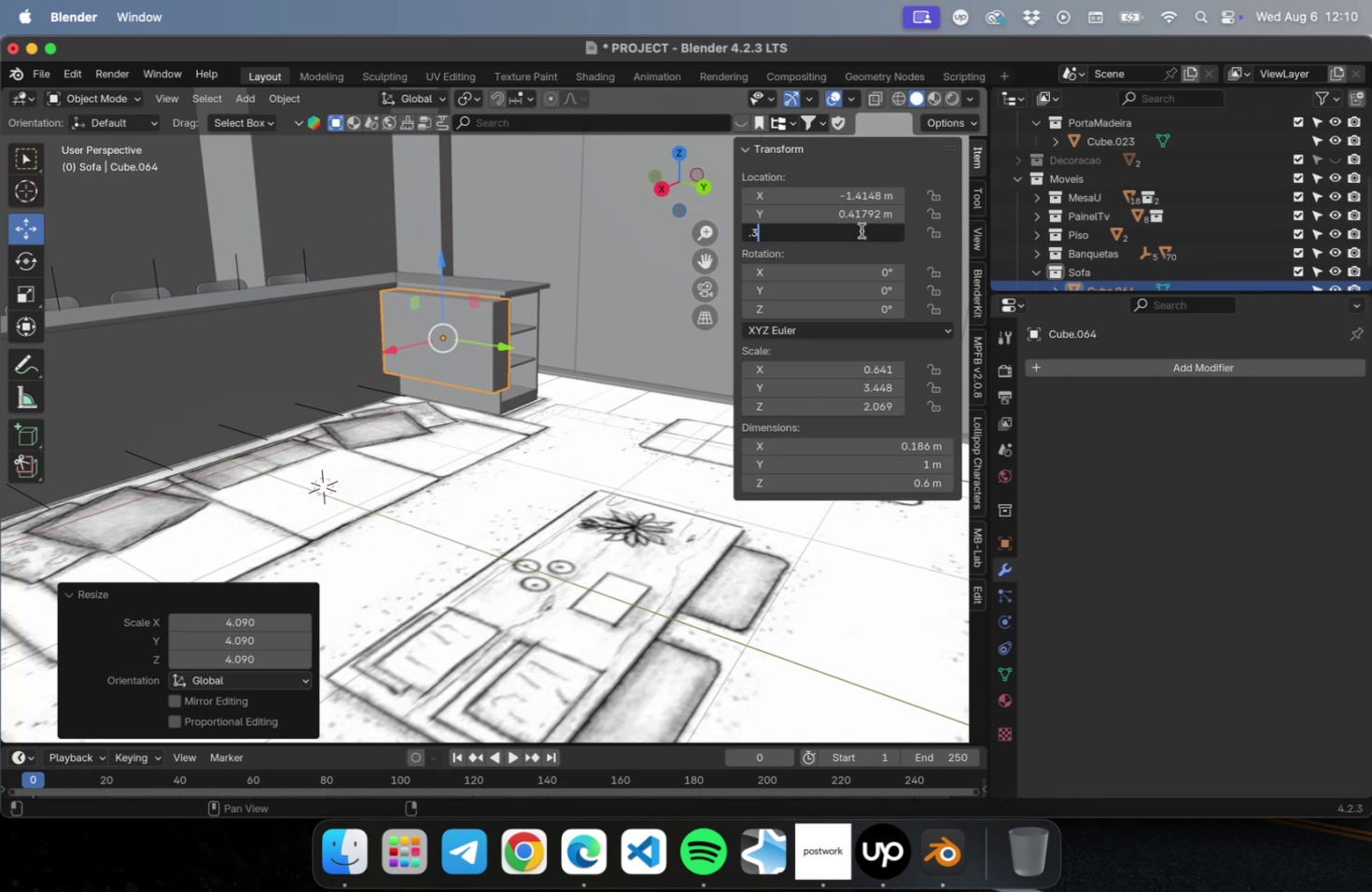 
key(Enter)
 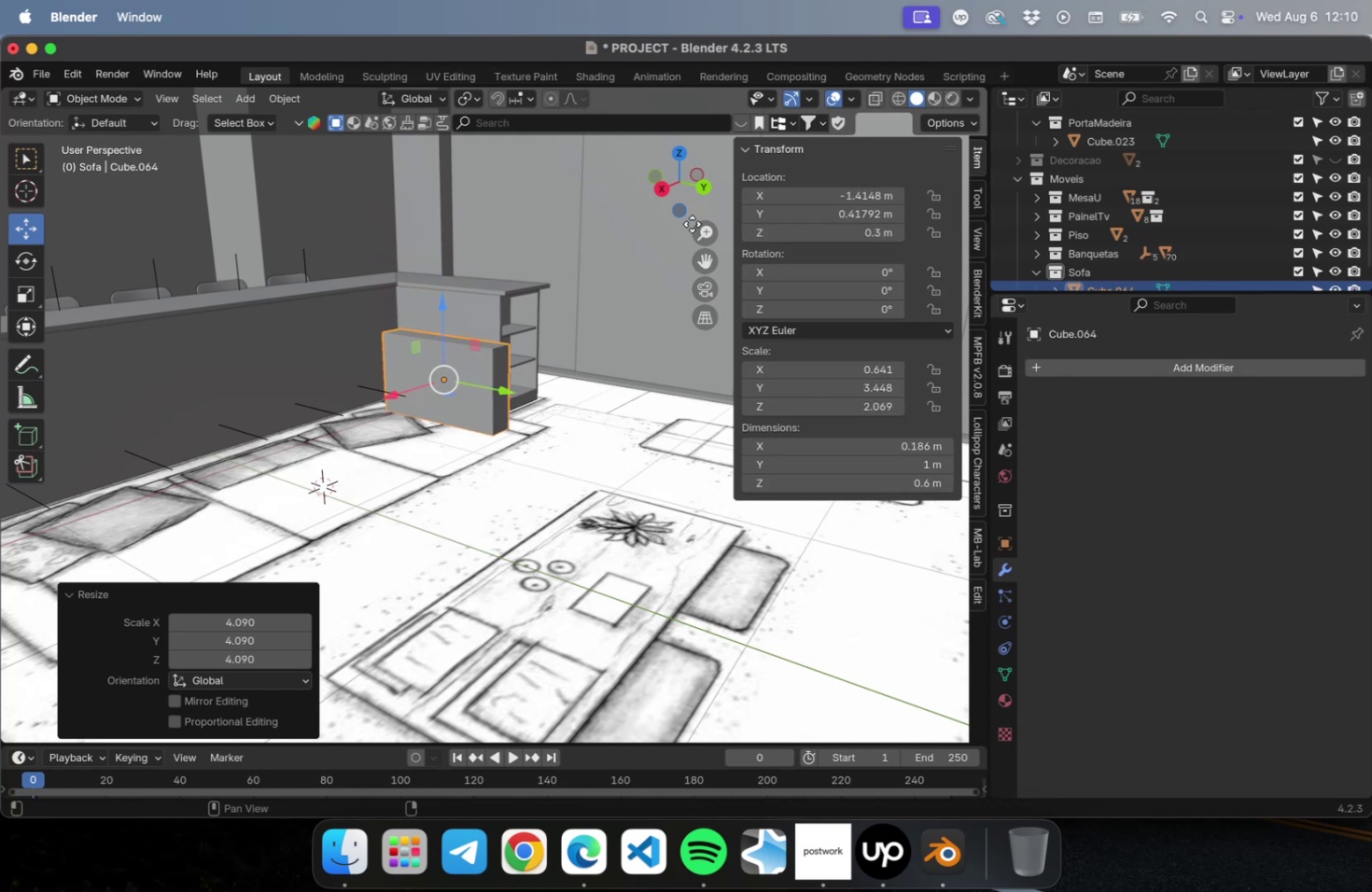 
scroll: coordinate [475, 365], scroll_direction: up, amount: 4.0
 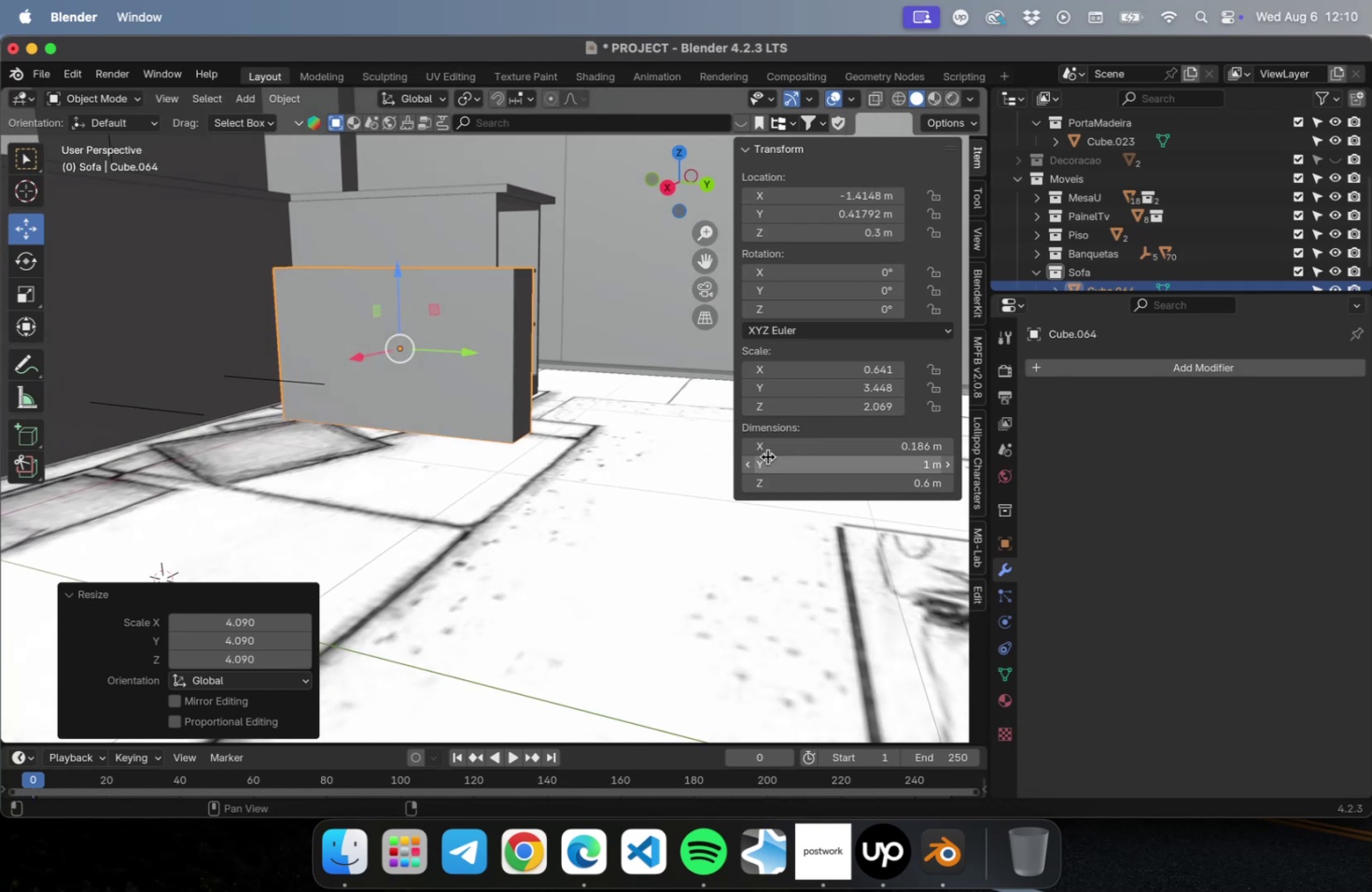 
left_click([772, 480])
 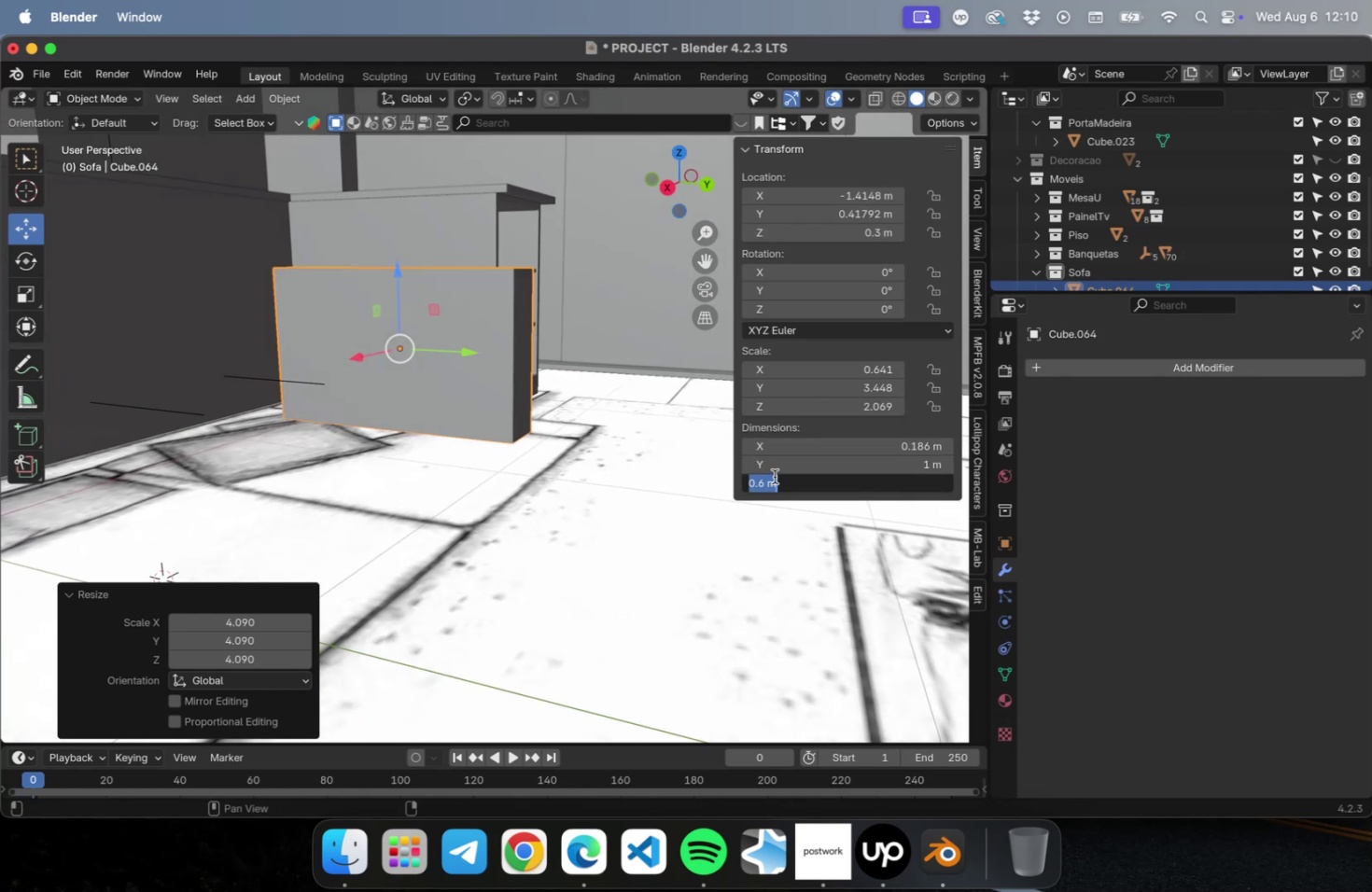 
key(0)
 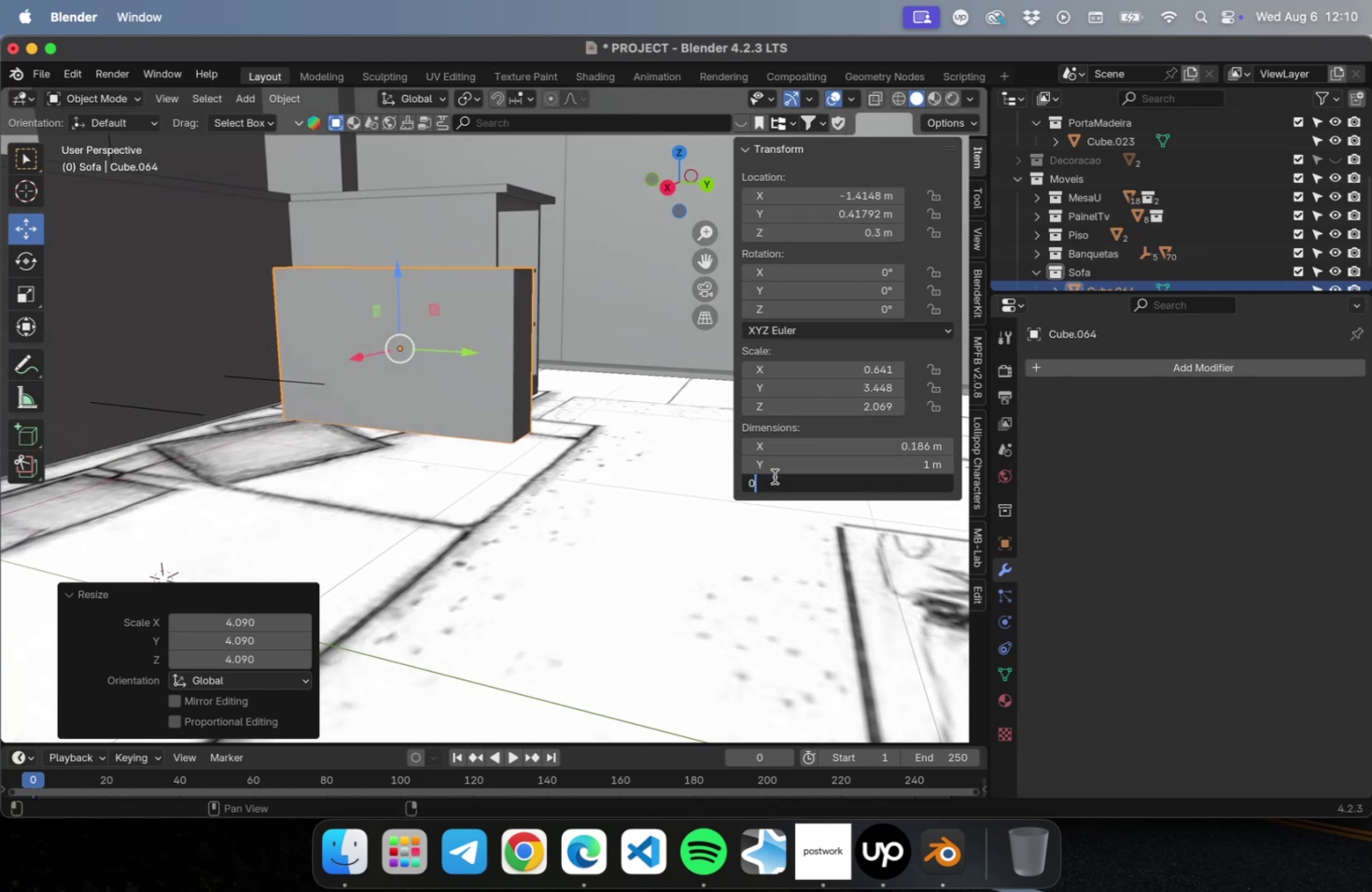 
key(Period)
 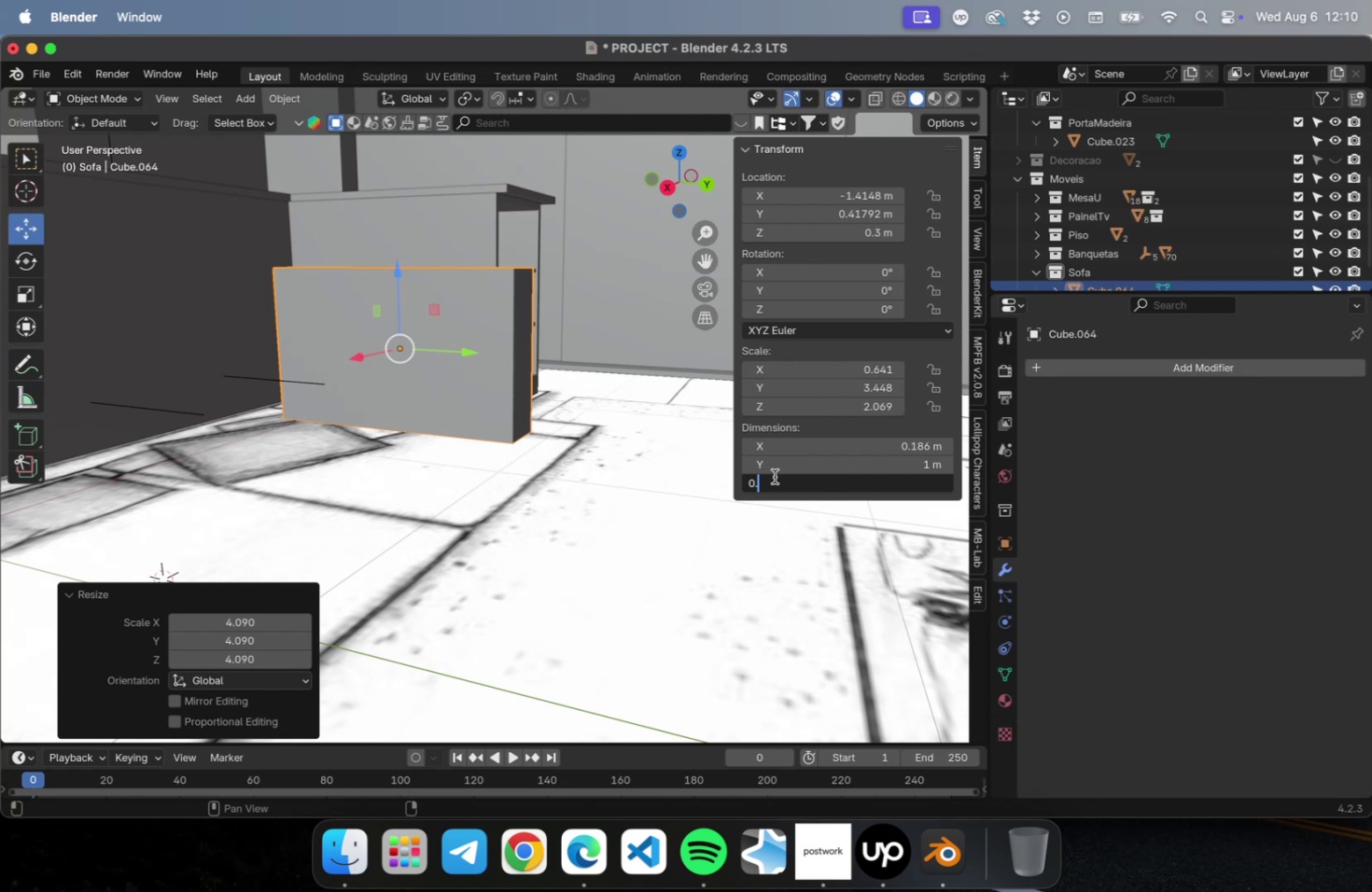 
key(8)
 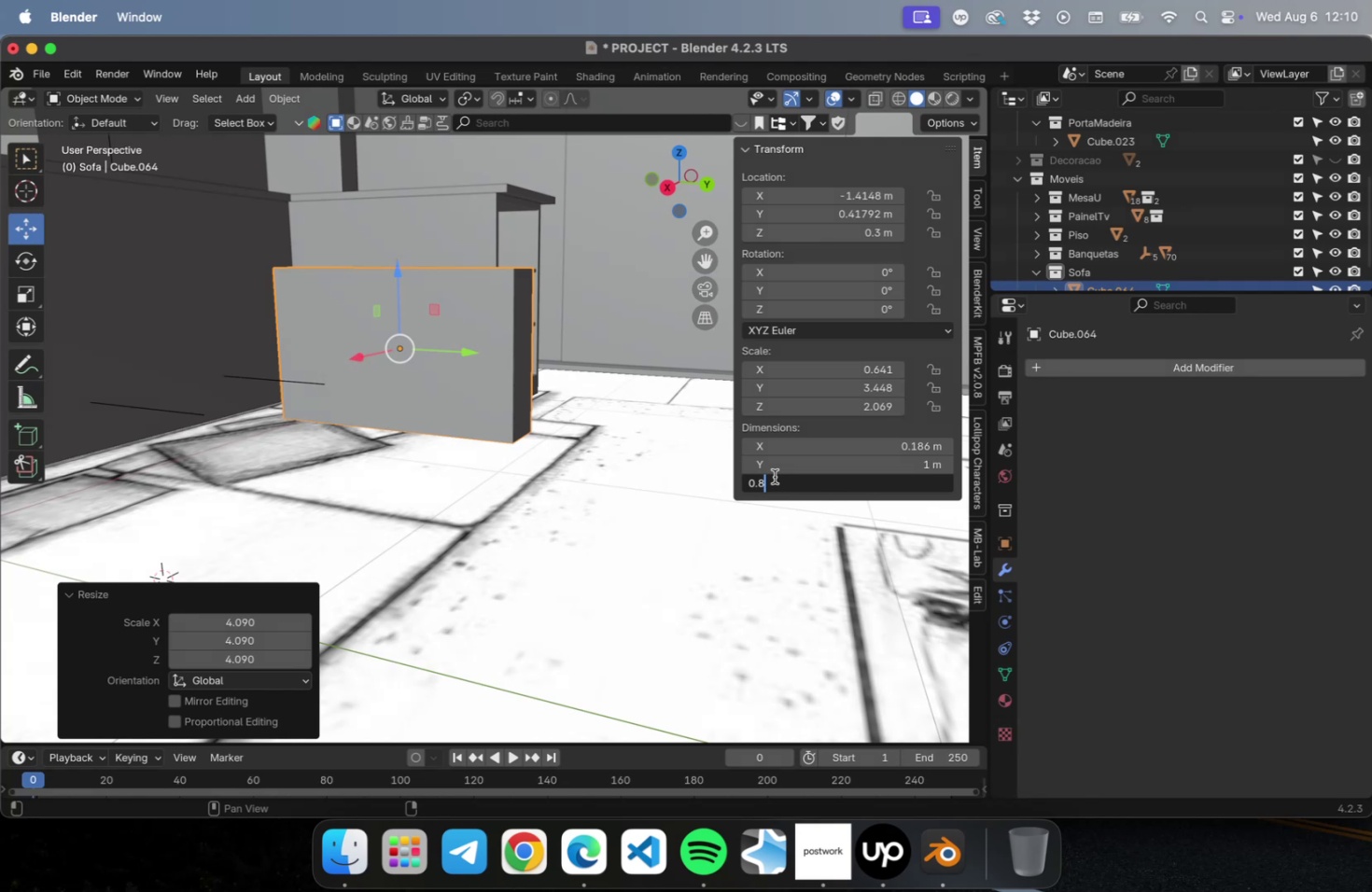 
key(Enter)
 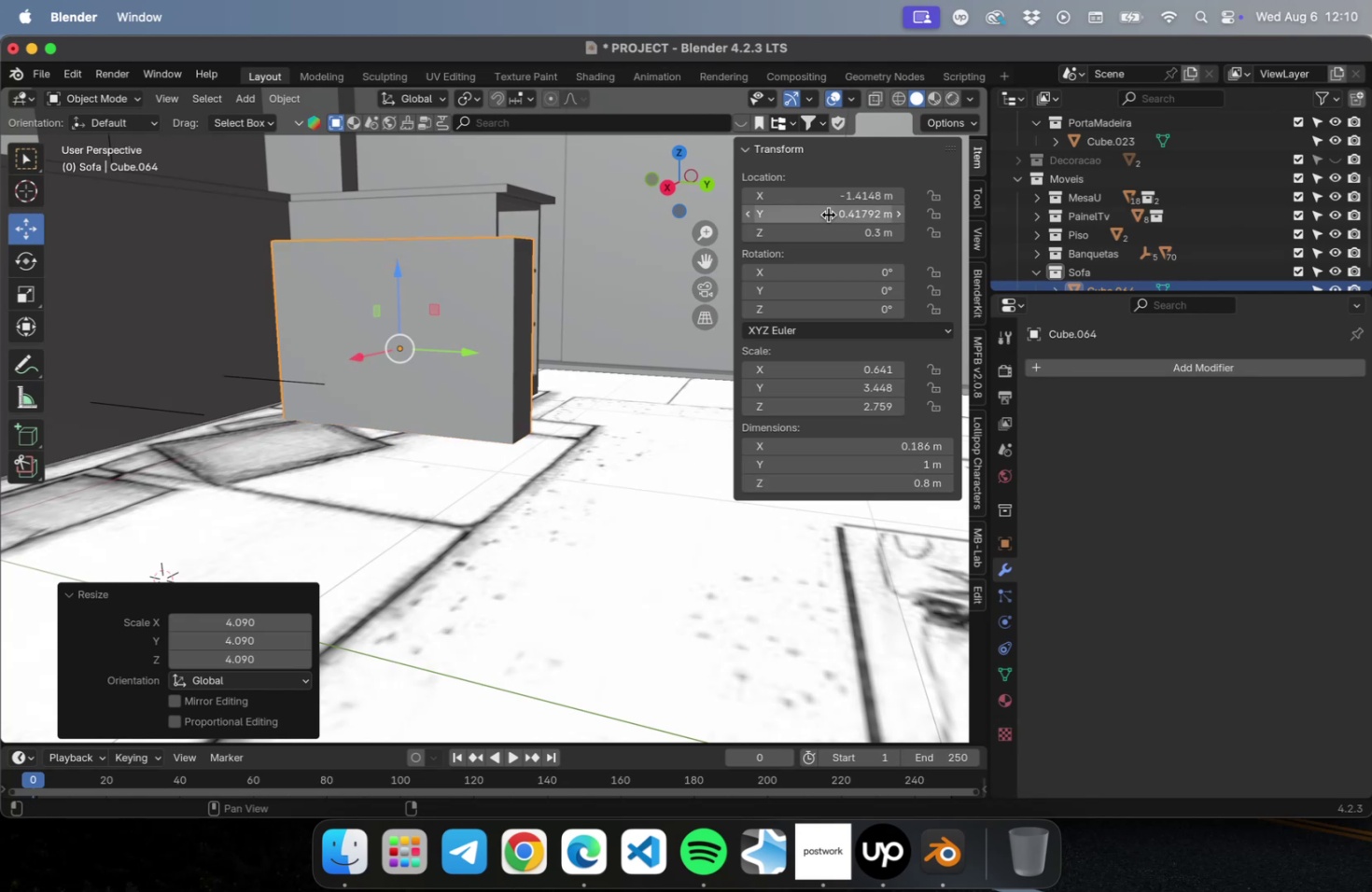 
left_click([830, 229])
 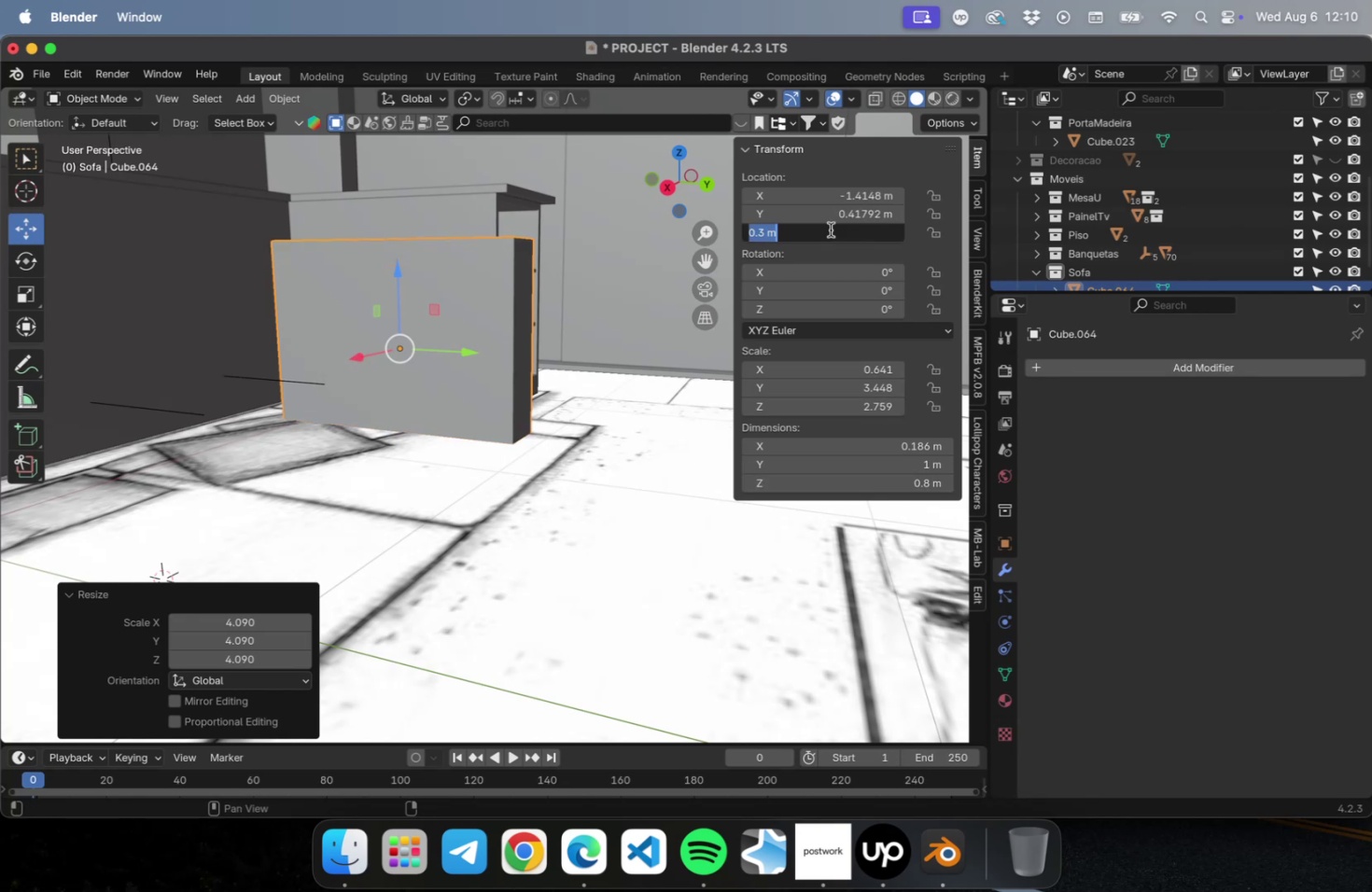 
key(Period)
 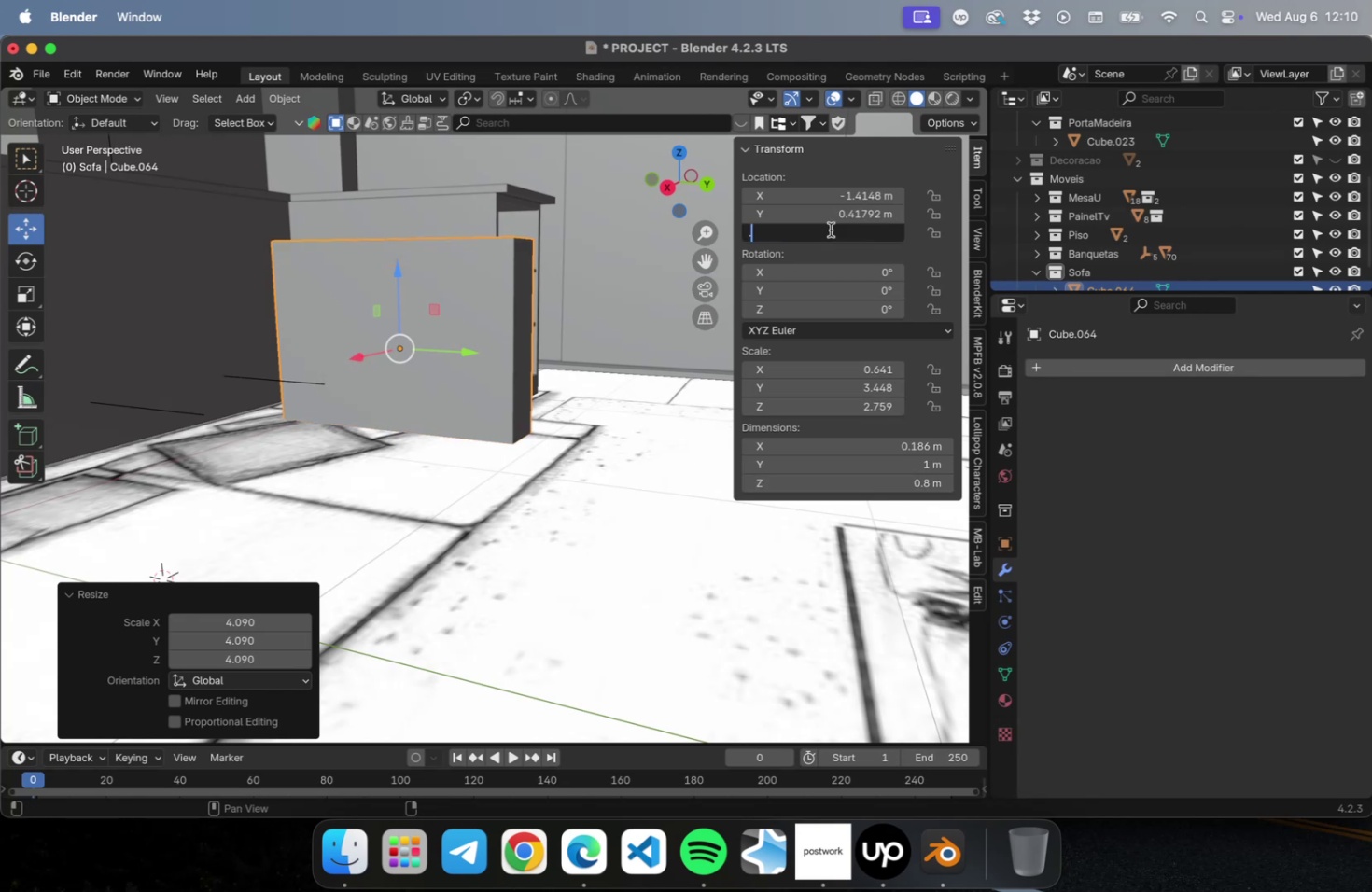 
key(4)
 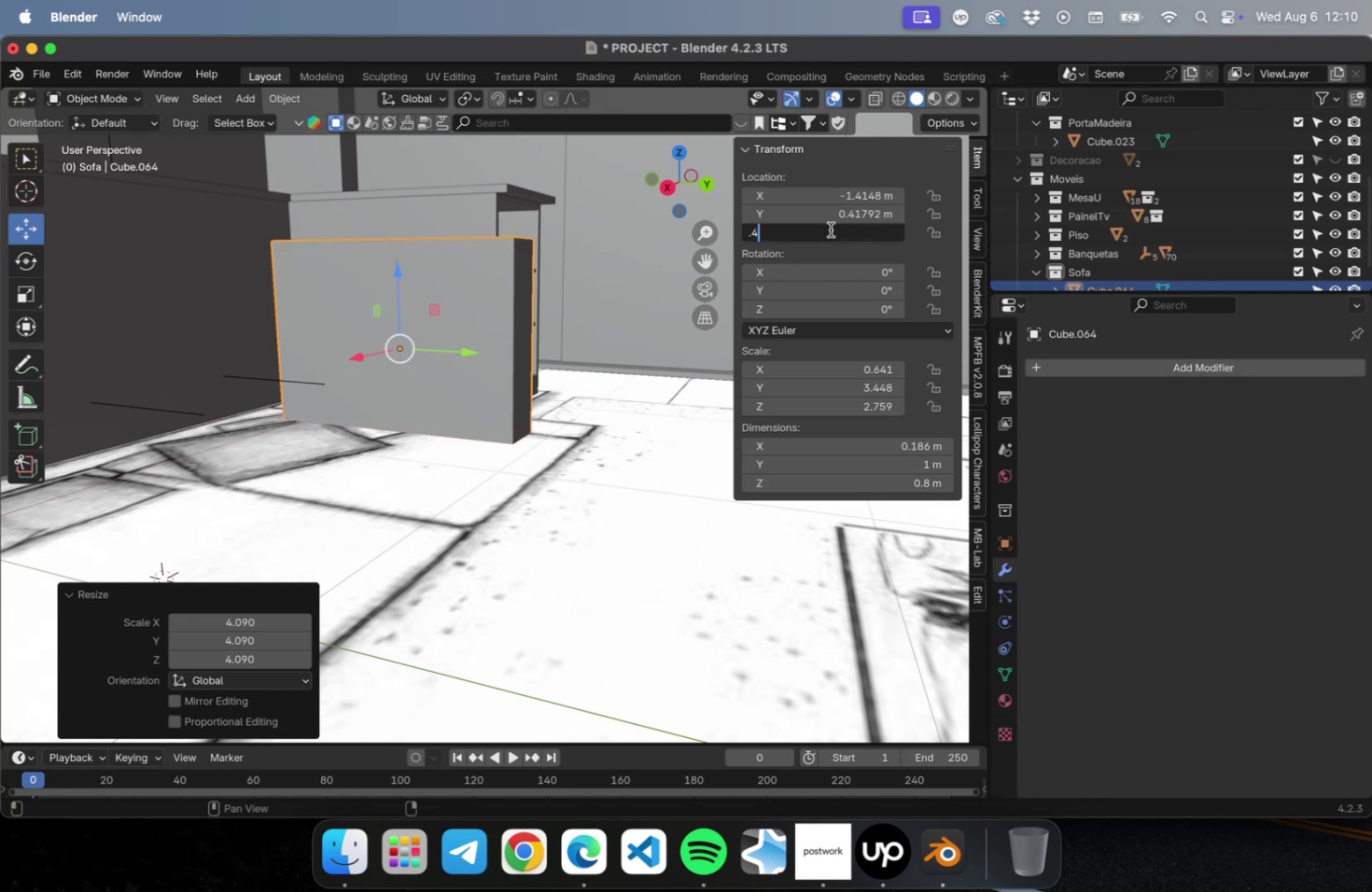 
key(Enter)
 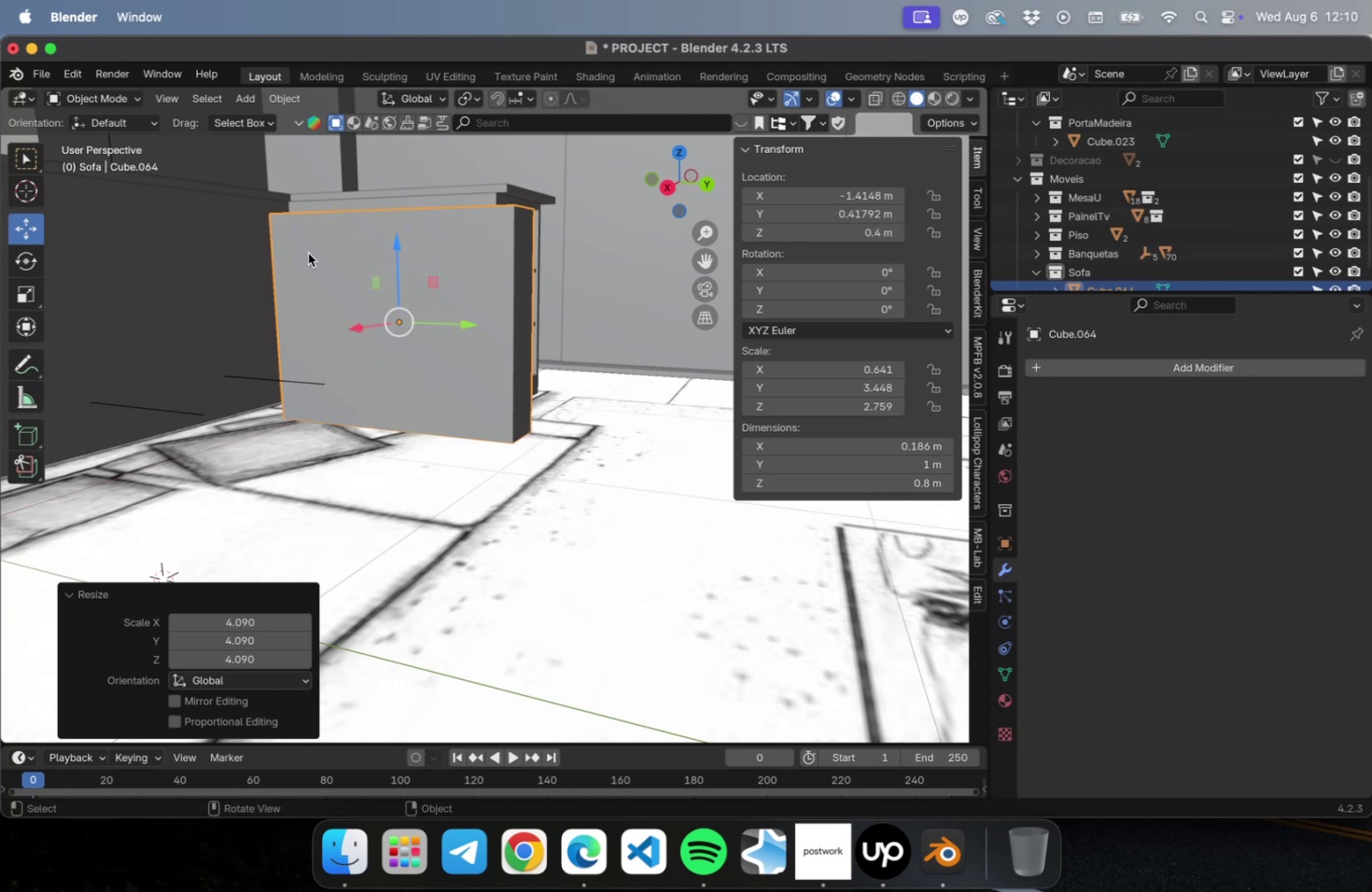 
scroll: coordinate [258, 280], scroll_direction: down, amount: 2.0
 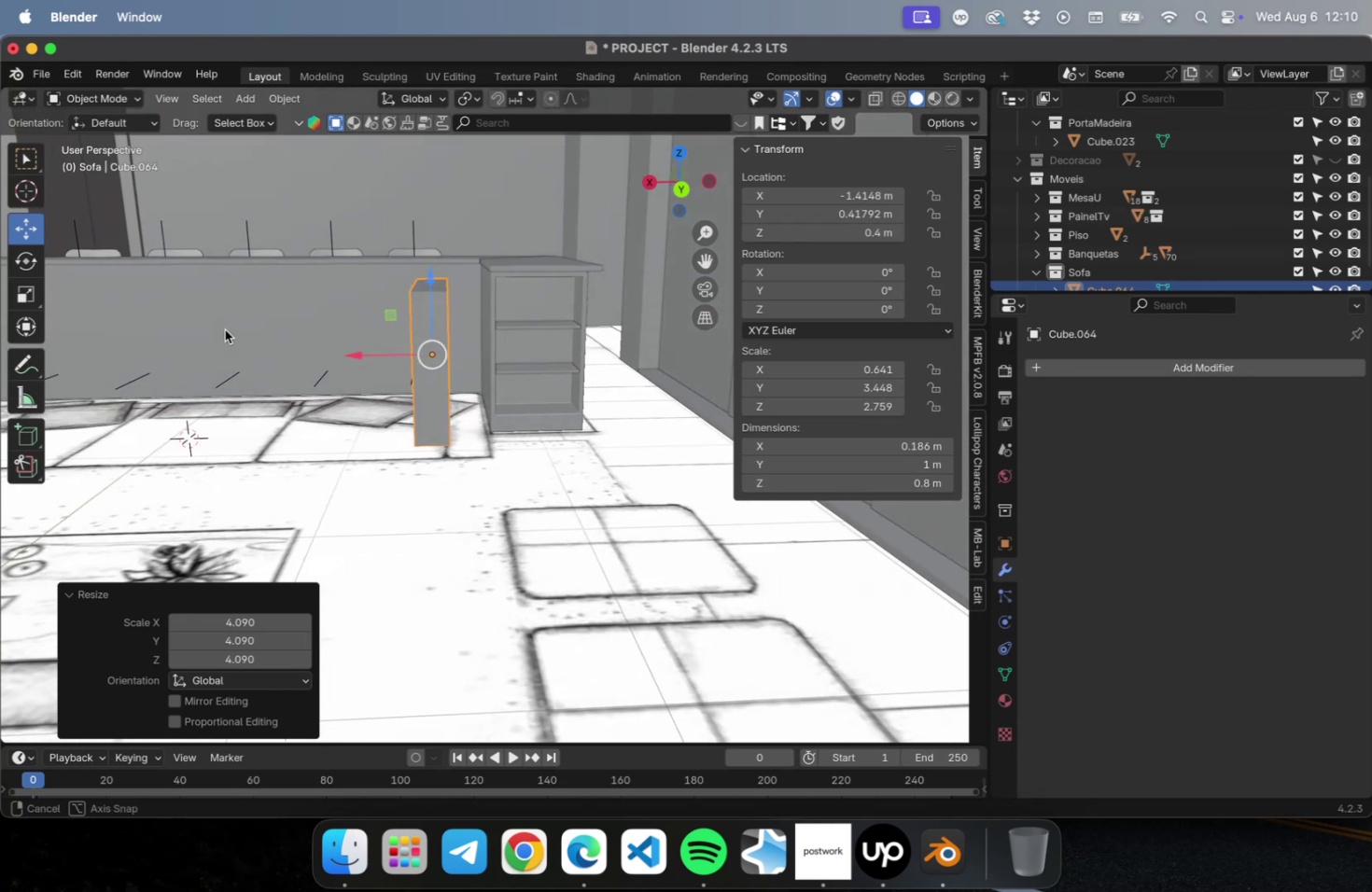 
key(Meta+S)
 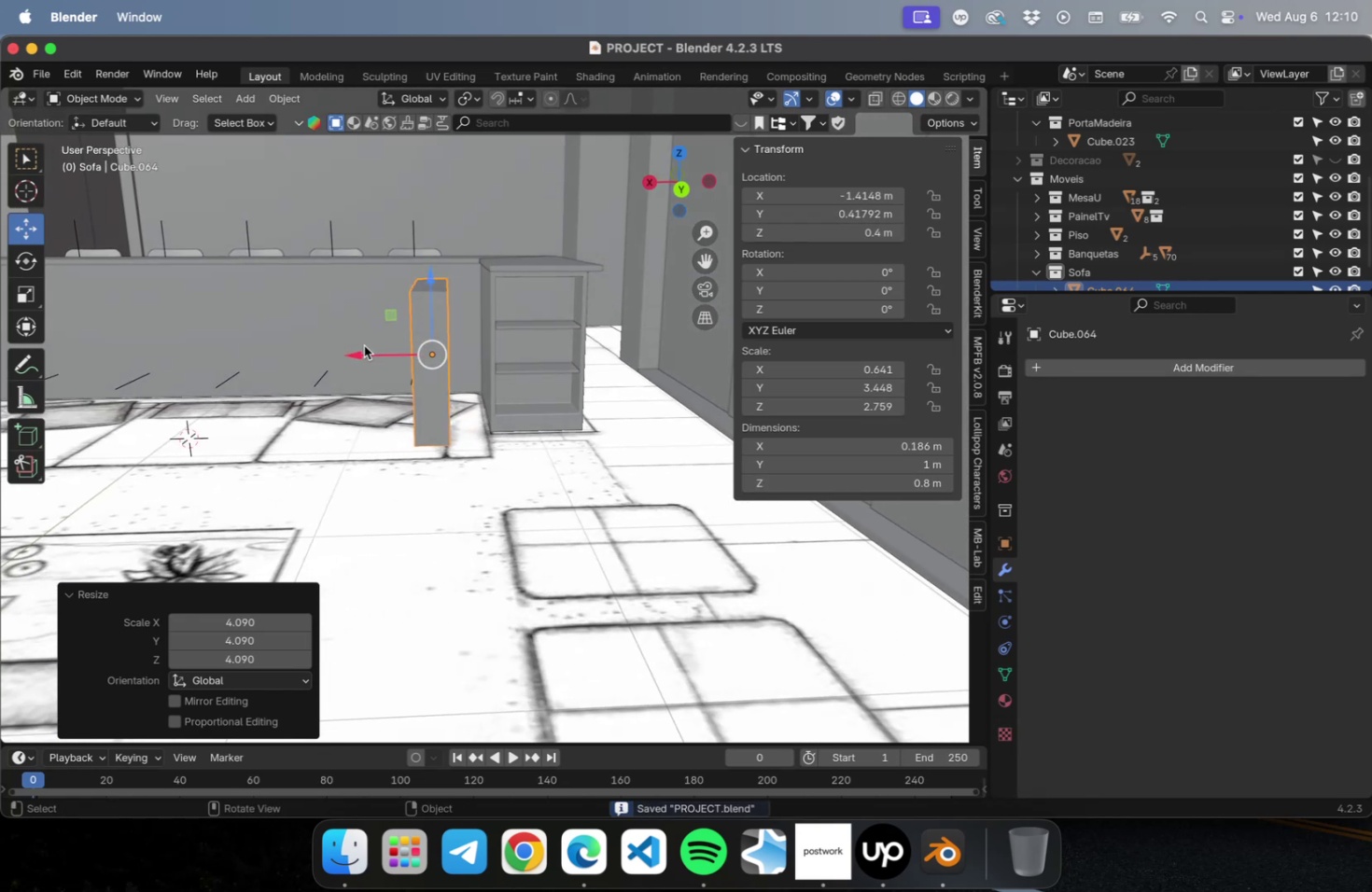 
left_click_drag(start_coordinate=[356, 349], to_coordinate=[396, 339])
 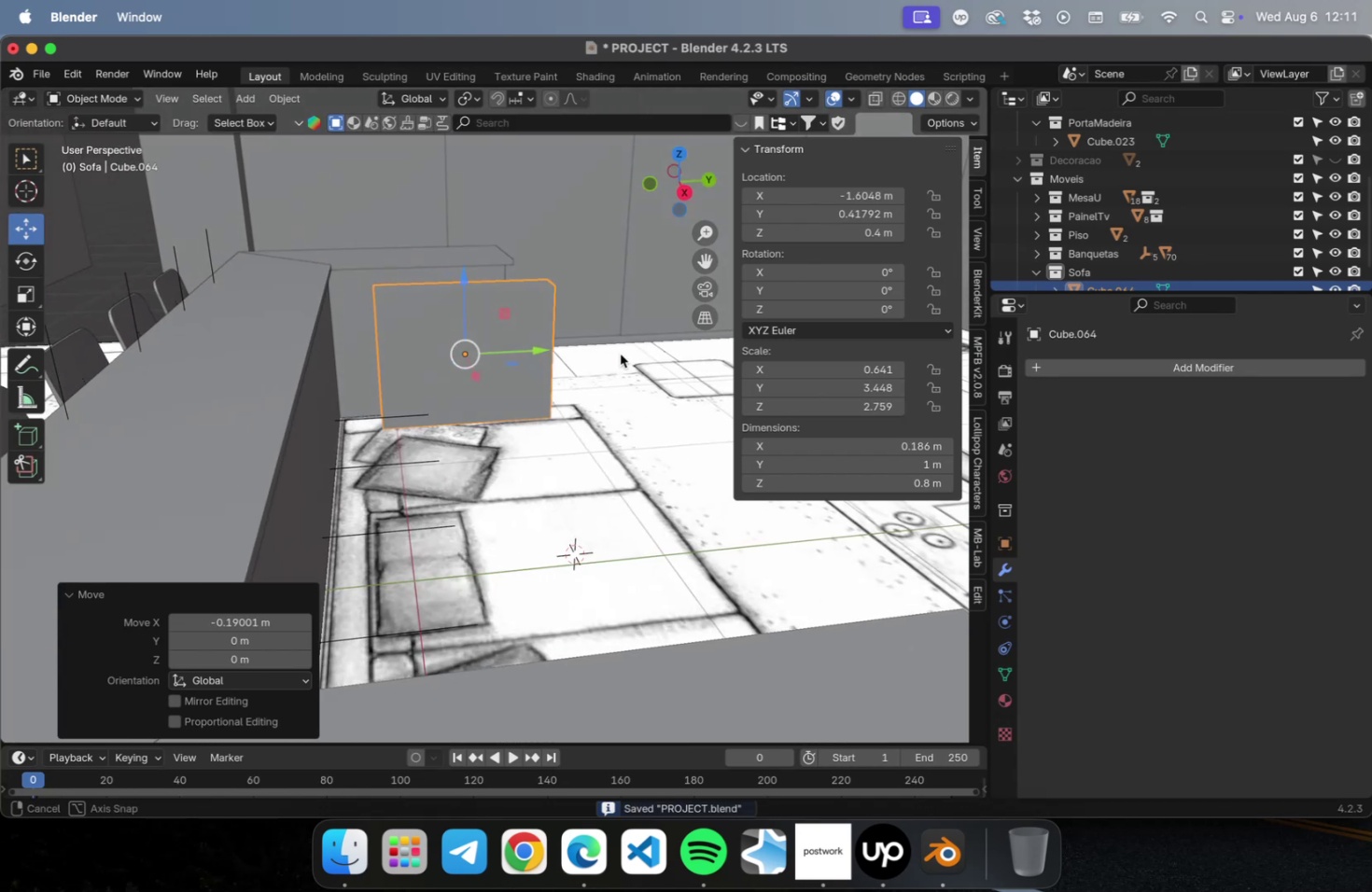 
mouse_move([544, 361])
 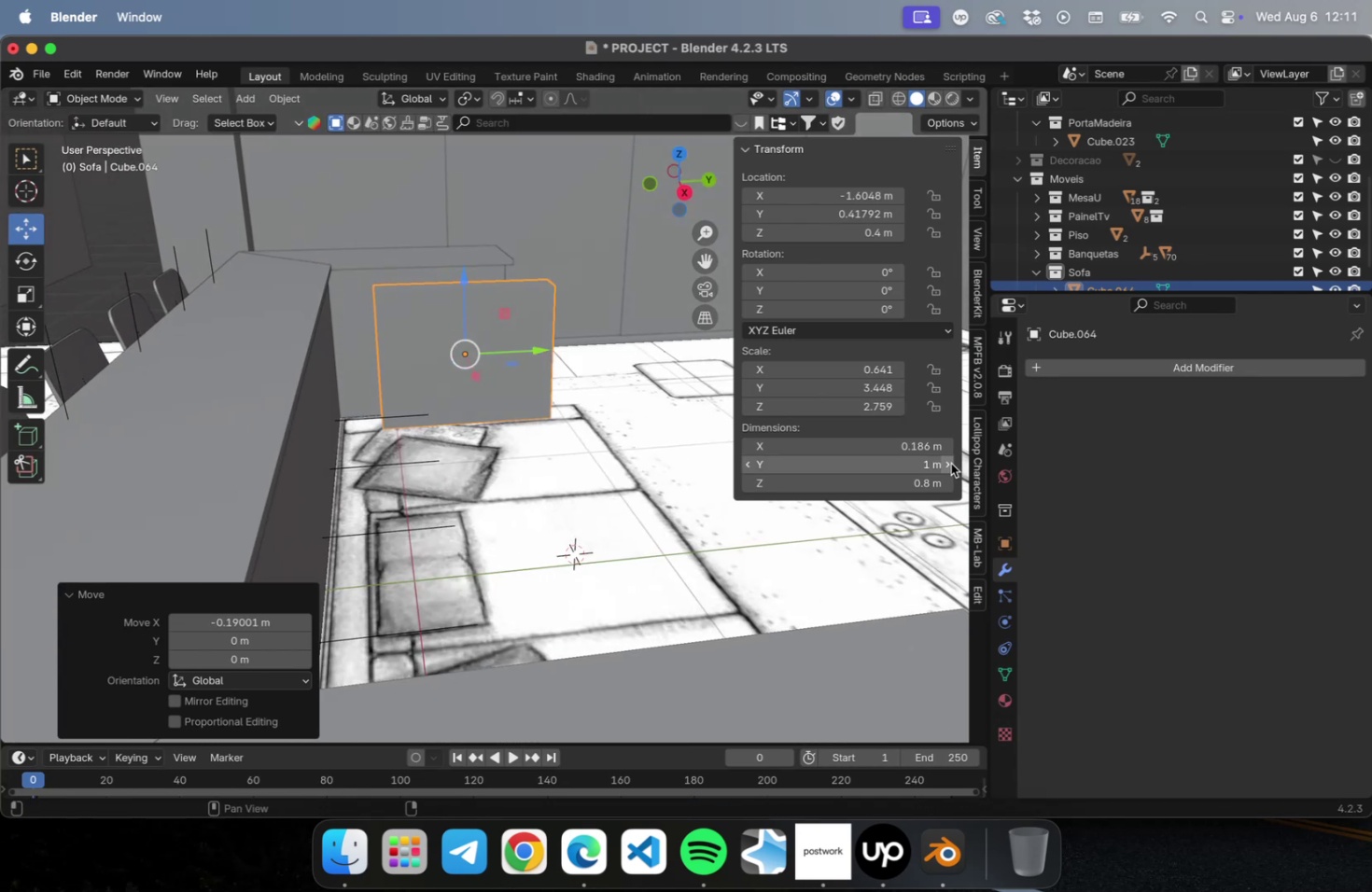 
left_click([948, 463])
 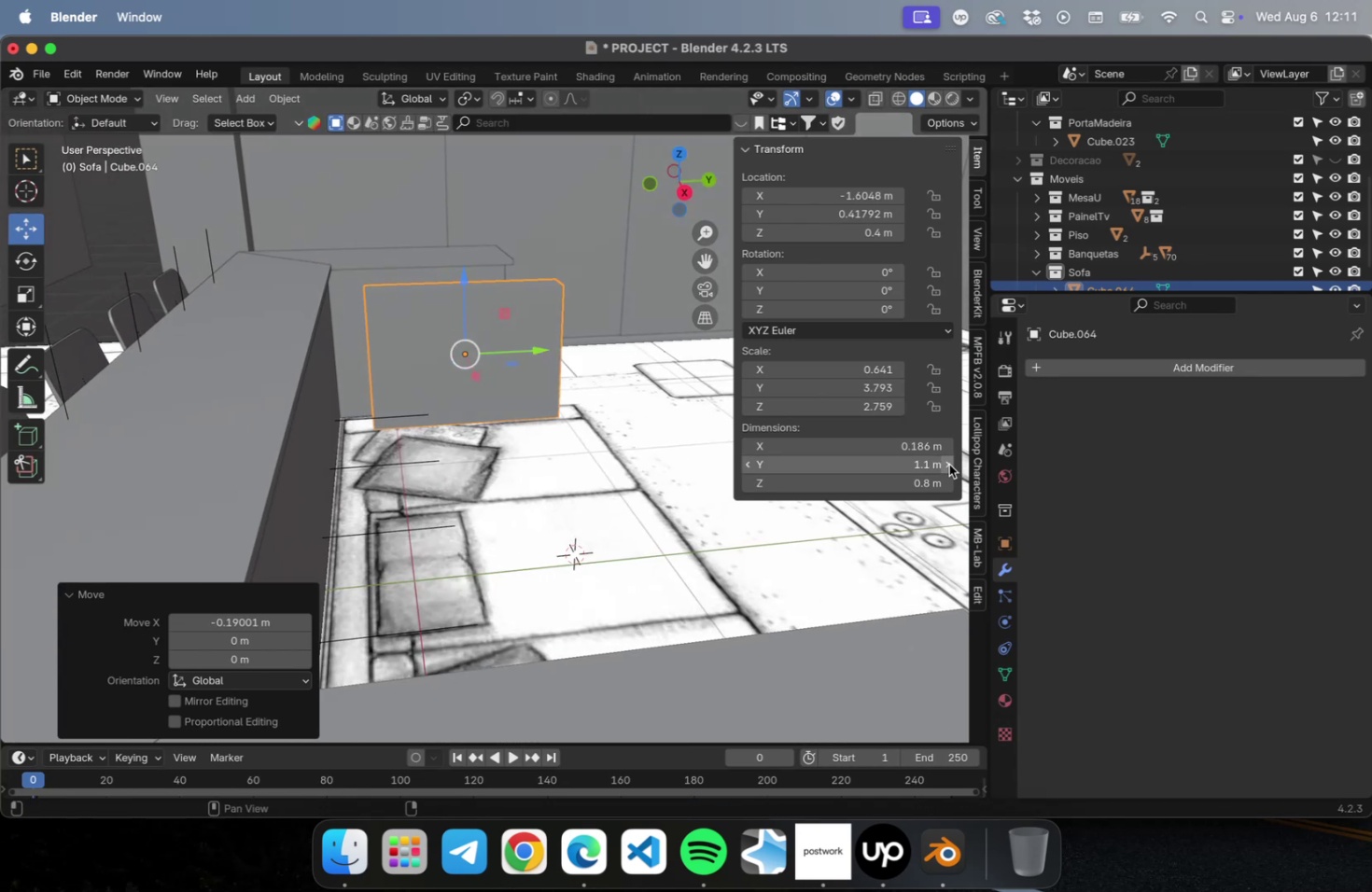 
left_click([948, 464])
 